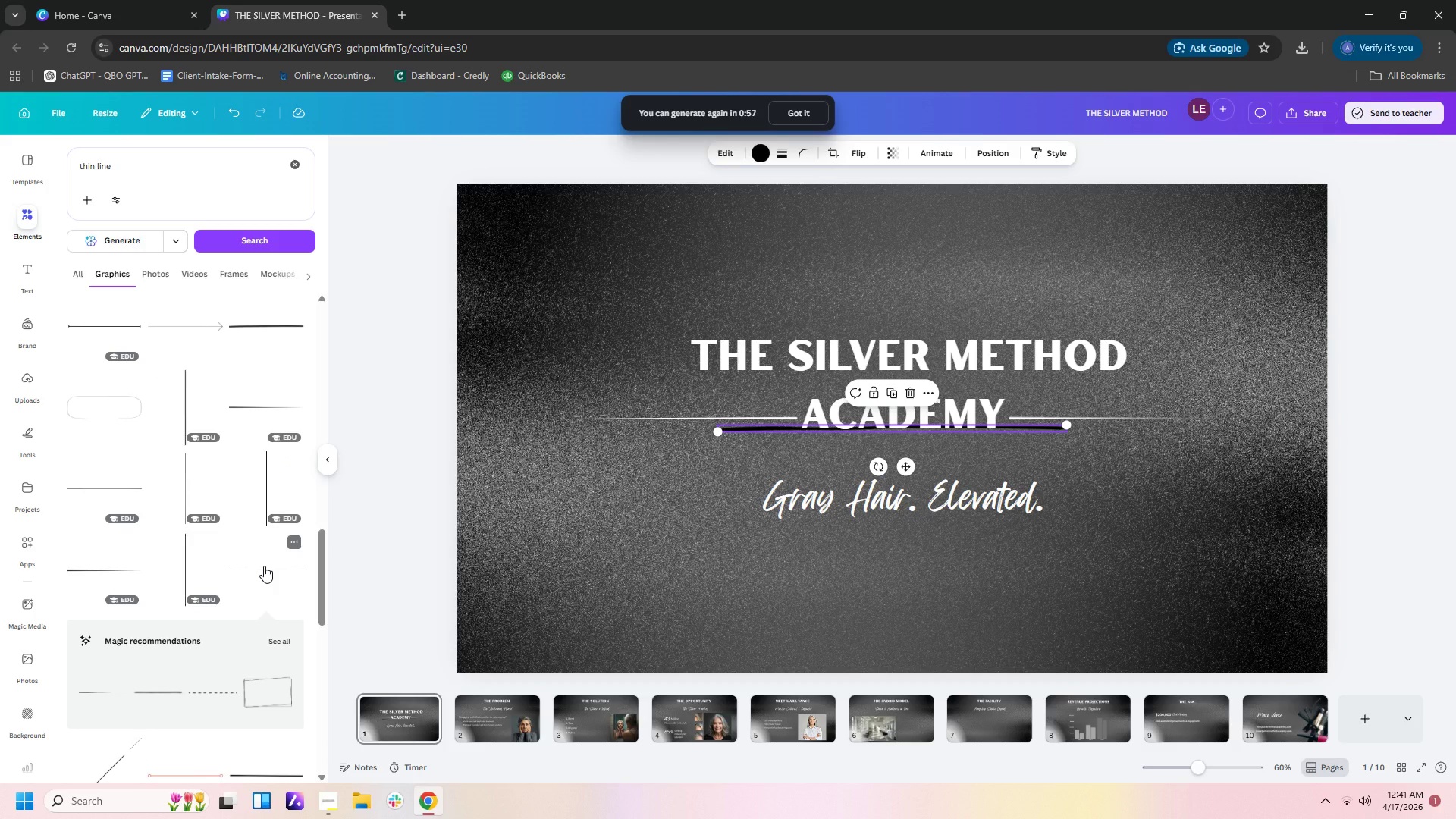 
left_click_drag(start_coordinate=[1023, 427], to_coordinate=[1027, 463])
 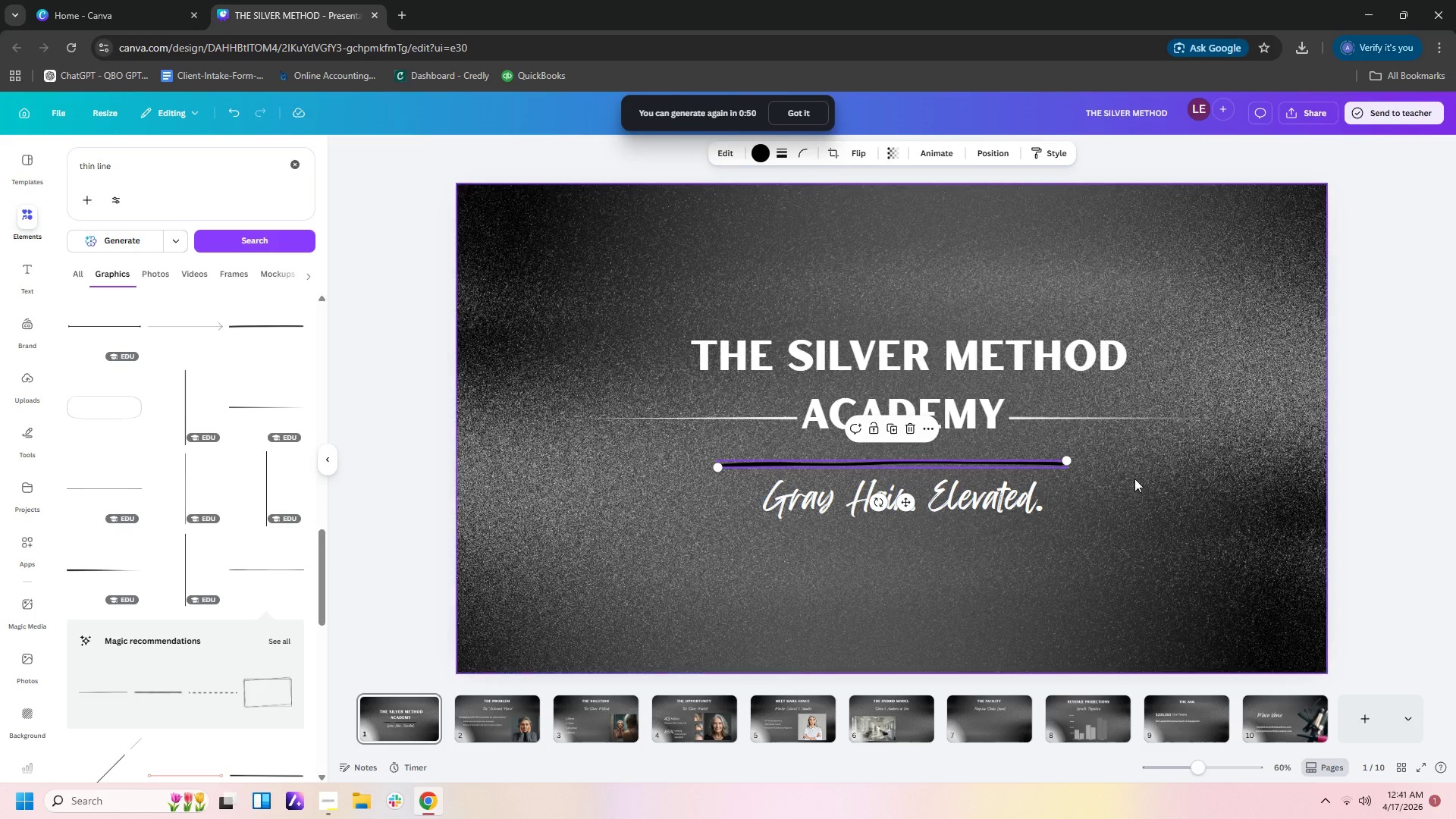 
left_click([1153, 482])
 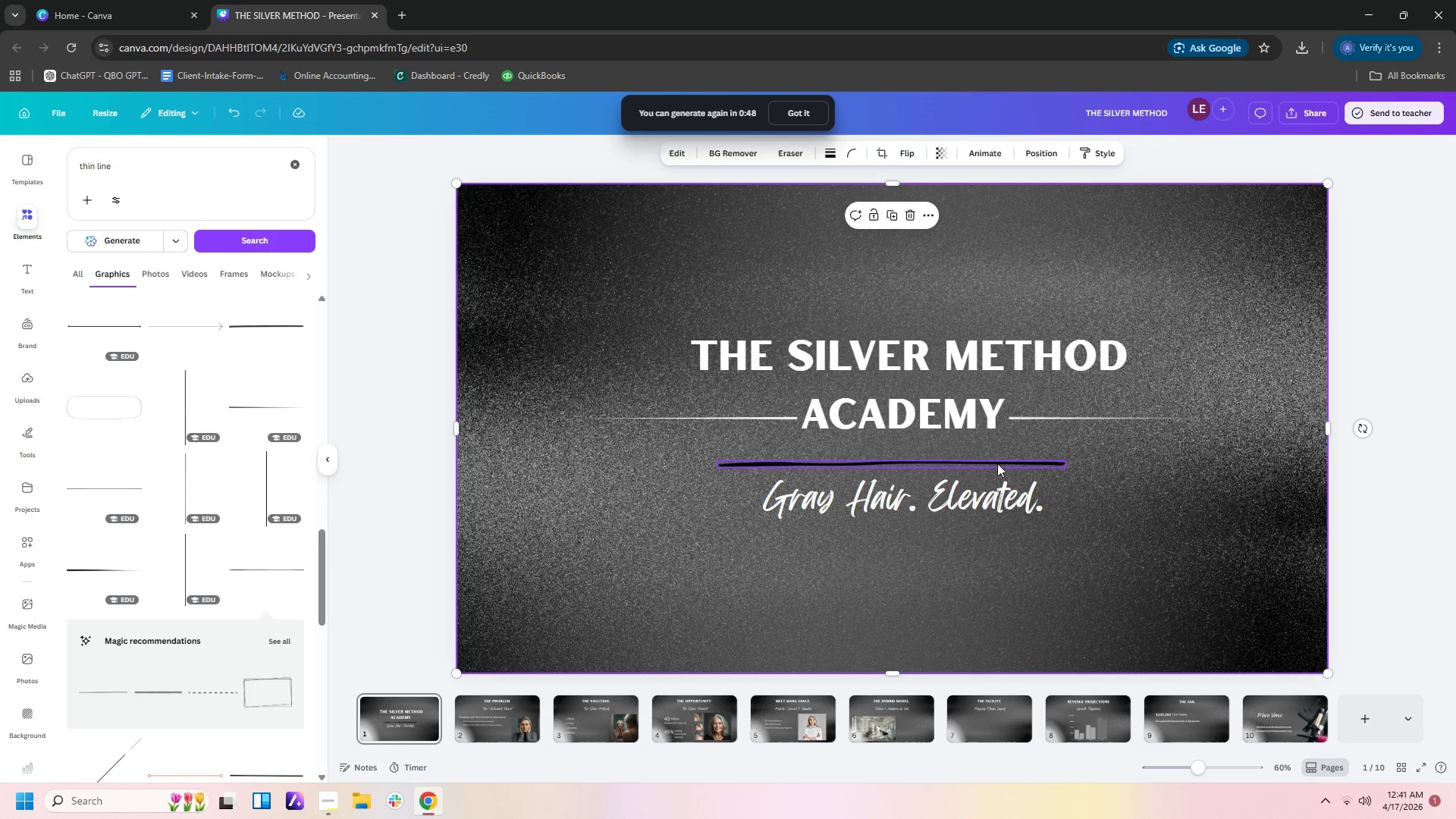 
left_click([997, 460])
 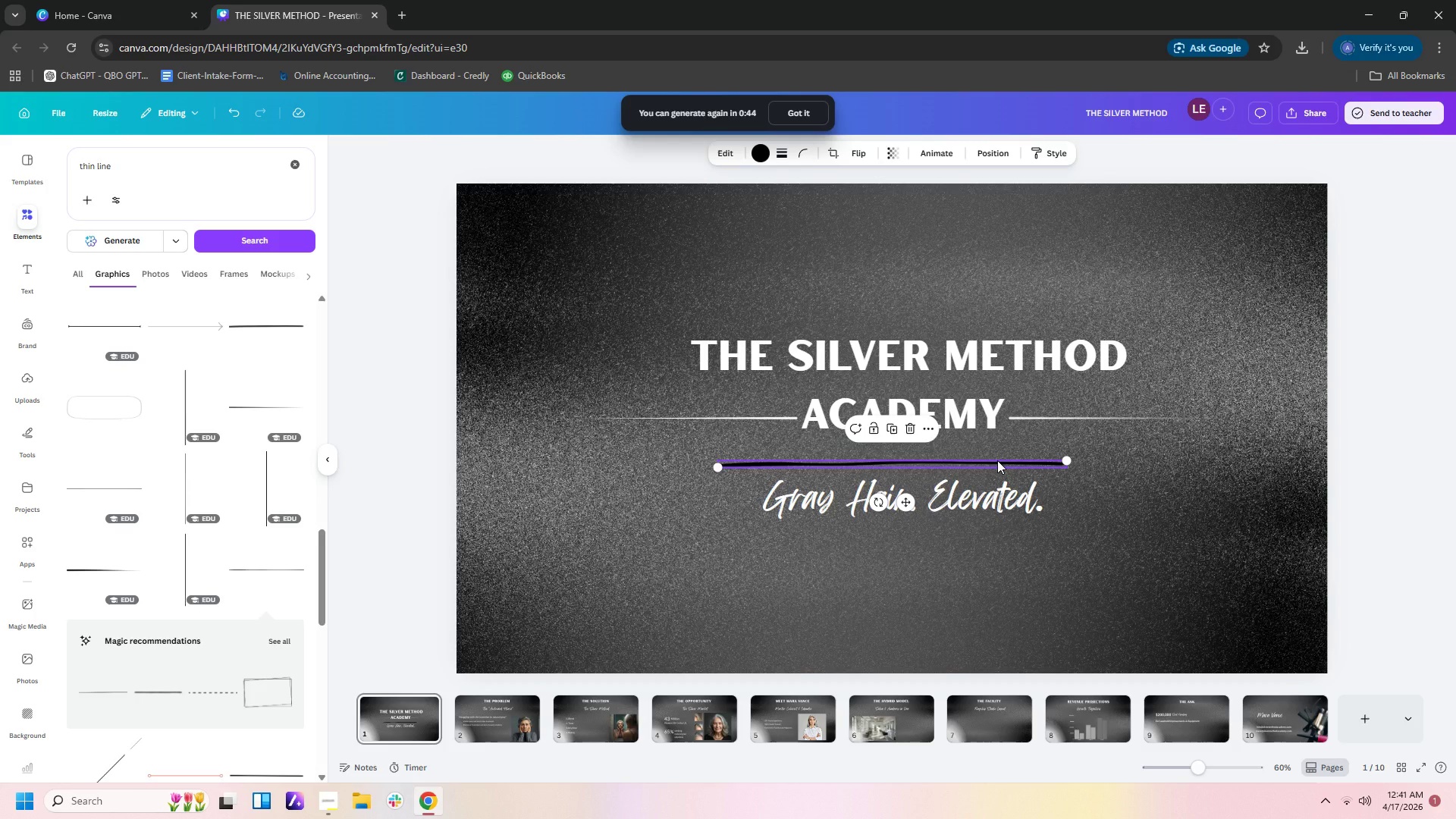 
wait(5.56)
 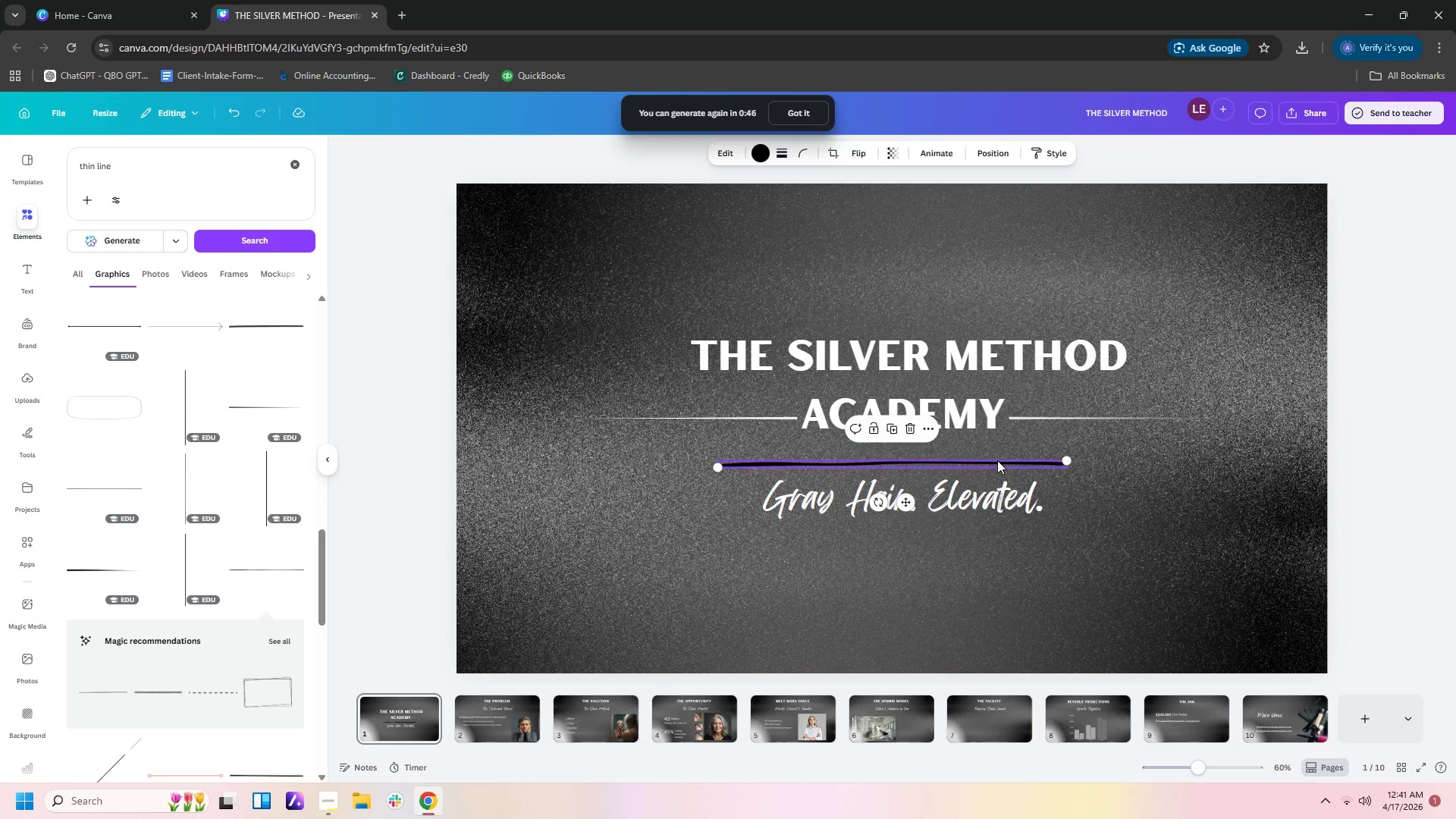 
key(Delete)
 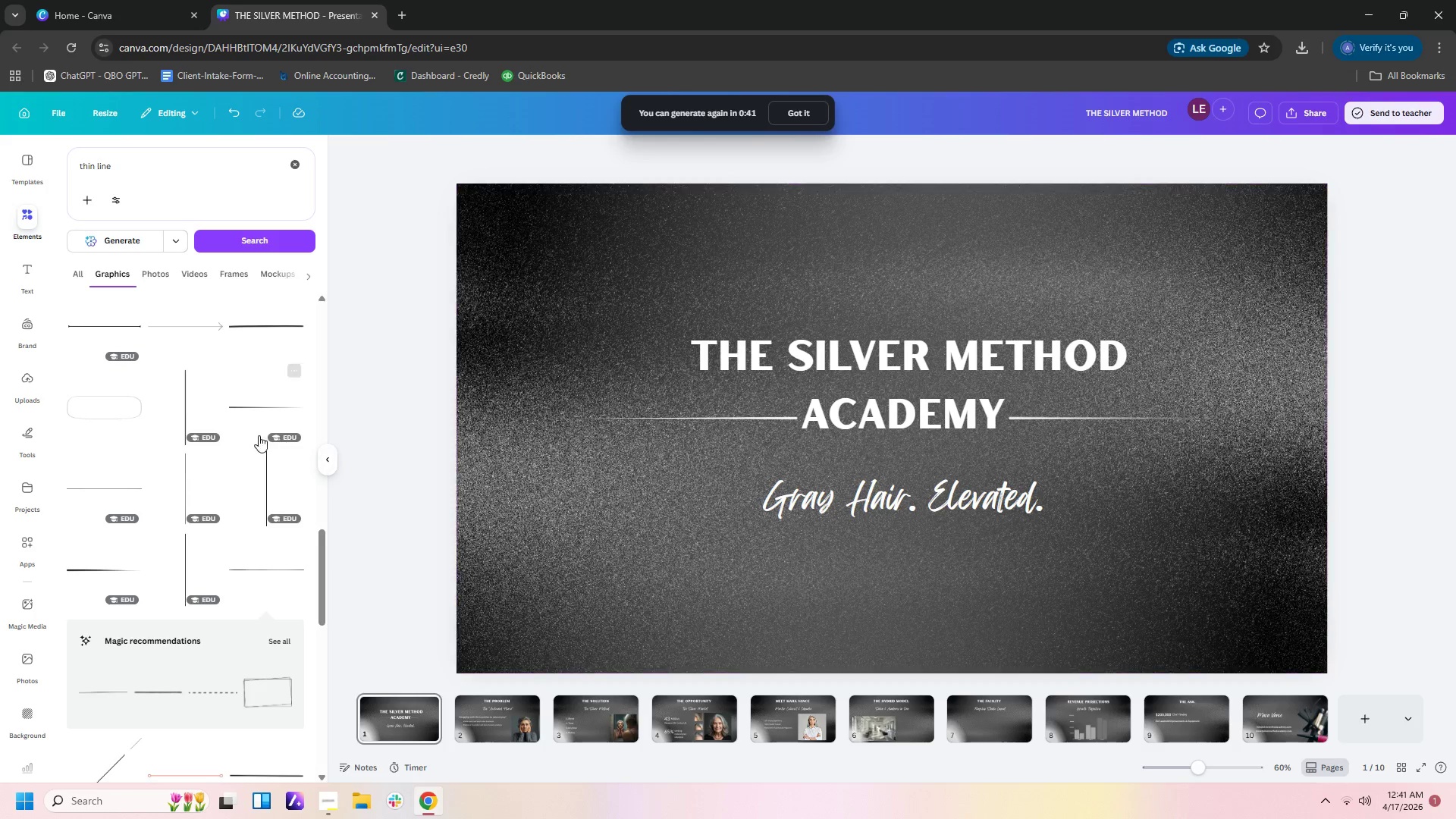 
scroll: coordinate [205, 479], scroll_direction: down, amount: 7.0
 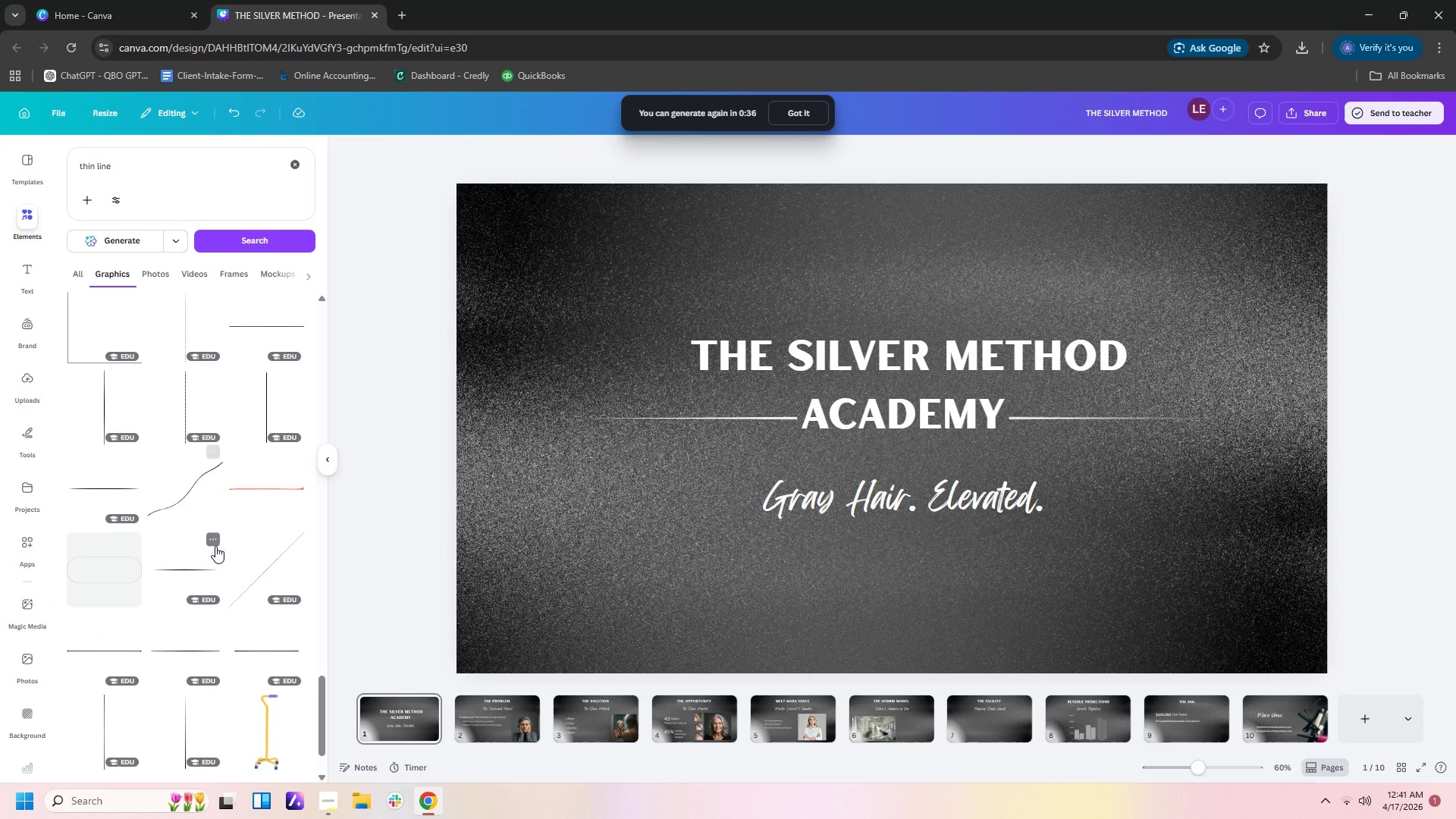 
left_click([196, 573])
 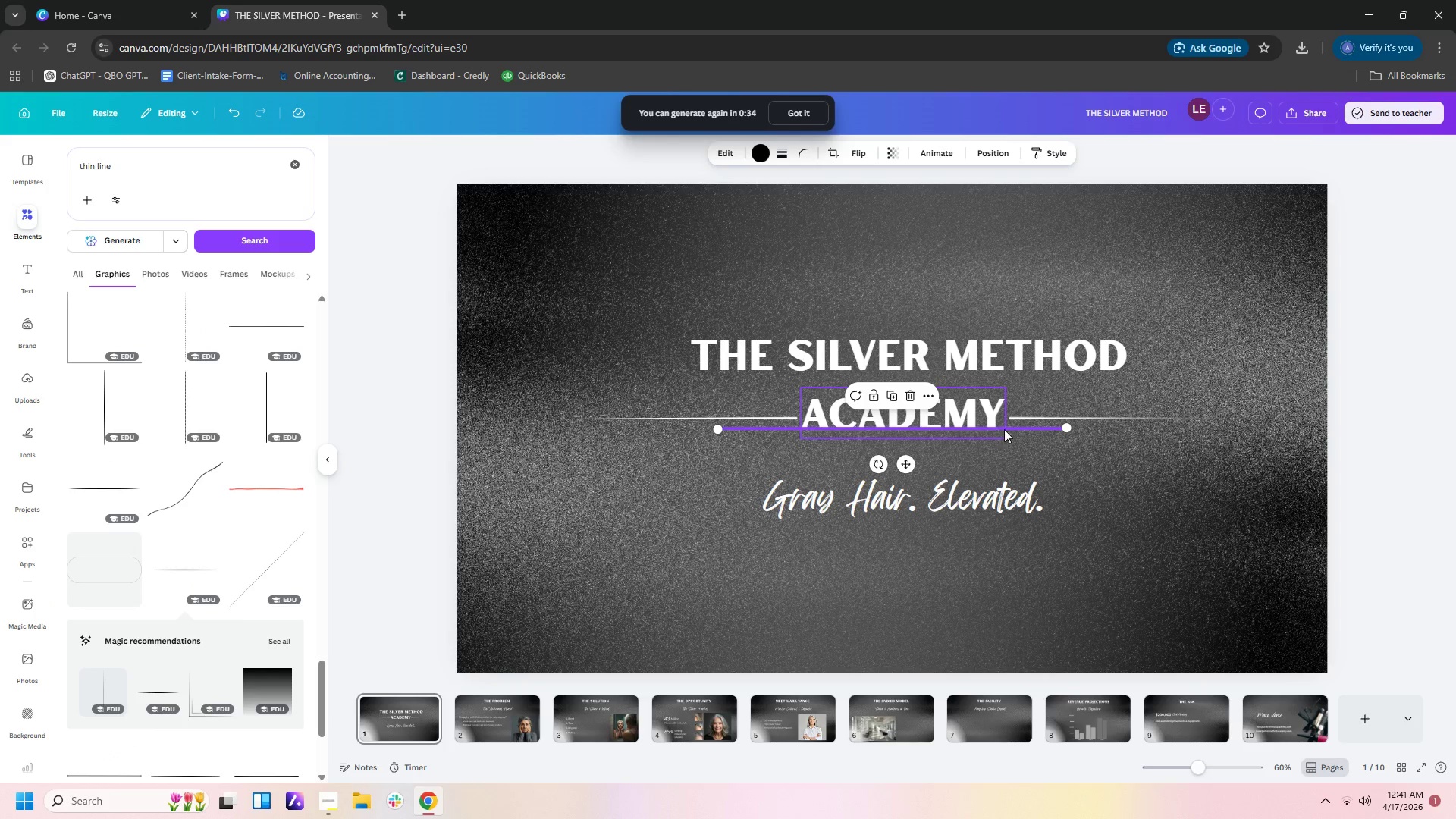 
left_click_drag(start_coordinate=[1030, 428], to_coordinate=[1034, 456])
 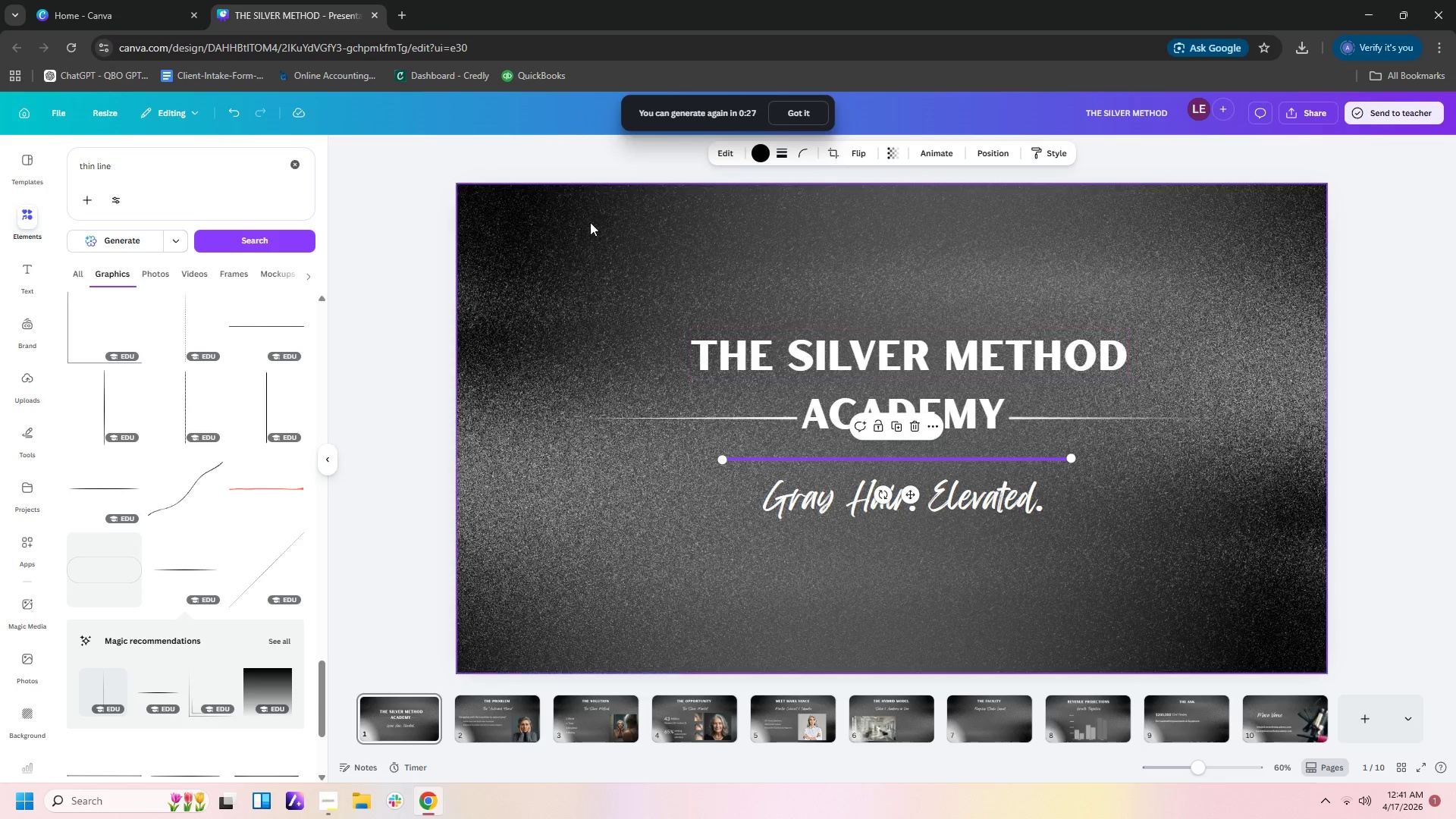 
left_click([761, 150])
 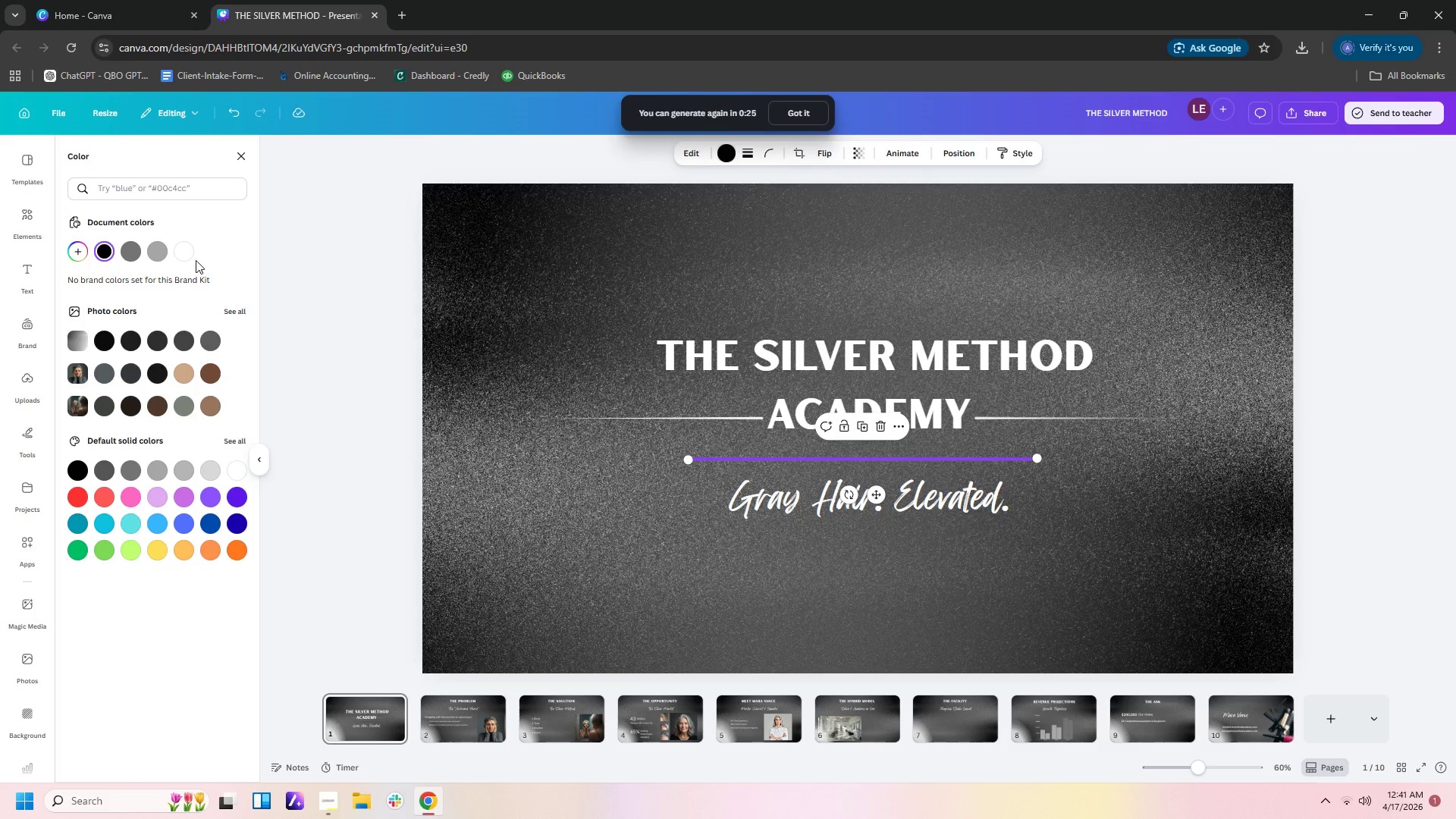 
left_click([185, 253])
 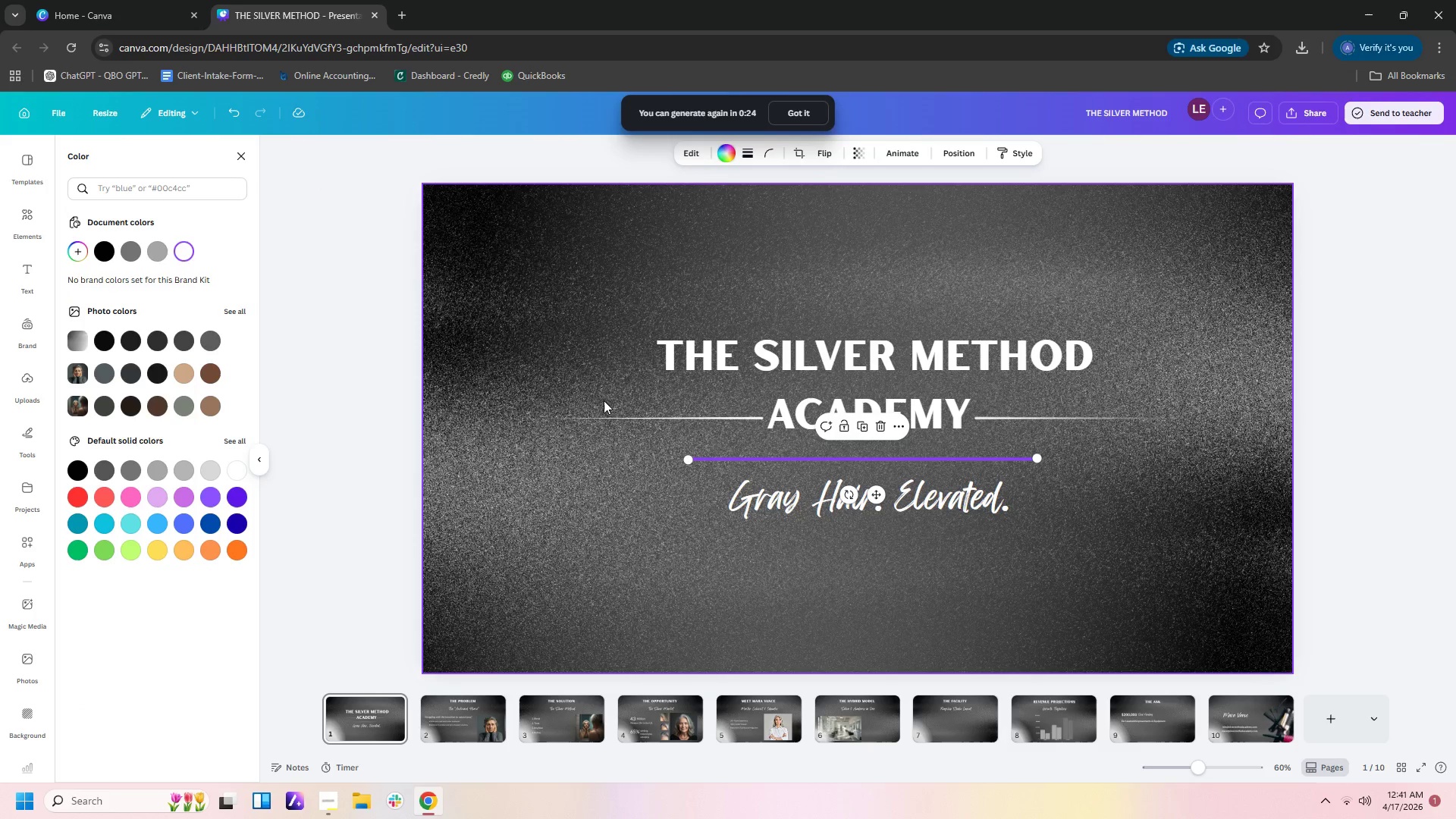 
left_click([604, 400])
 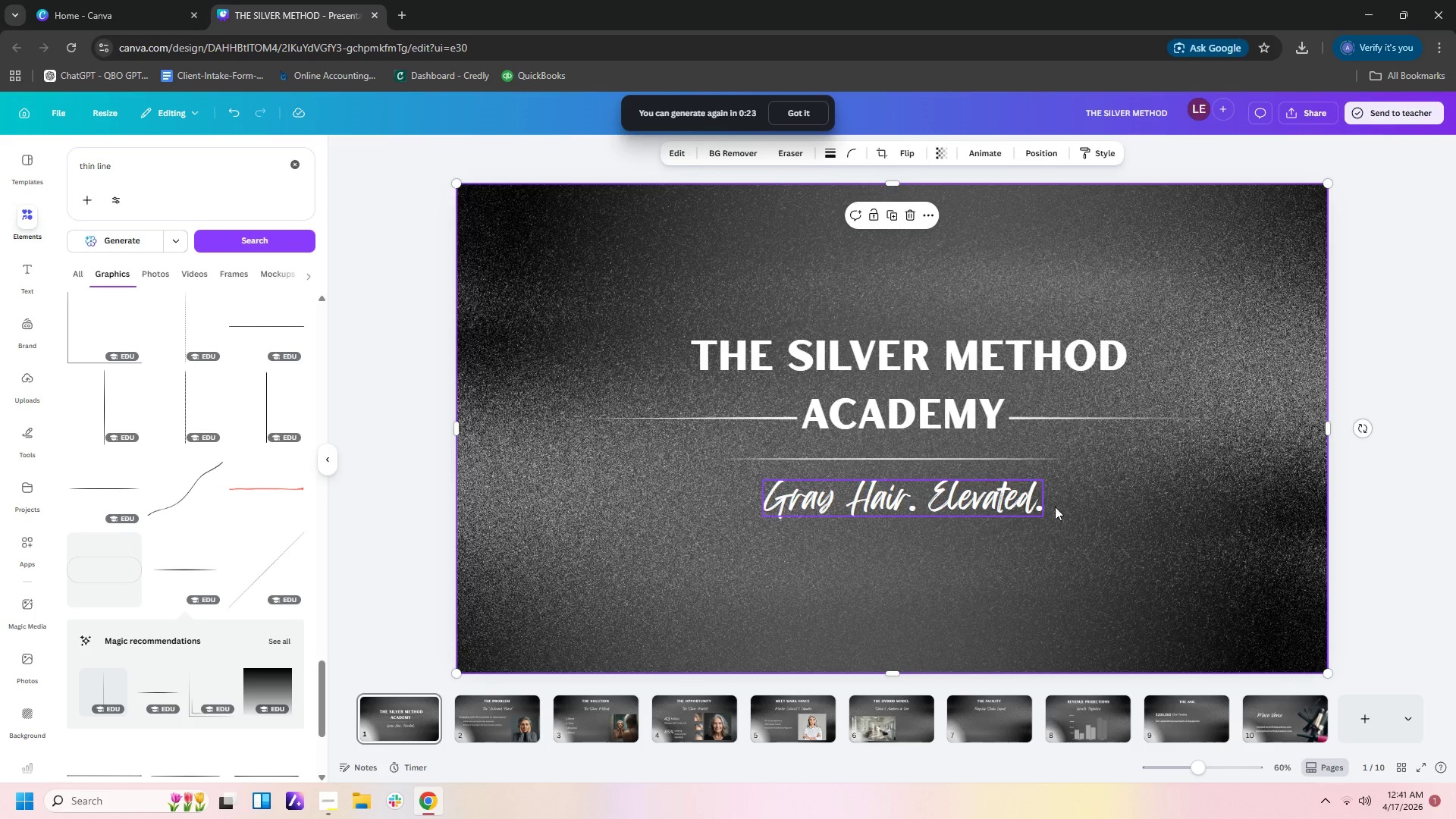 
left_click([1100, 523])
 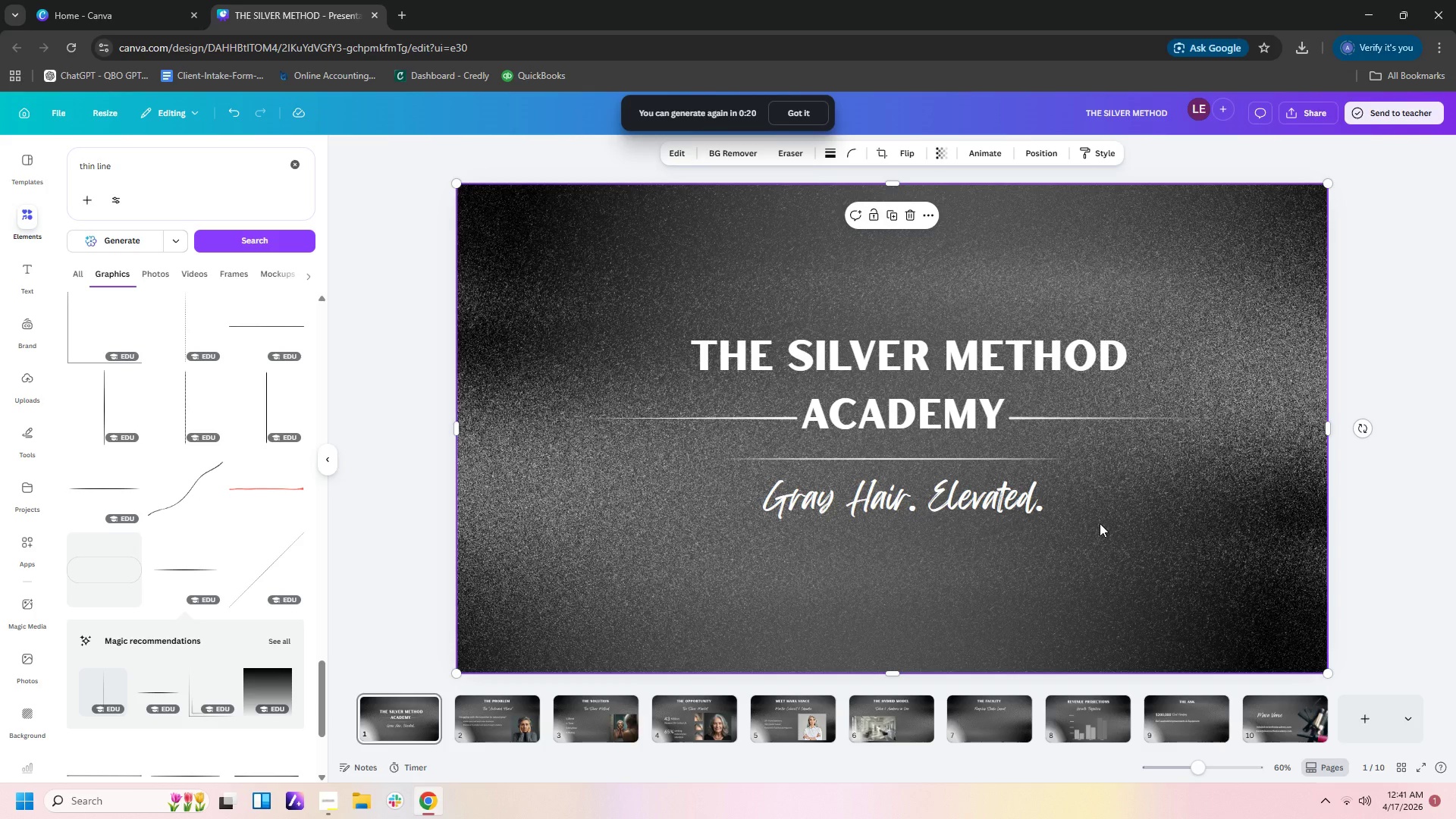 
wait(8.22)
 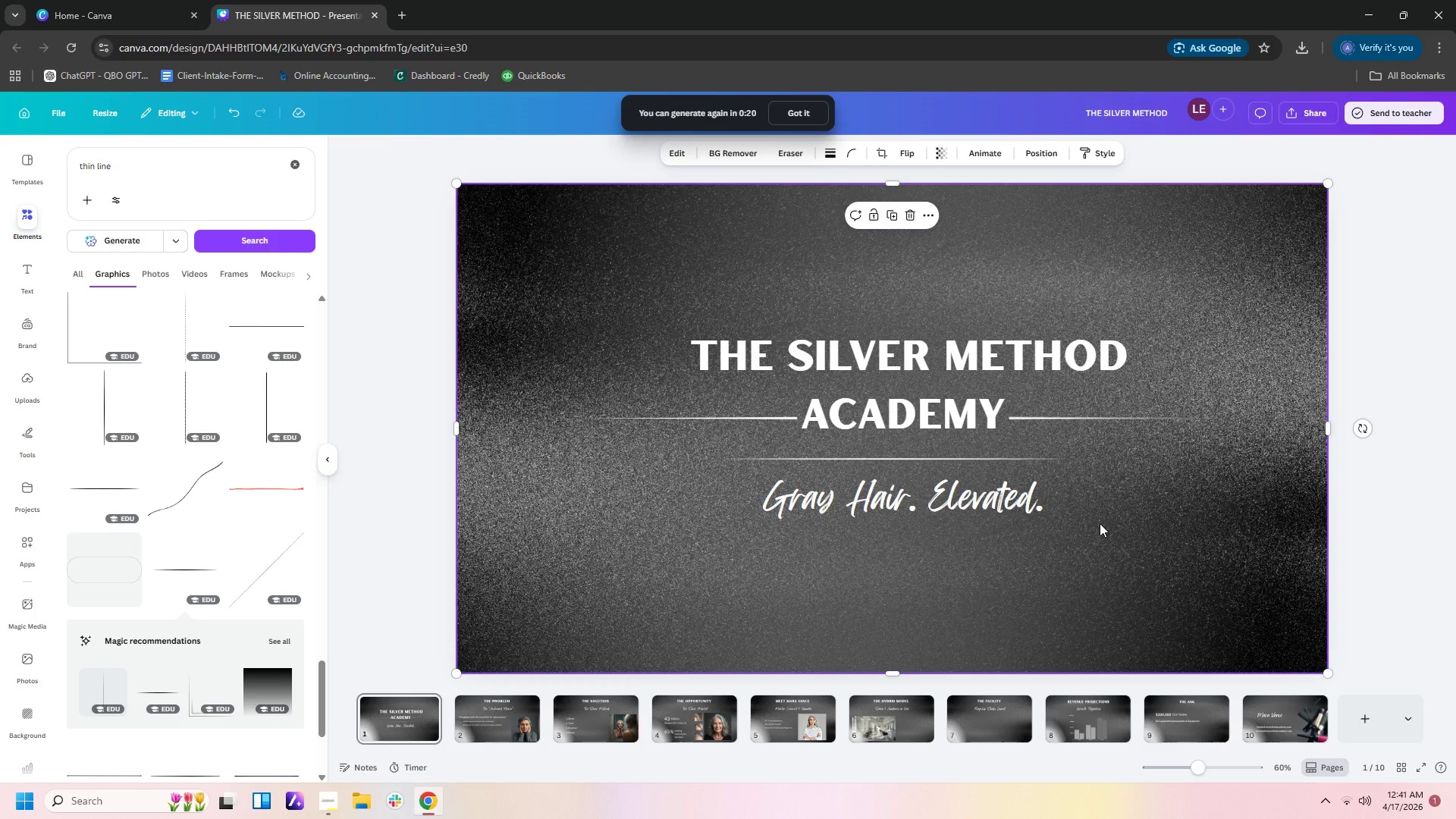 
left_click([1134, 620])
 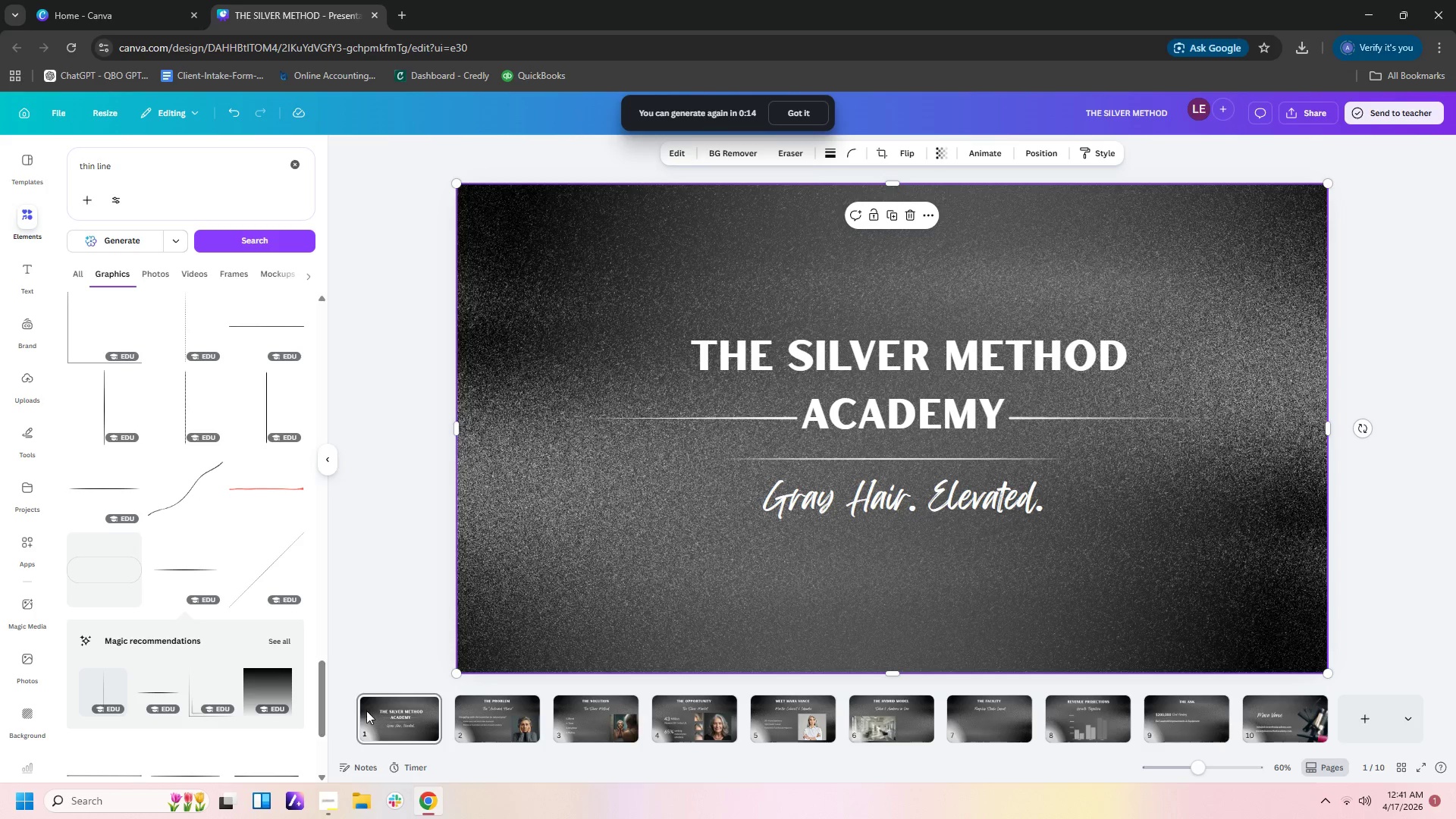 
left_click([488, 719])
 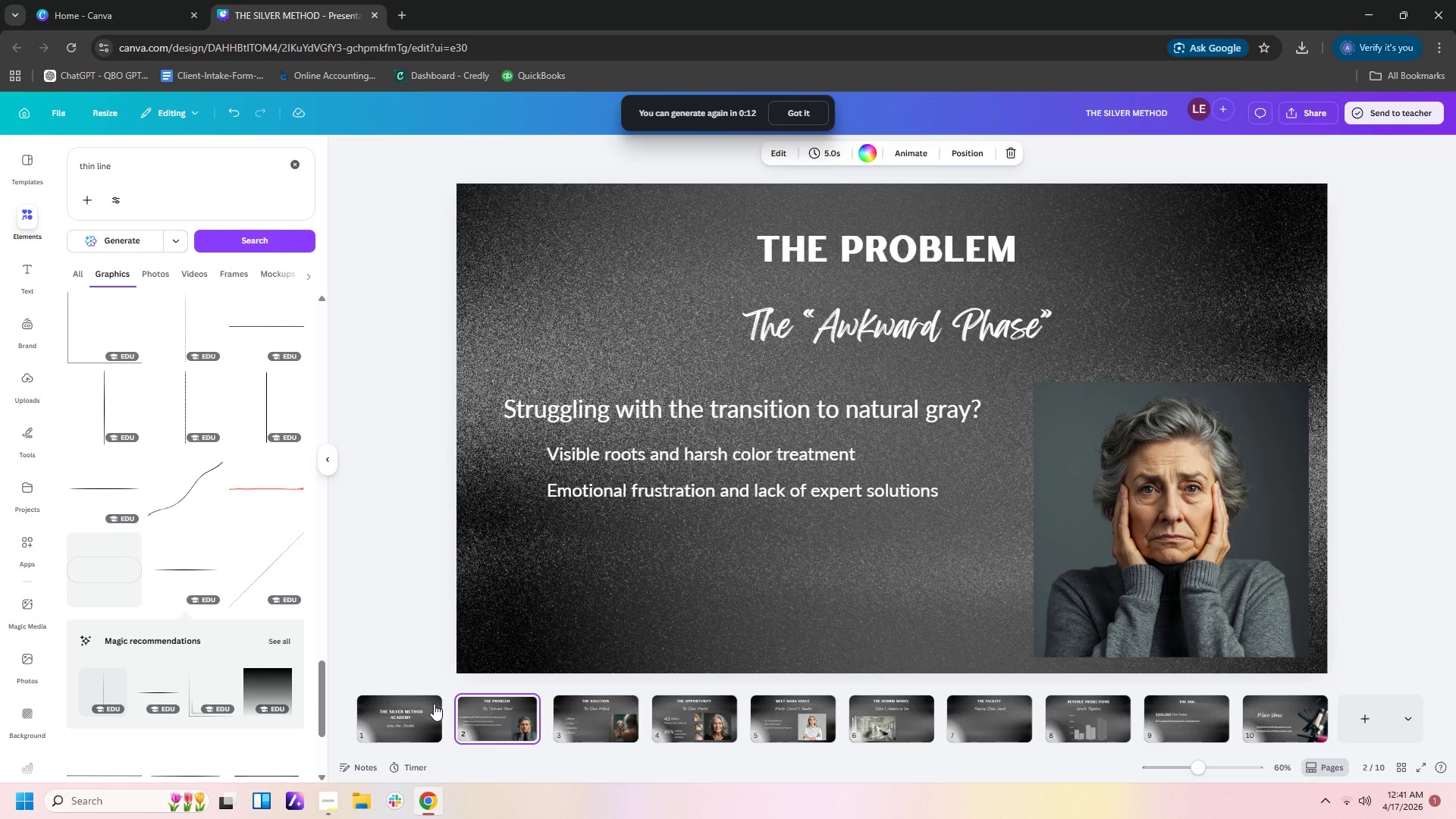 
left_click([434, 713])
 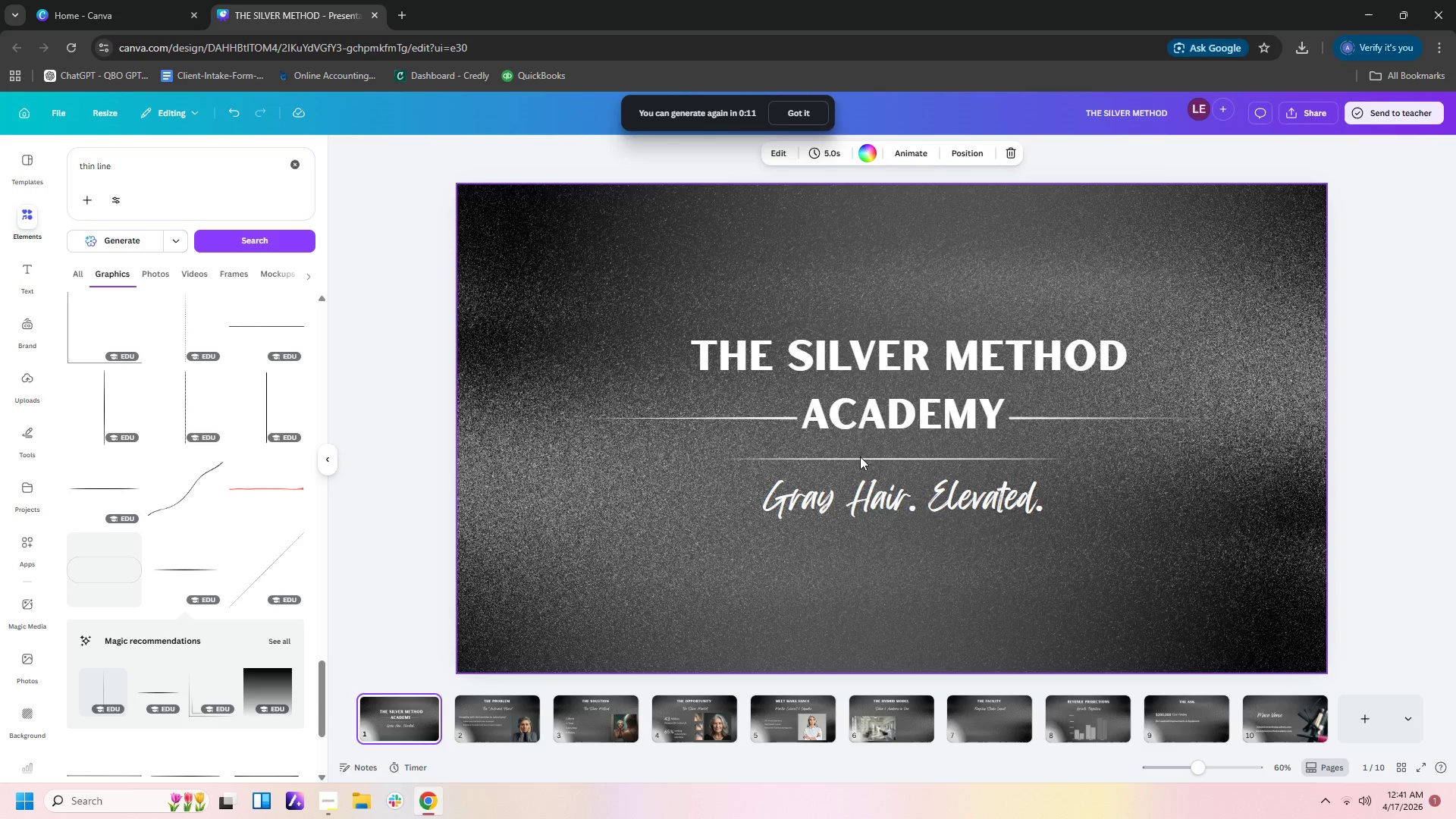 
left_click([860, 457])
 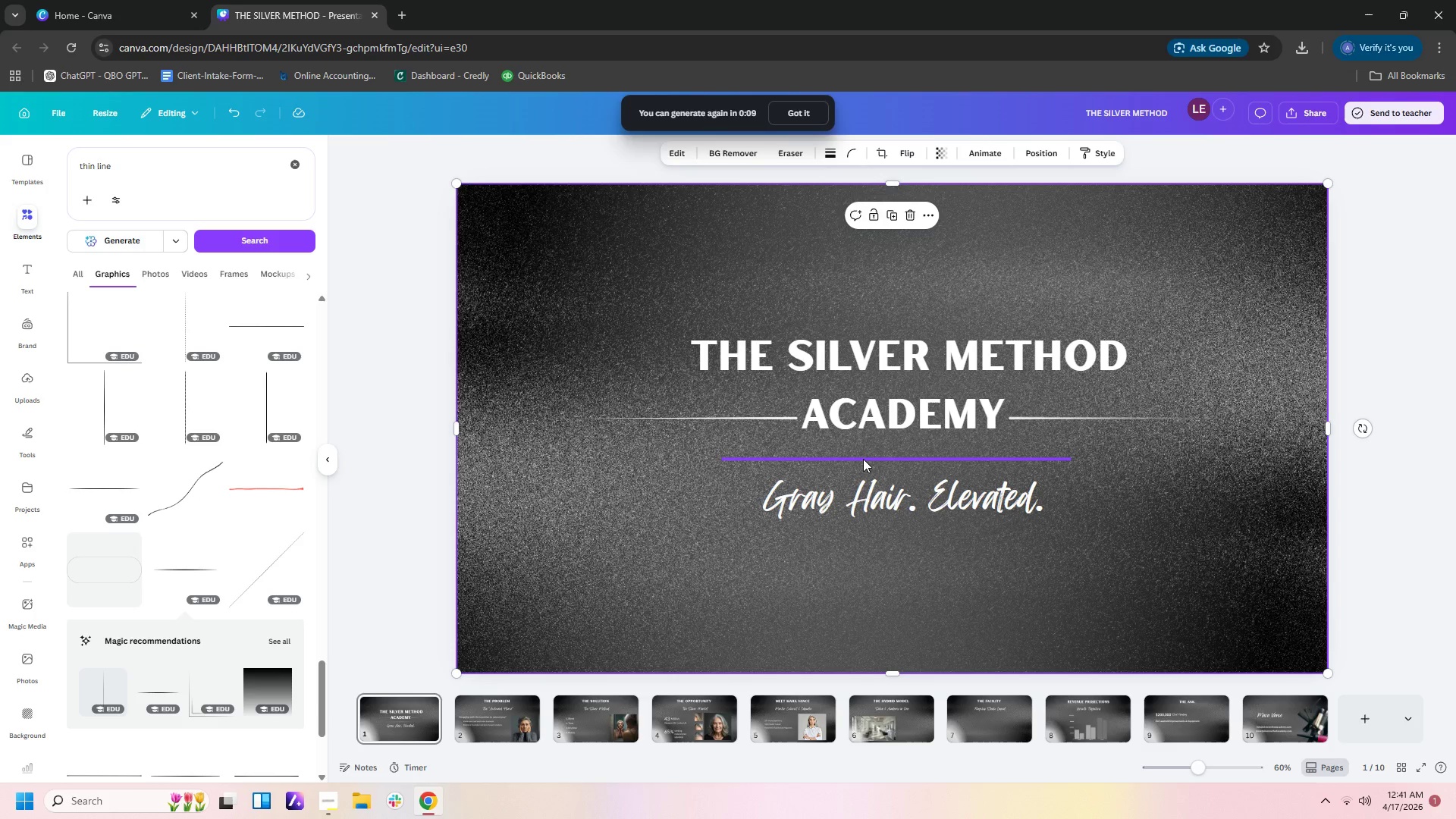 
left_click([864, 460])
 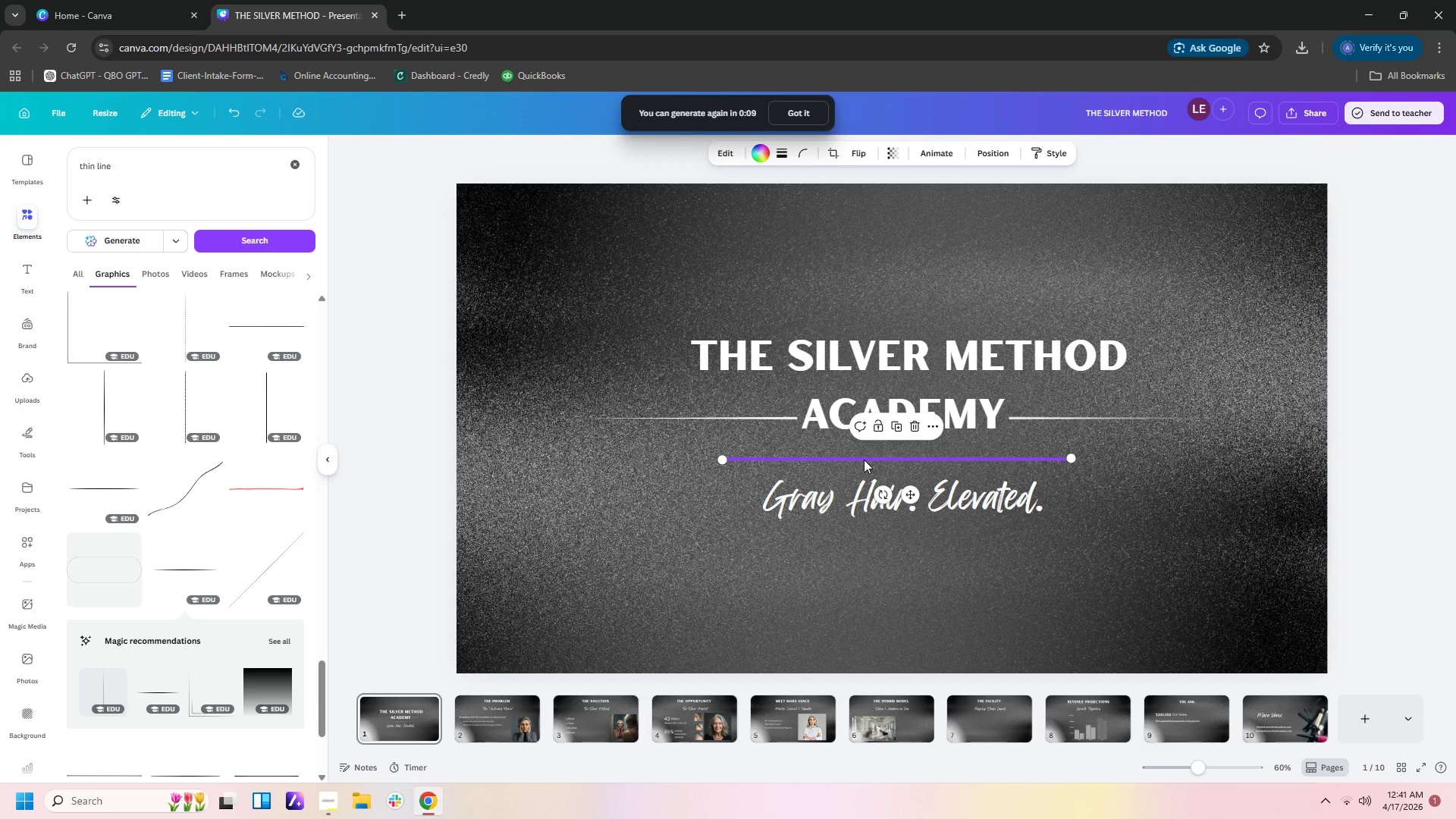 
key(Control+C)
 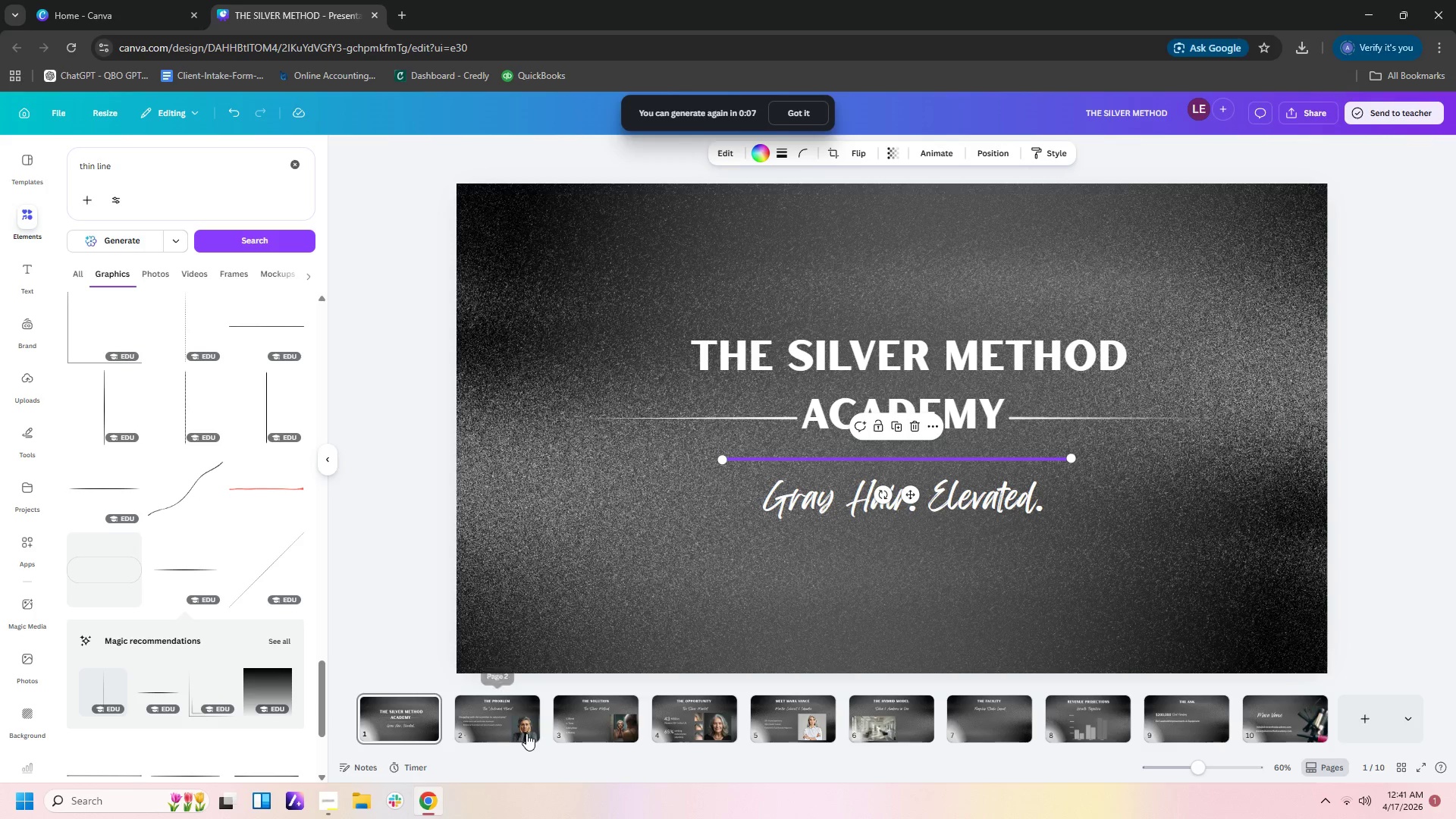 
left_click([526, 727])
 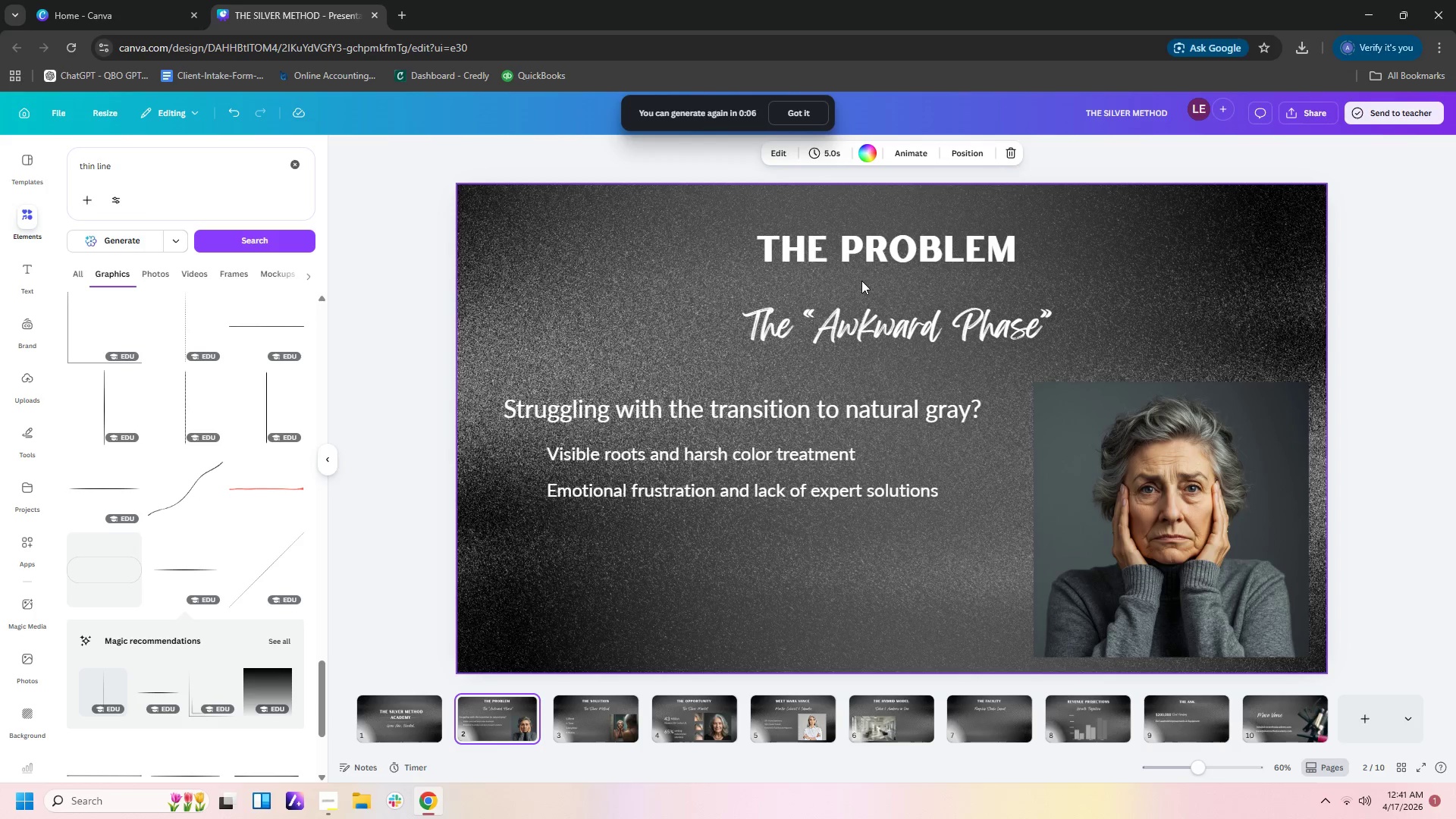 
left_click([861, 281])
 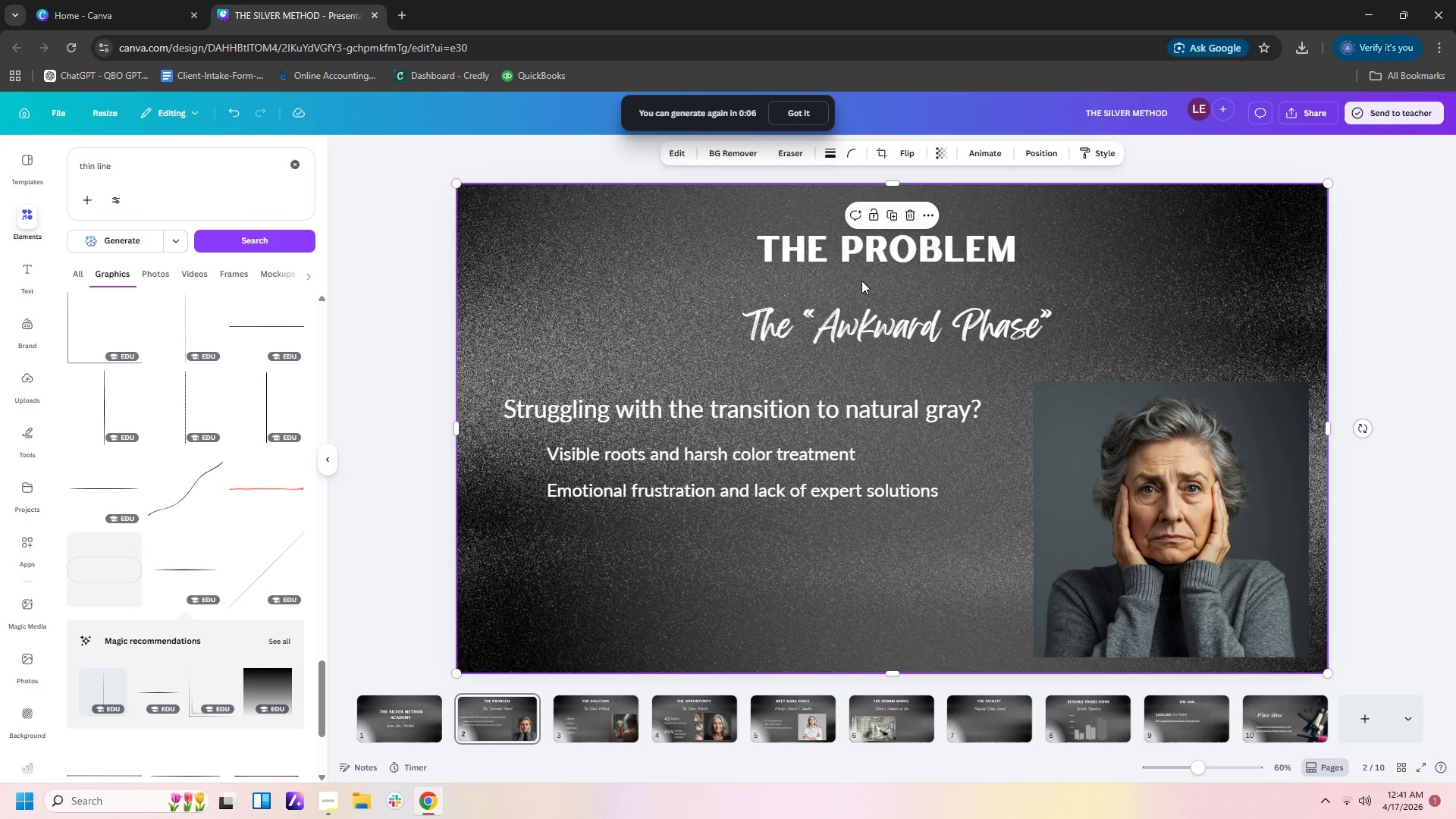 
key(Control+V)
 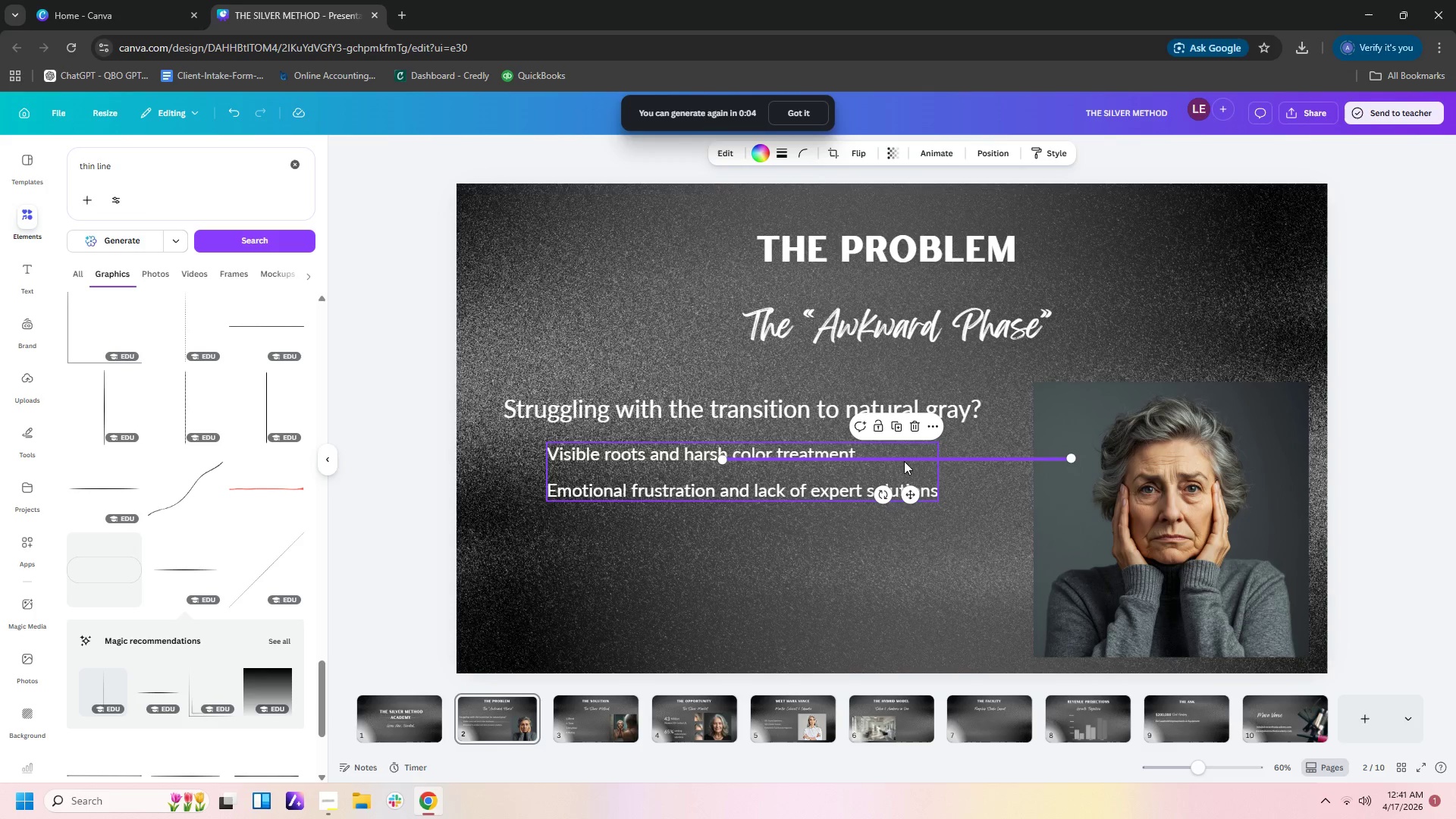 
left_click_drag(start_coordinate=[904, 459], to_coordinate=[901, 290])
 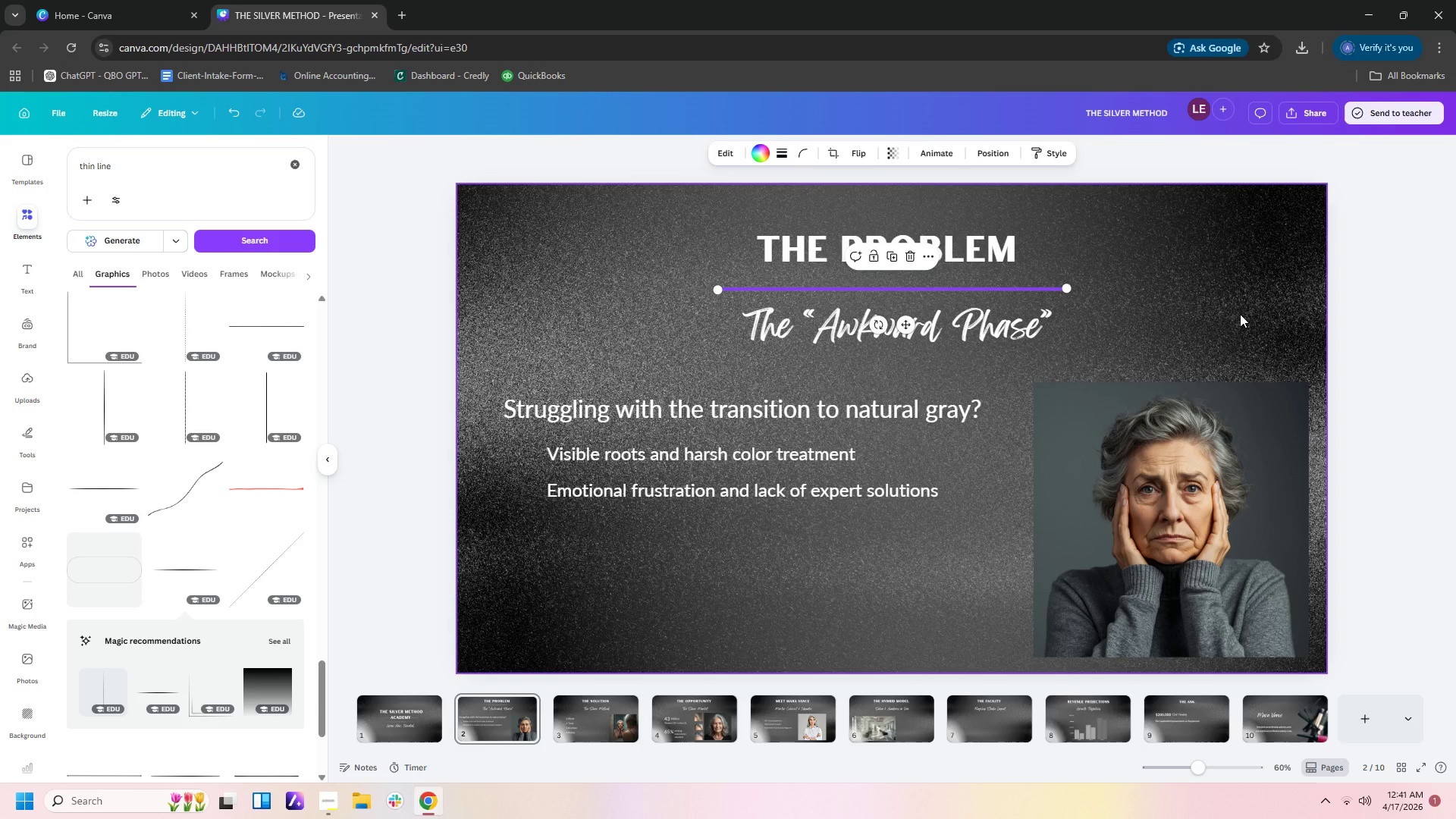 
left_click([1240, 314])
 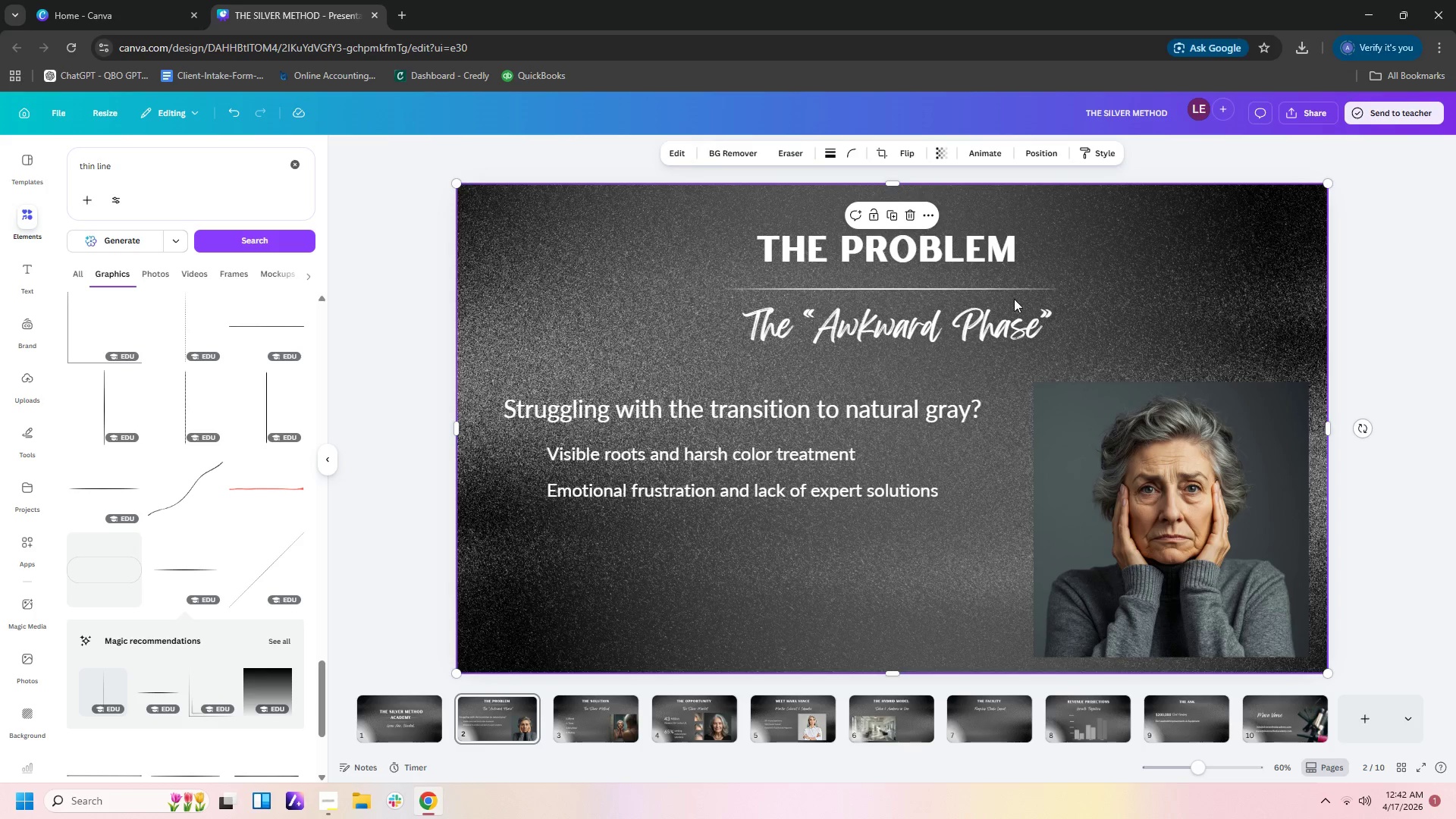 
wait(6.11)
 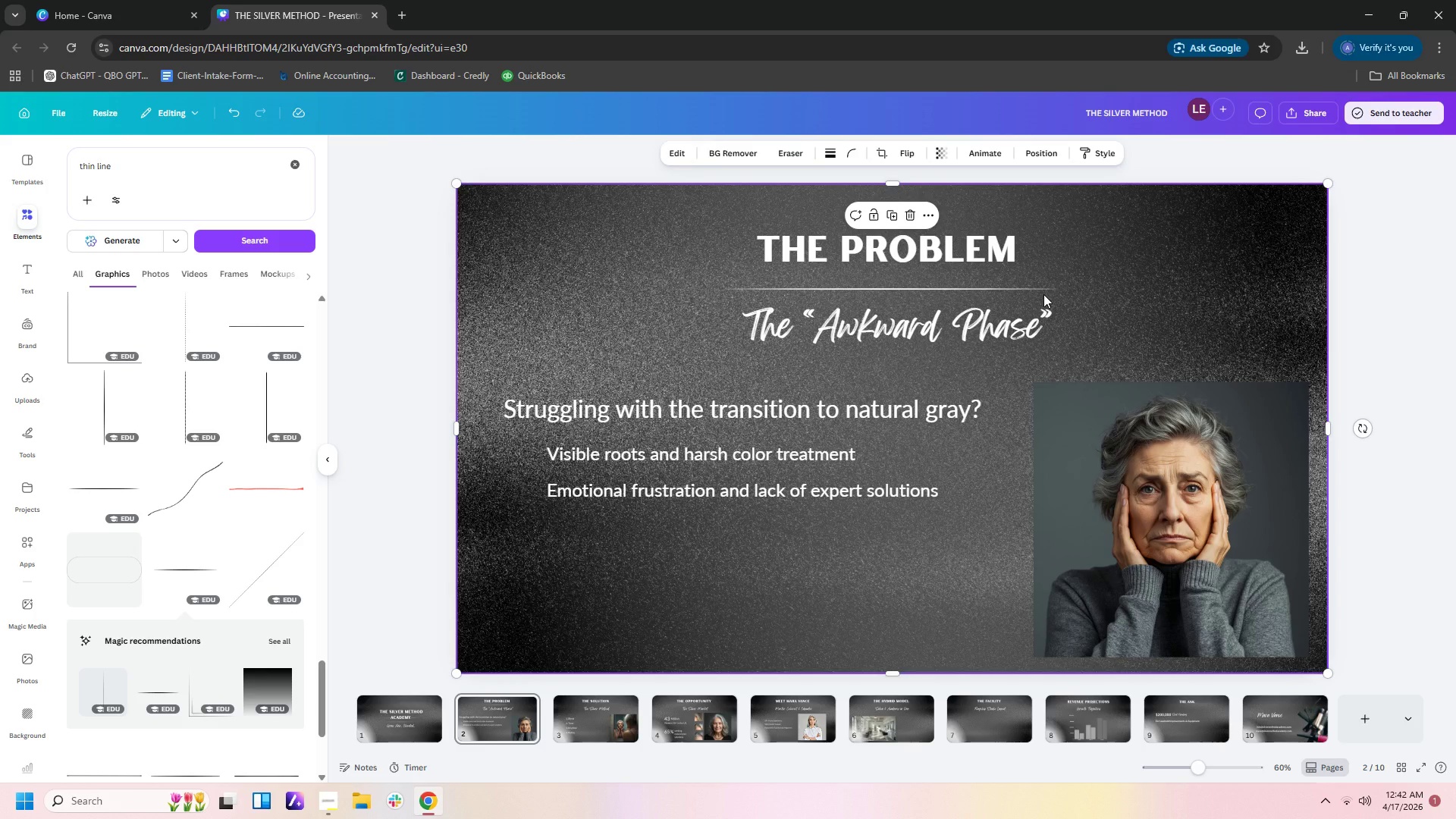 
left_click([977, 286])
 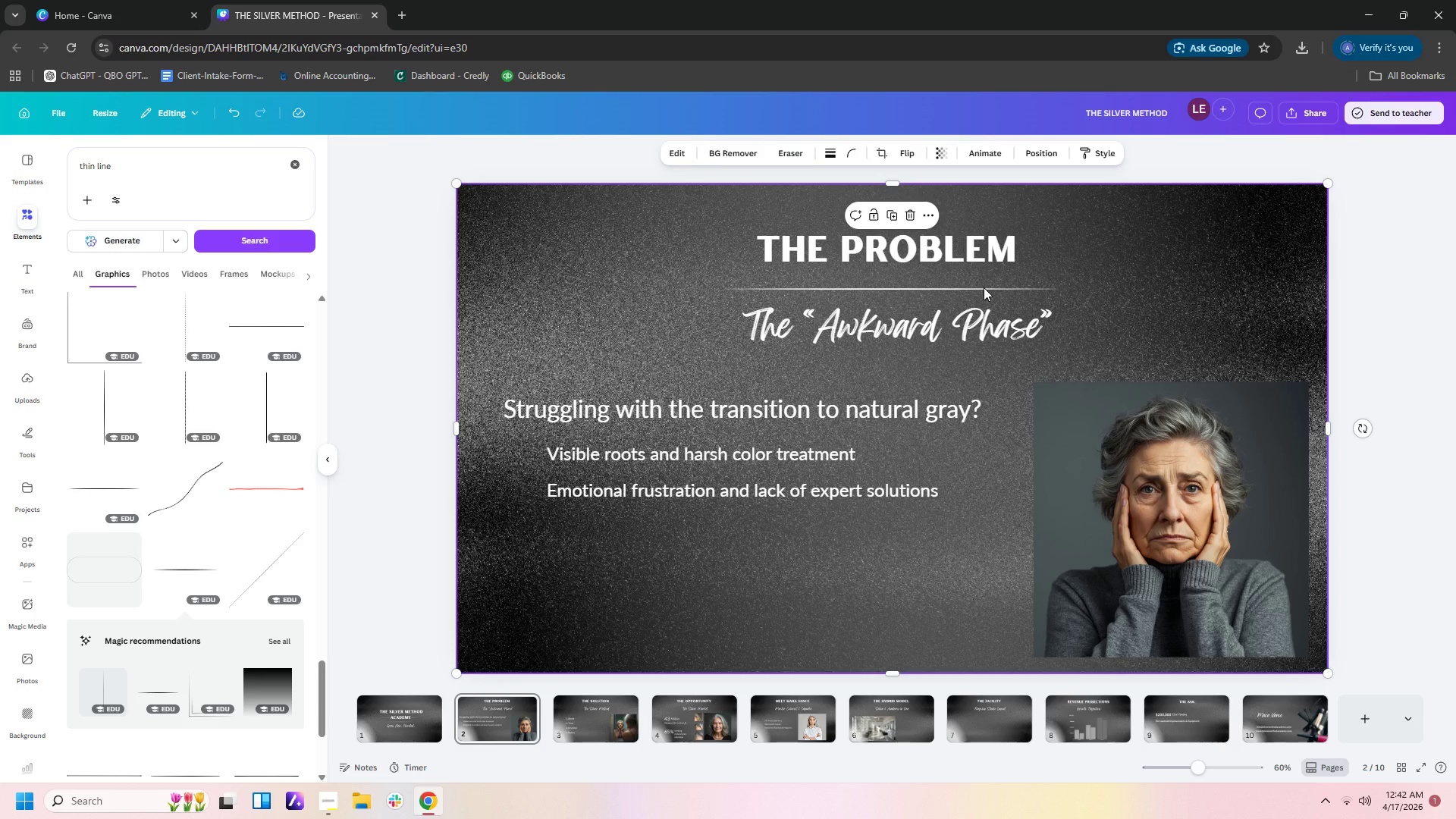 
left_click([984, 287])
 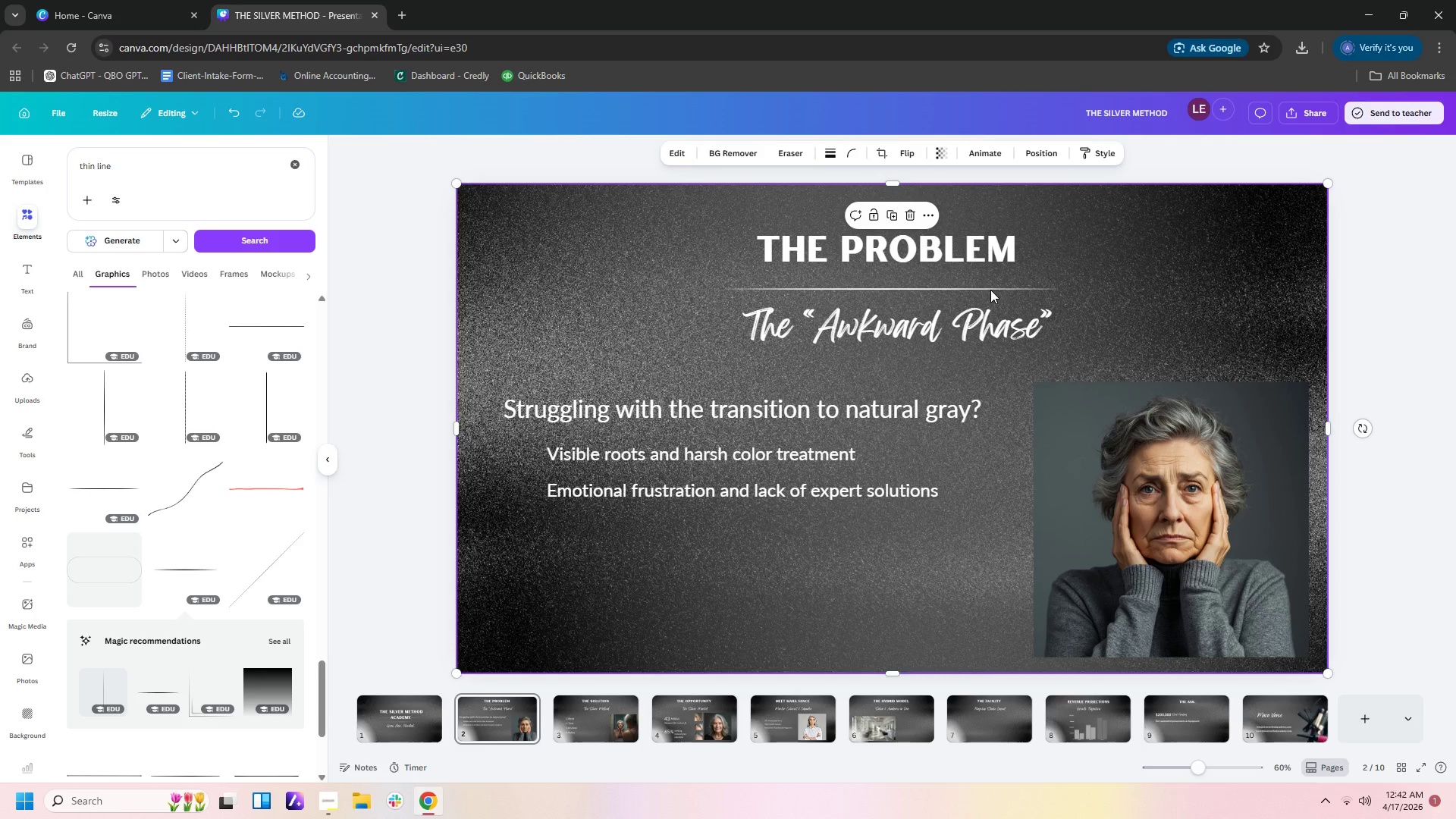 
left_click([990, 288])
 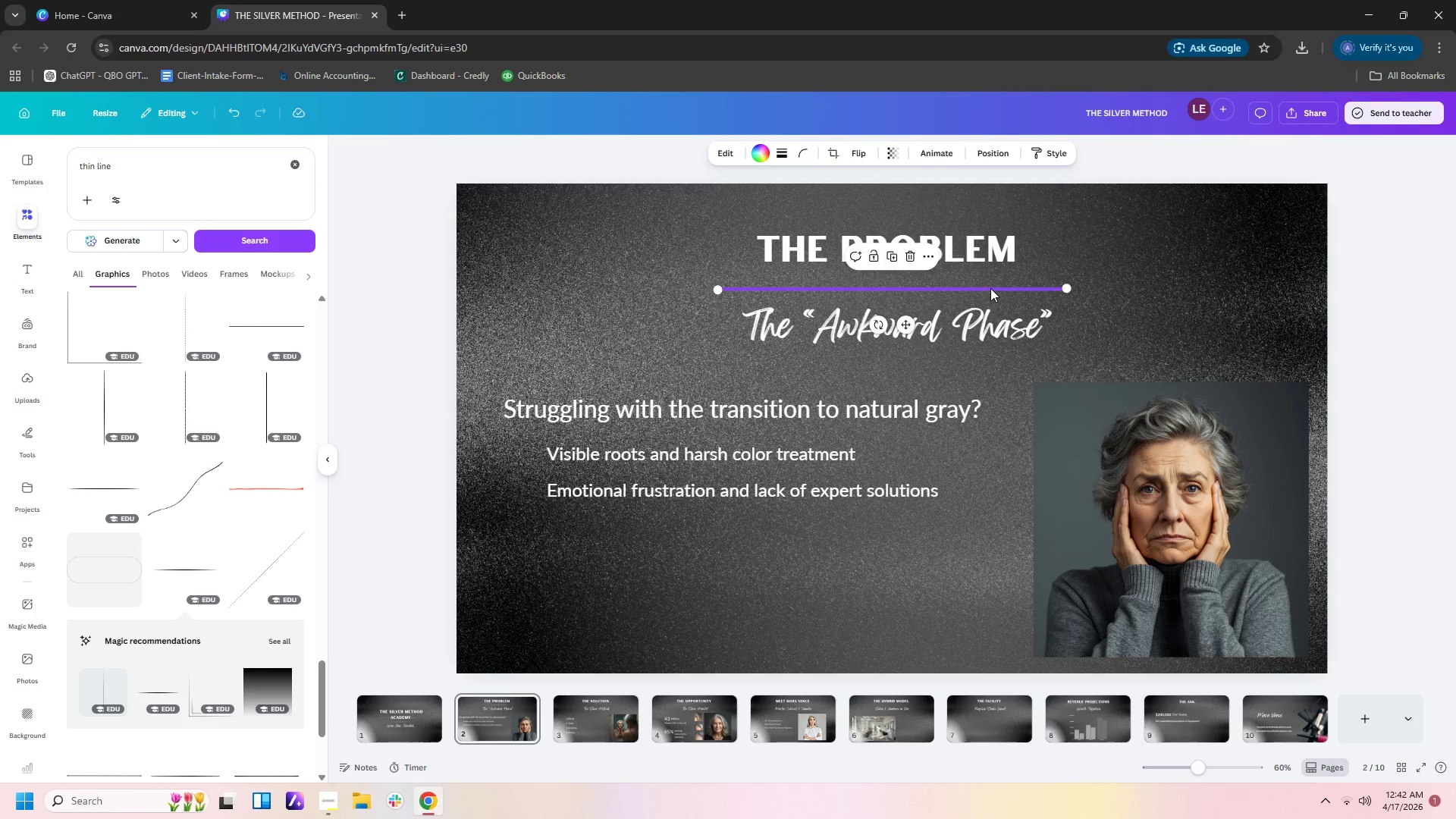 
key(Control+C)
 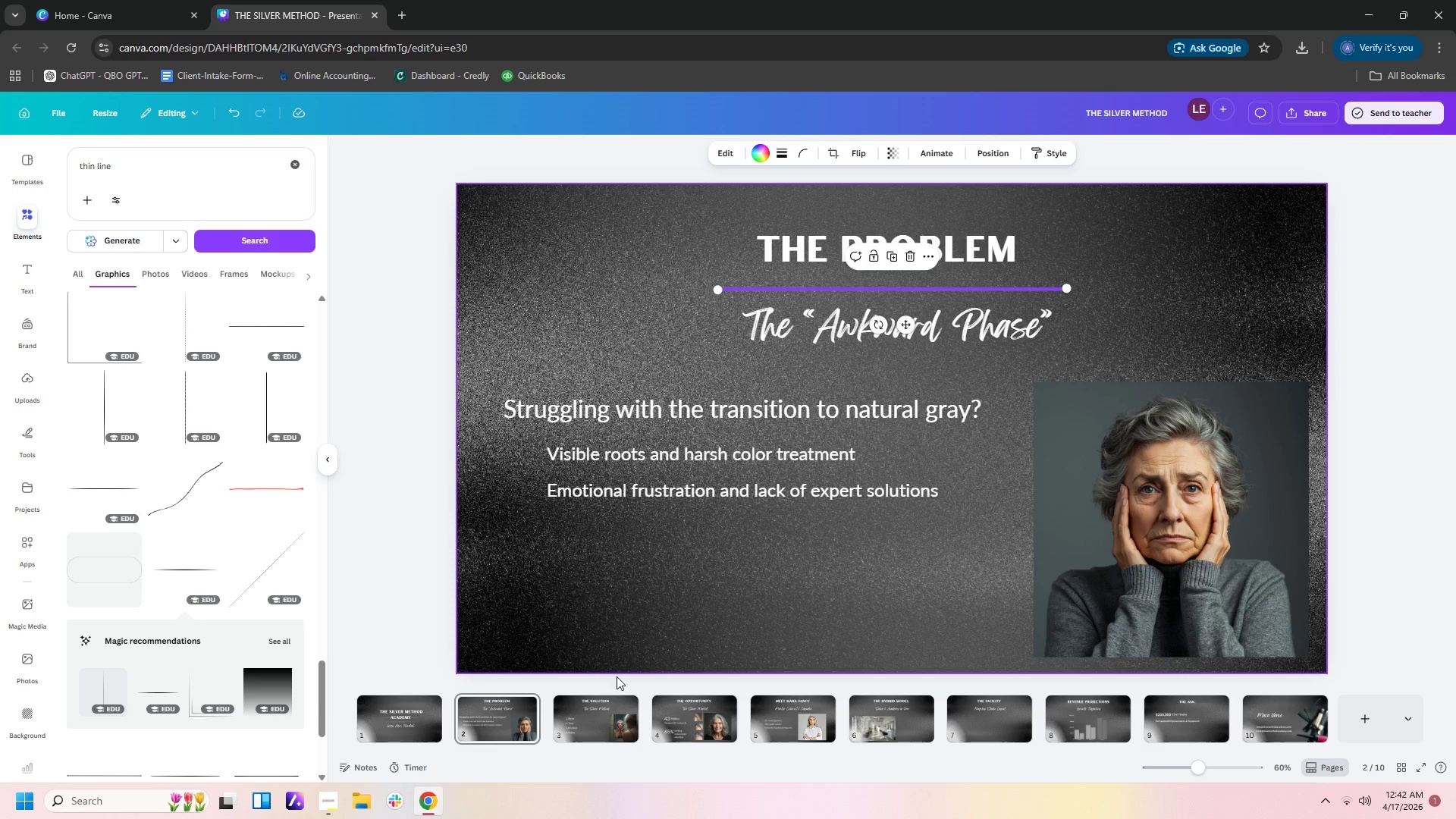 
left_click([602, 708])
 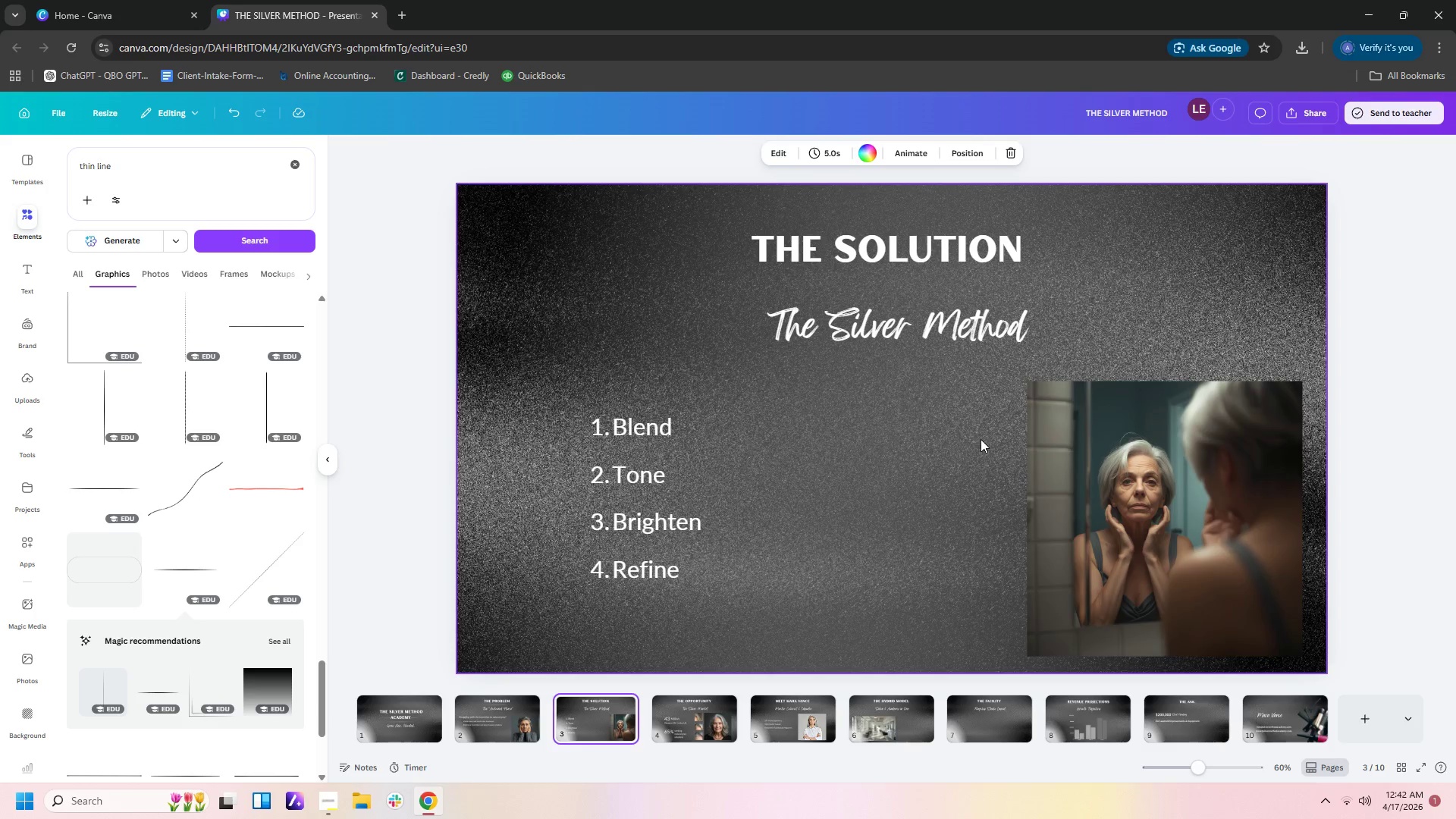 
key(Control+V)
 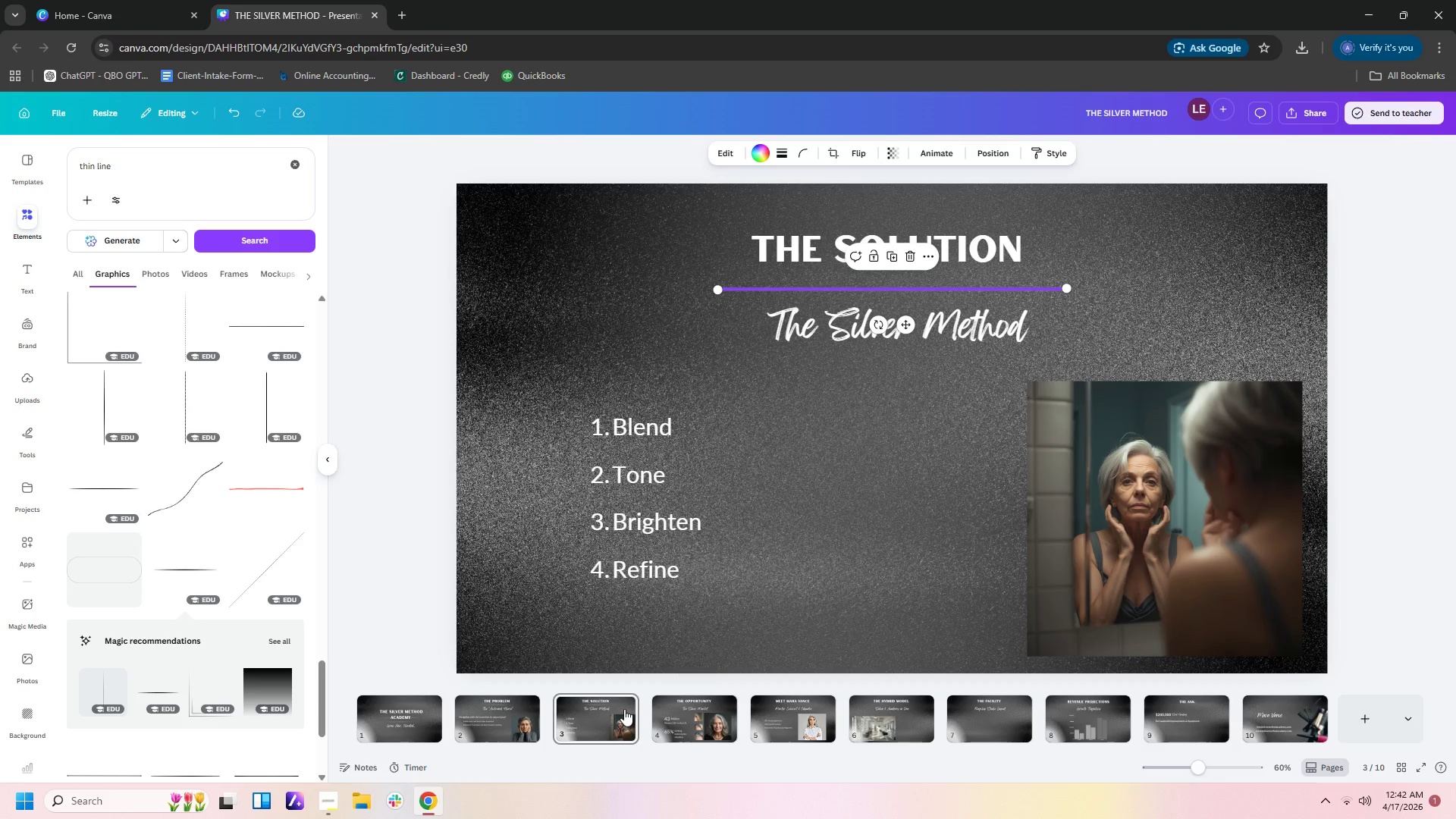 
left_click([686, 707])
 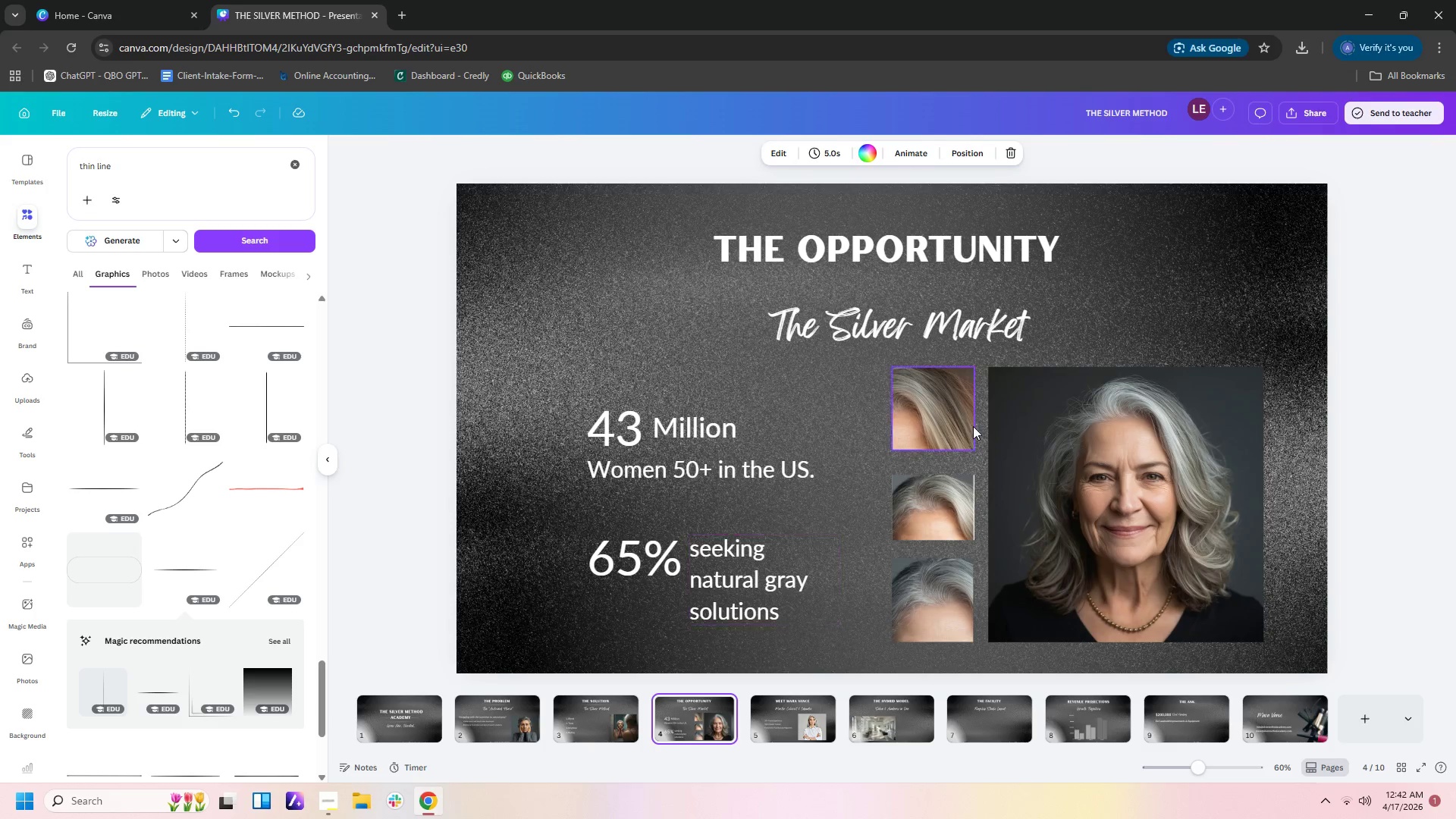 
key(Control+V)
 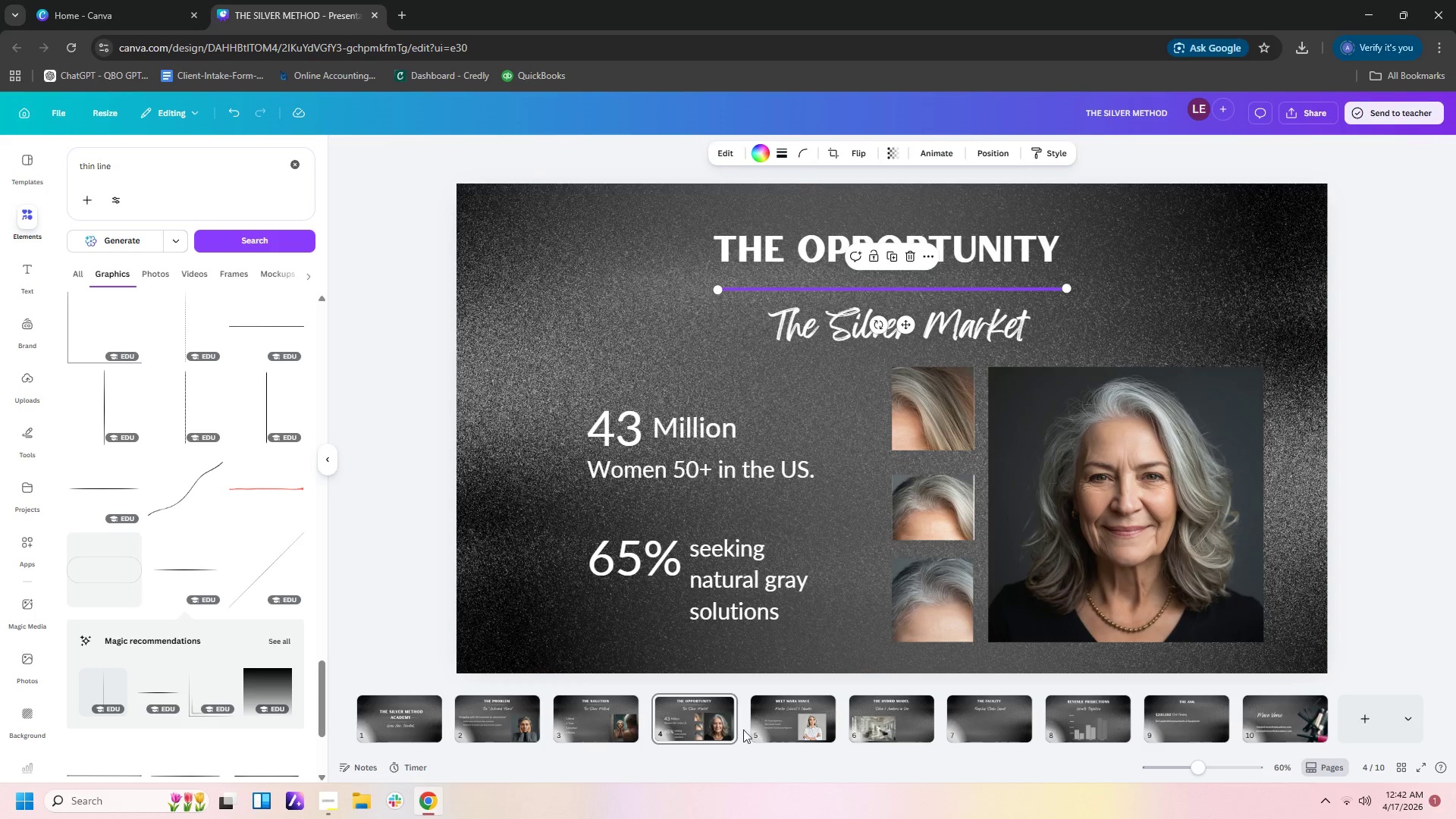 
left_click([767, 717])
 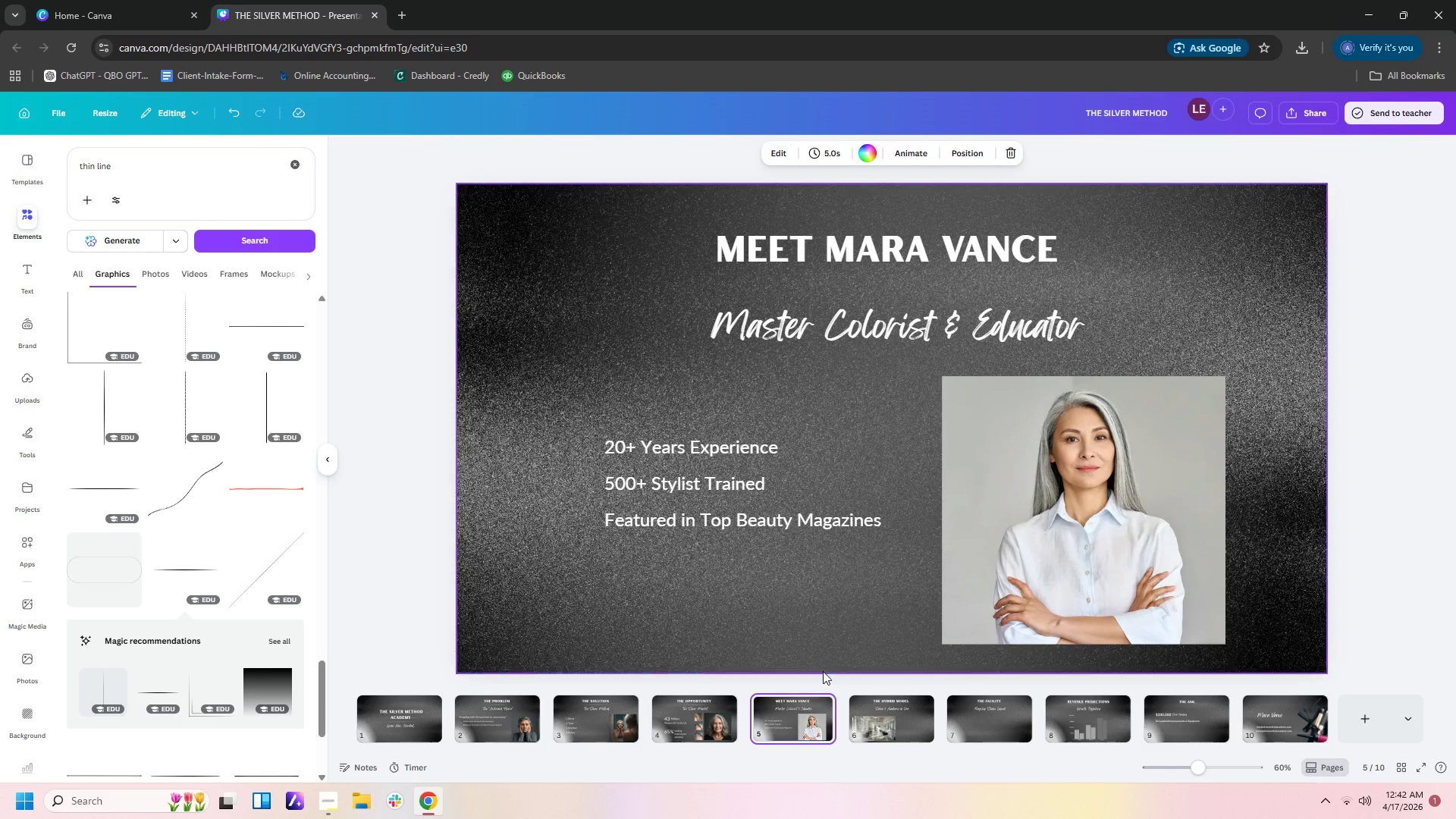 
key(Control+V)
 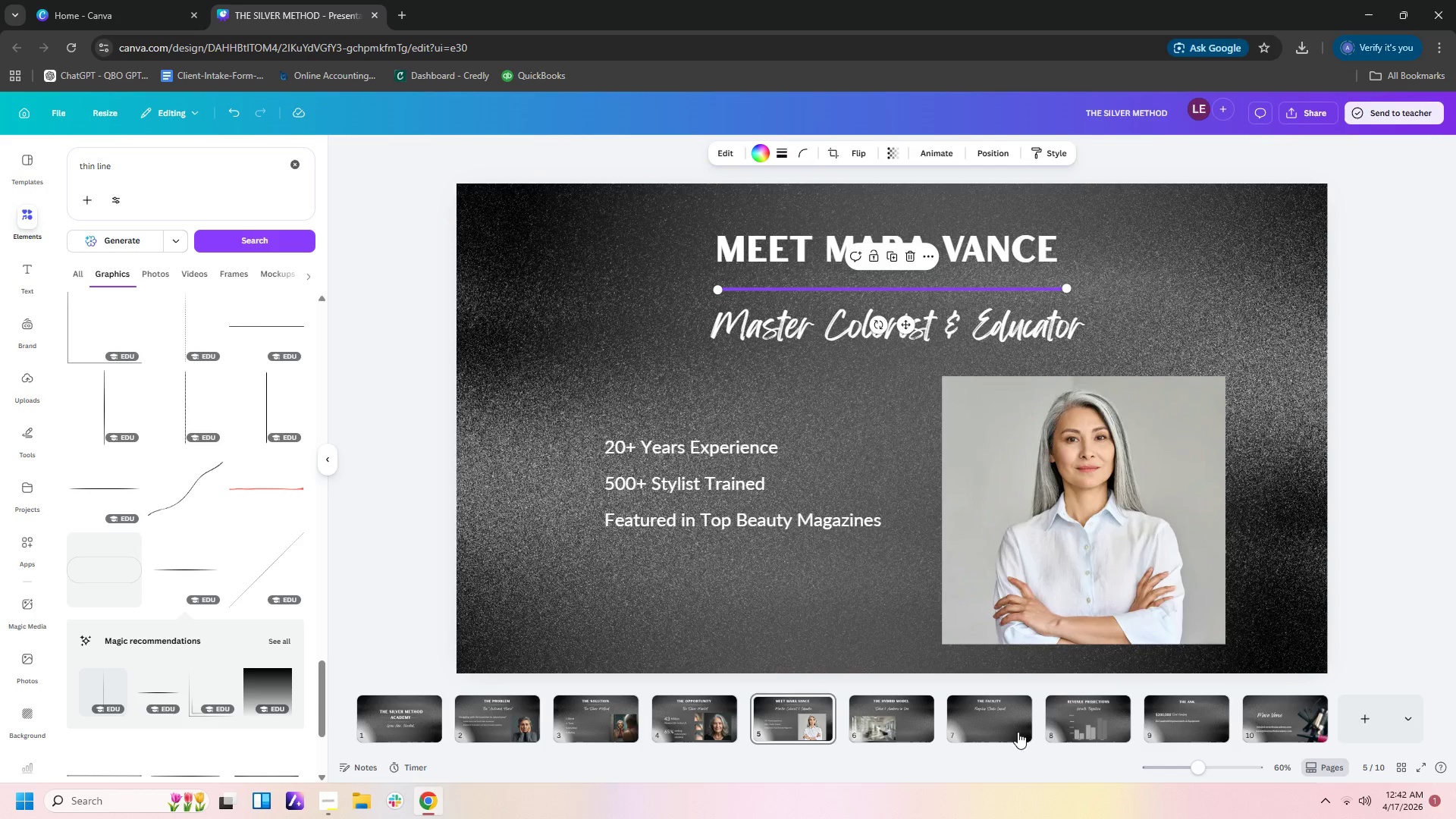 
left_click([1003, 730])
 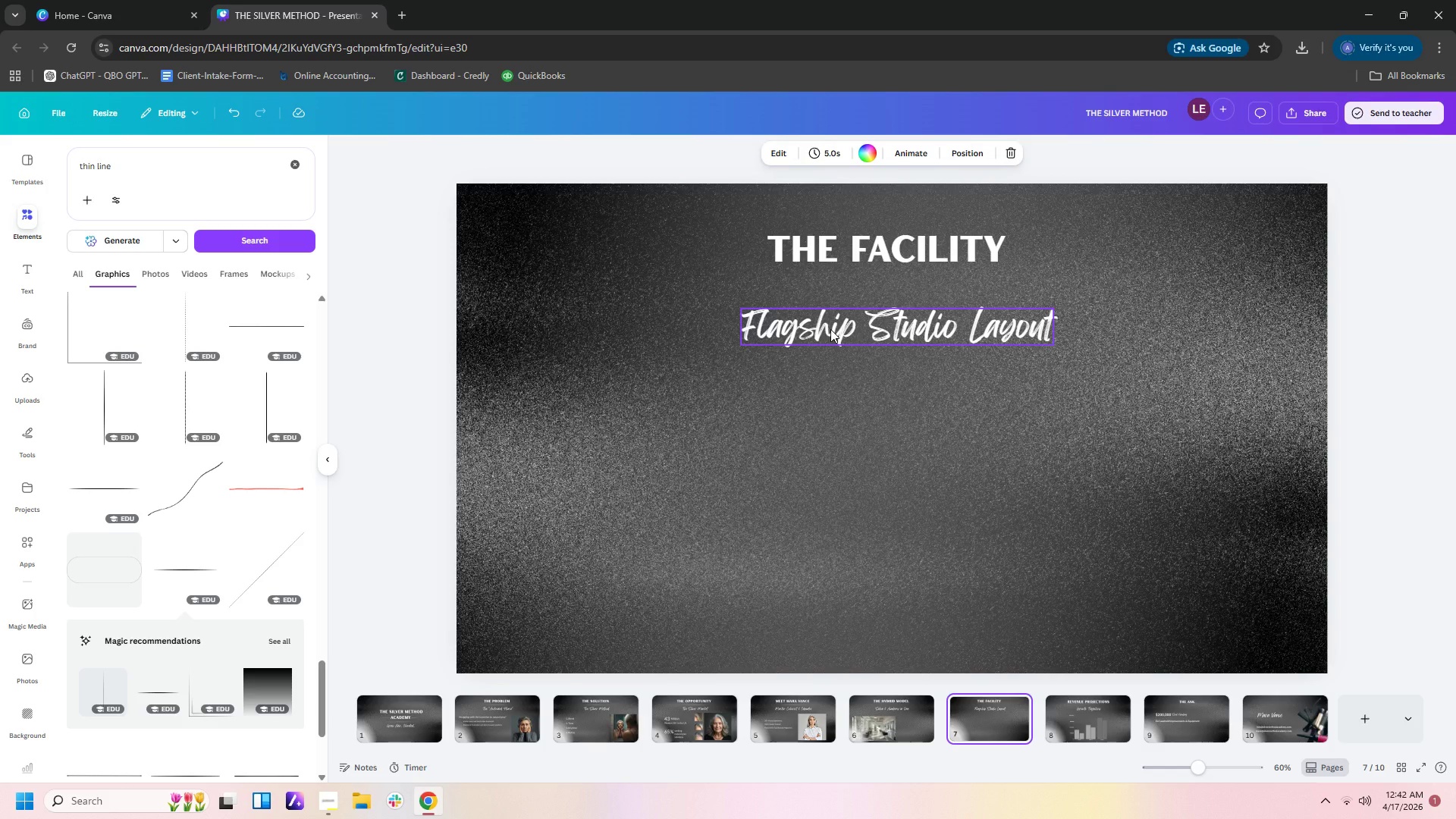 
key(Control+V)
 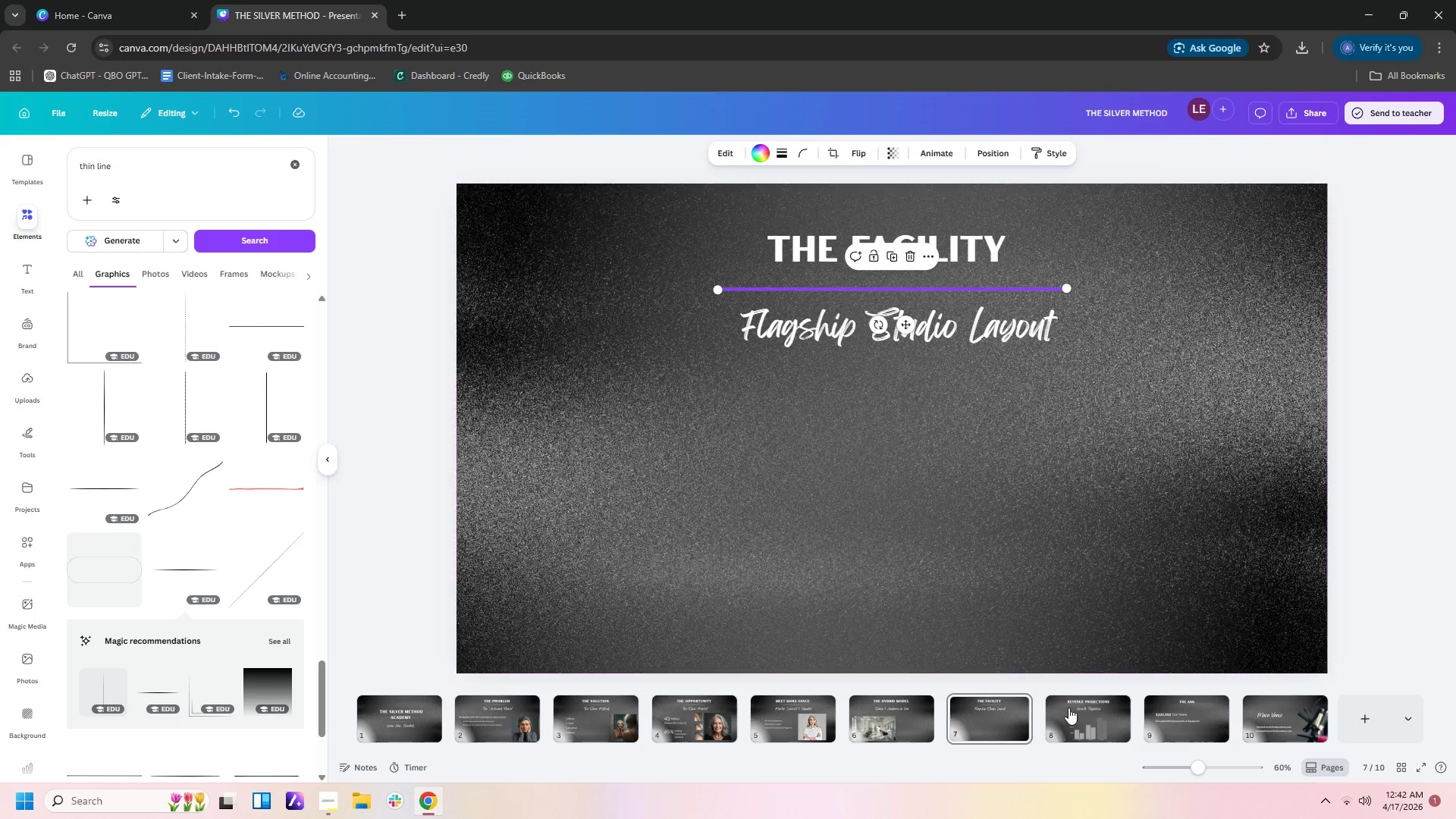 
left_click([1062, 723])
 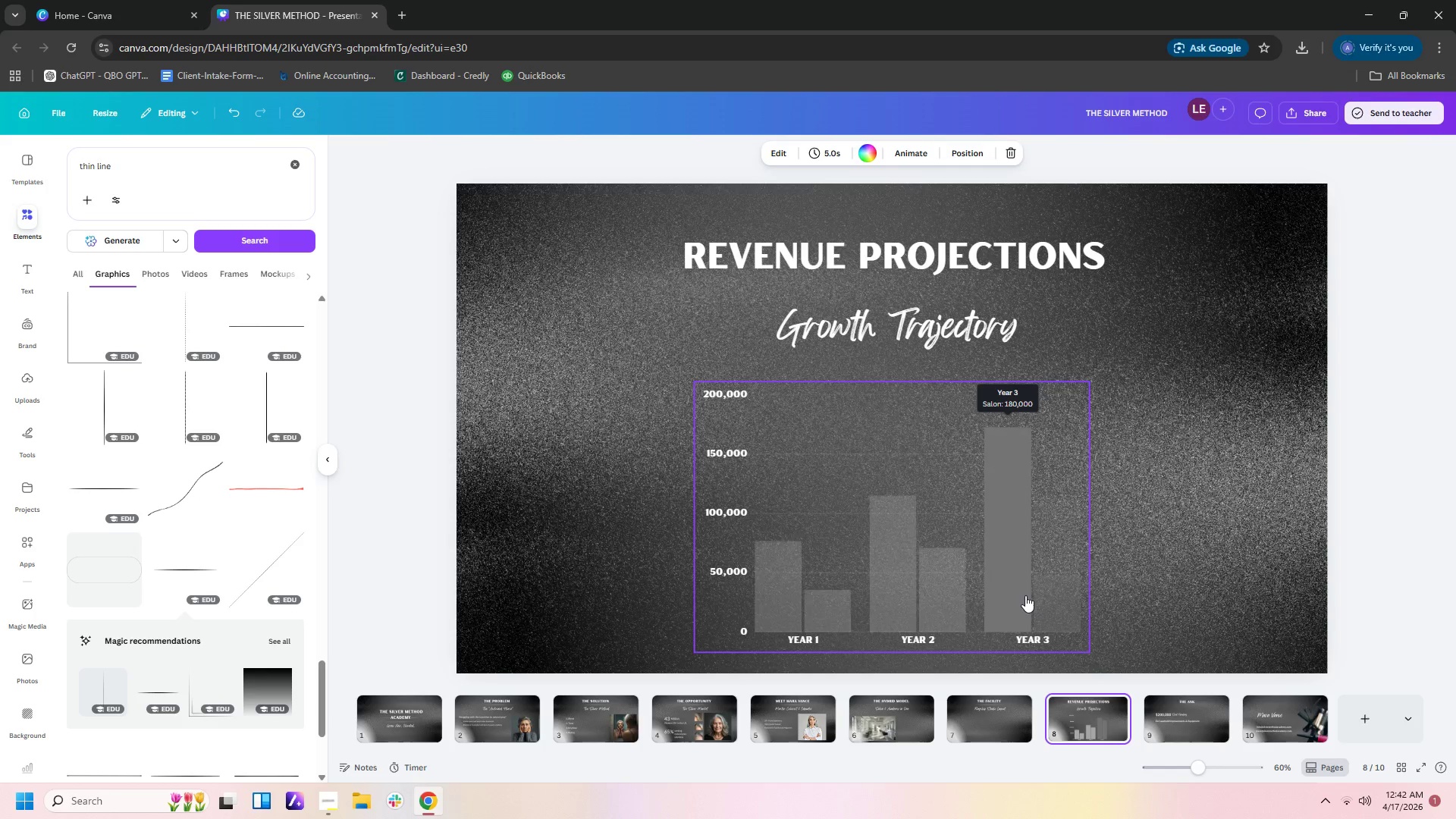 
key(Control+V)
 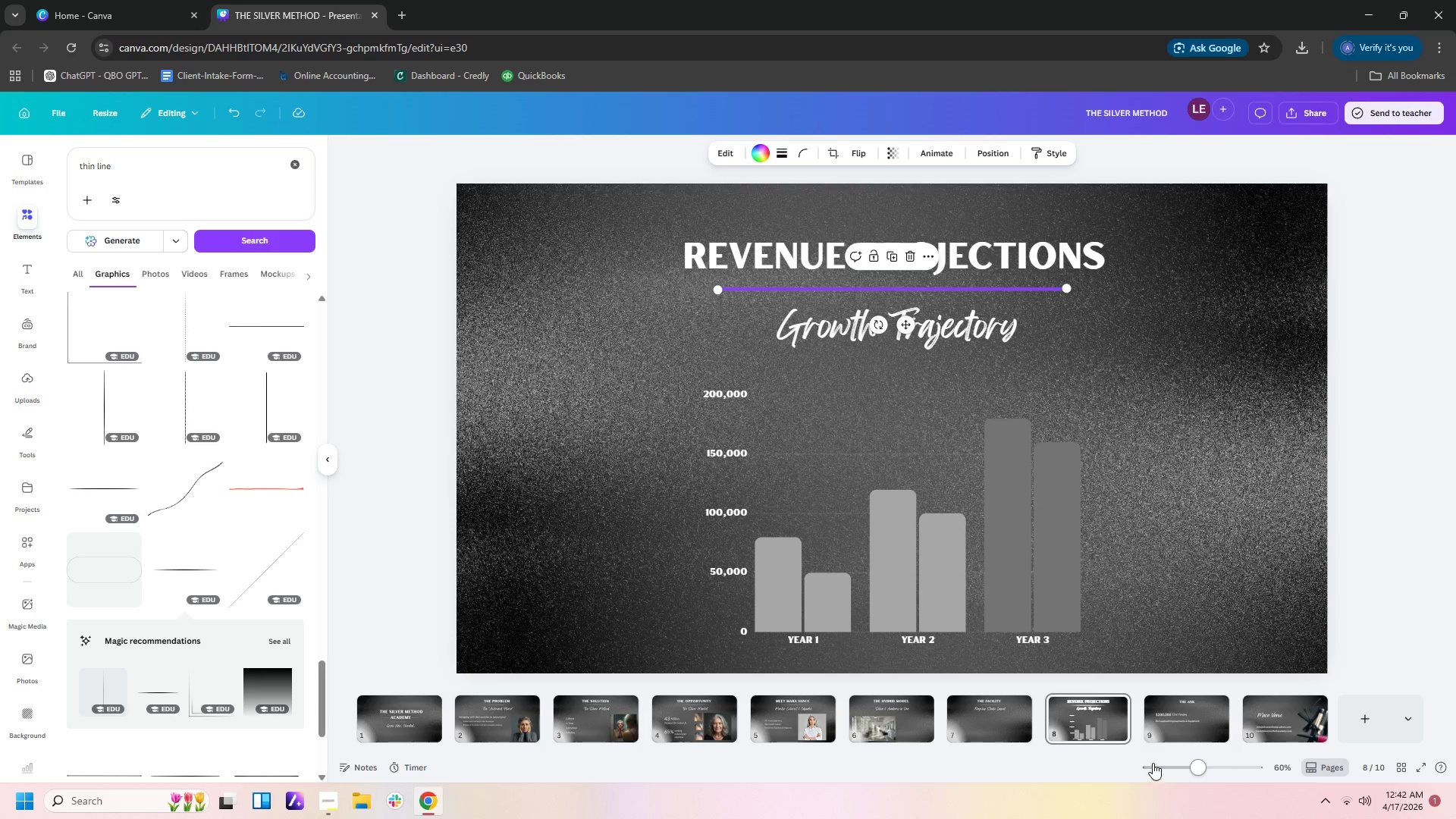 
left_click([1181, 720])
 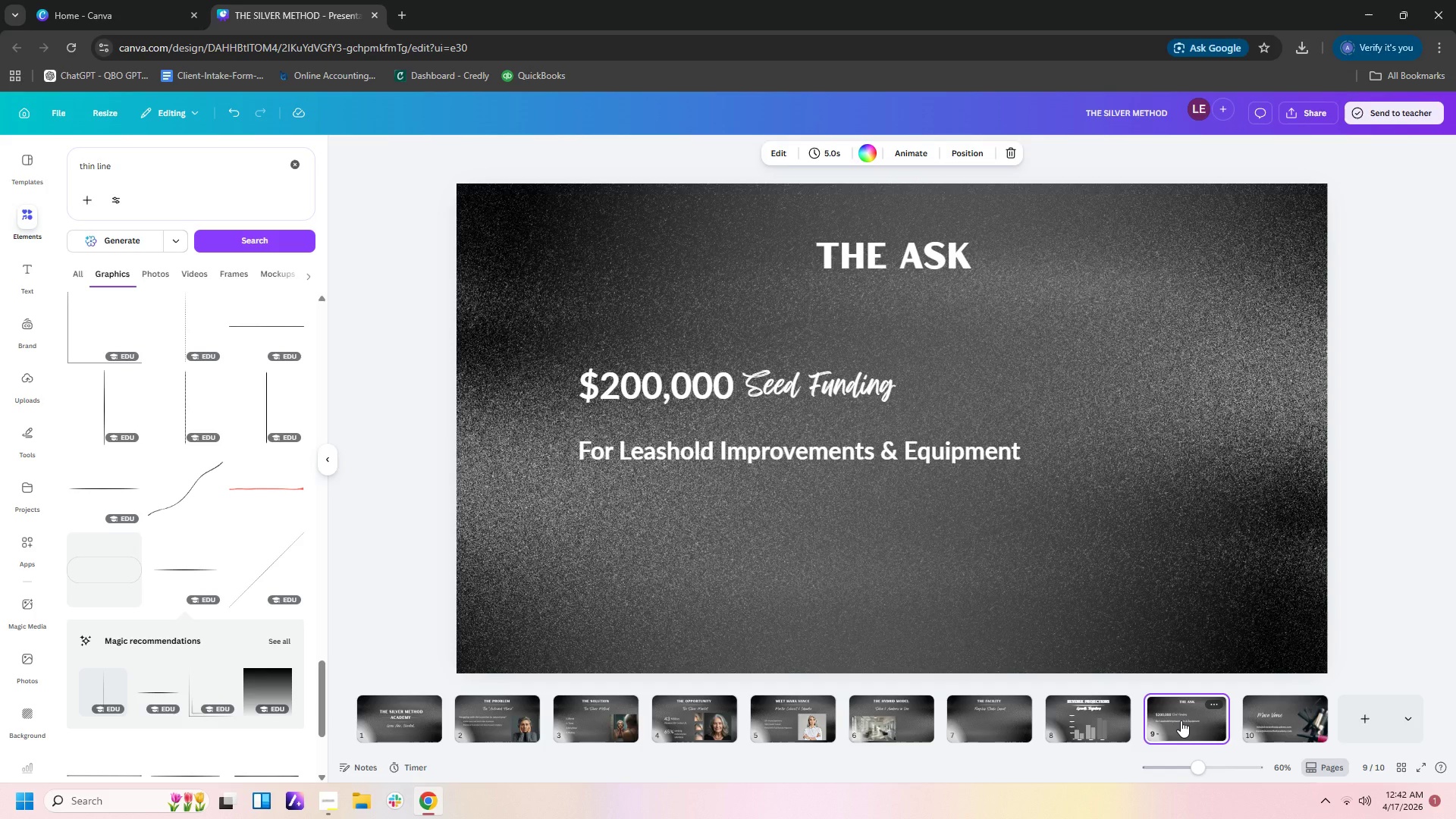 
key(Control+V)
 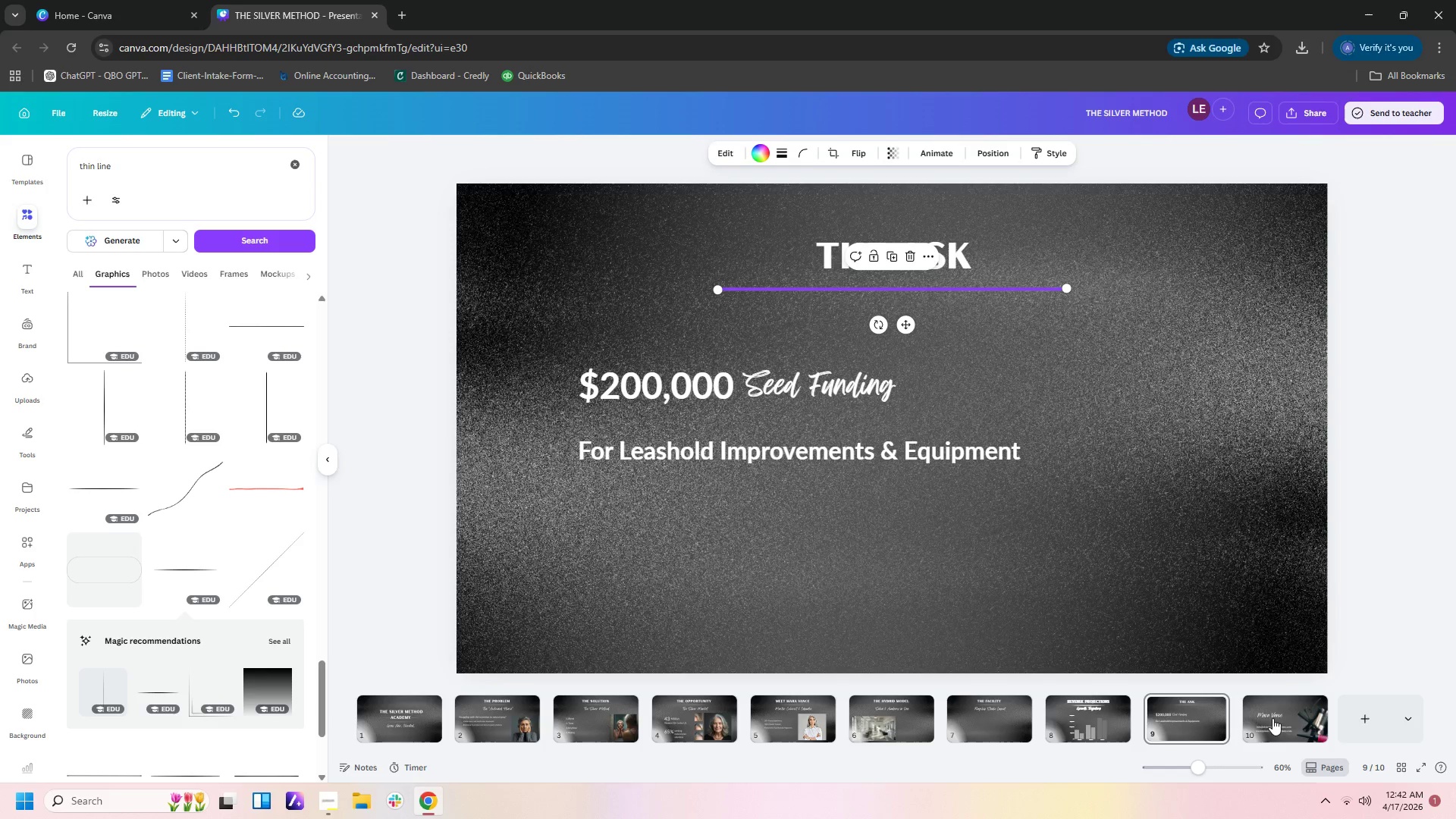 
left_click([1283, 718])
 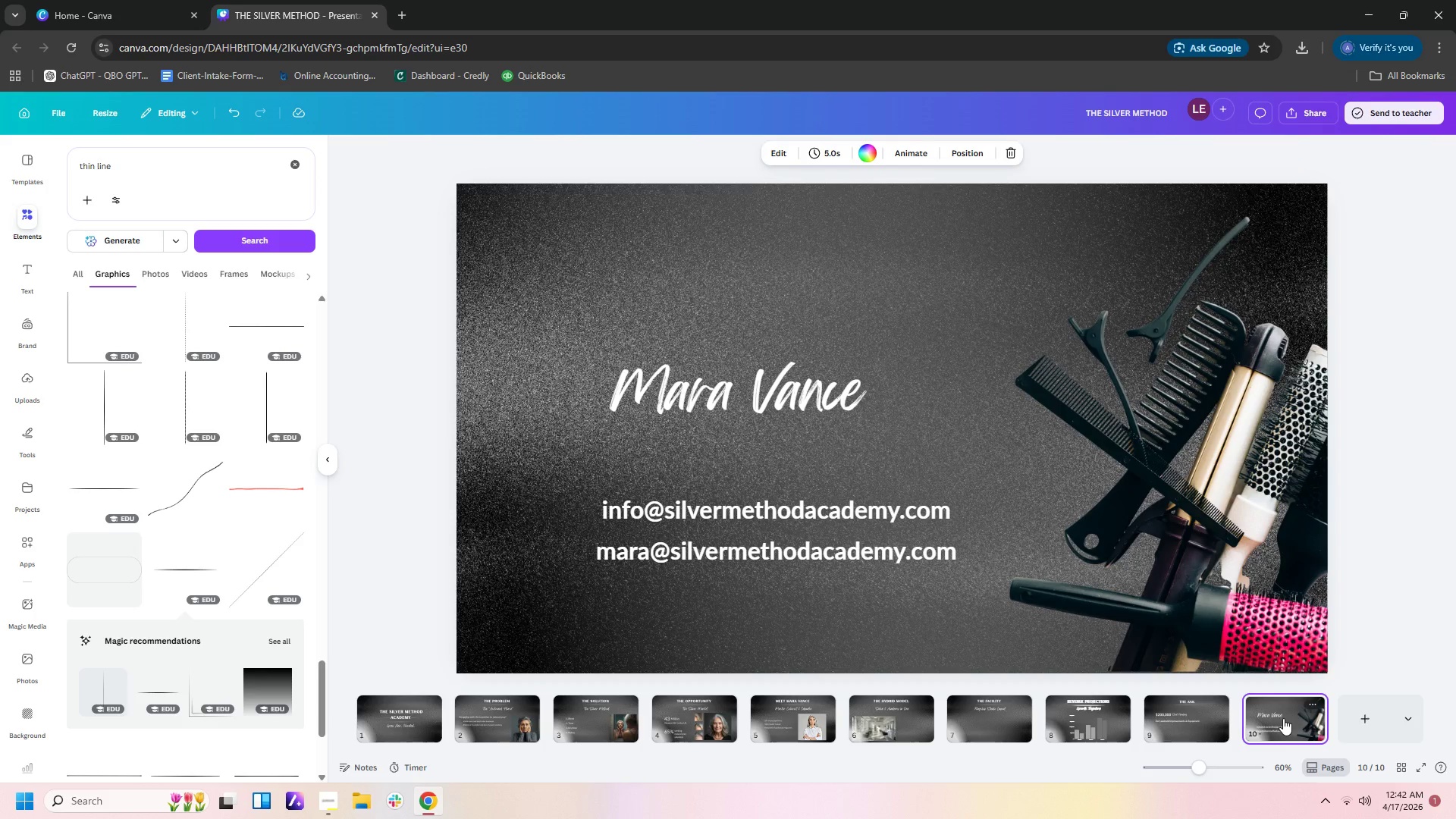 
key(Control+V)
 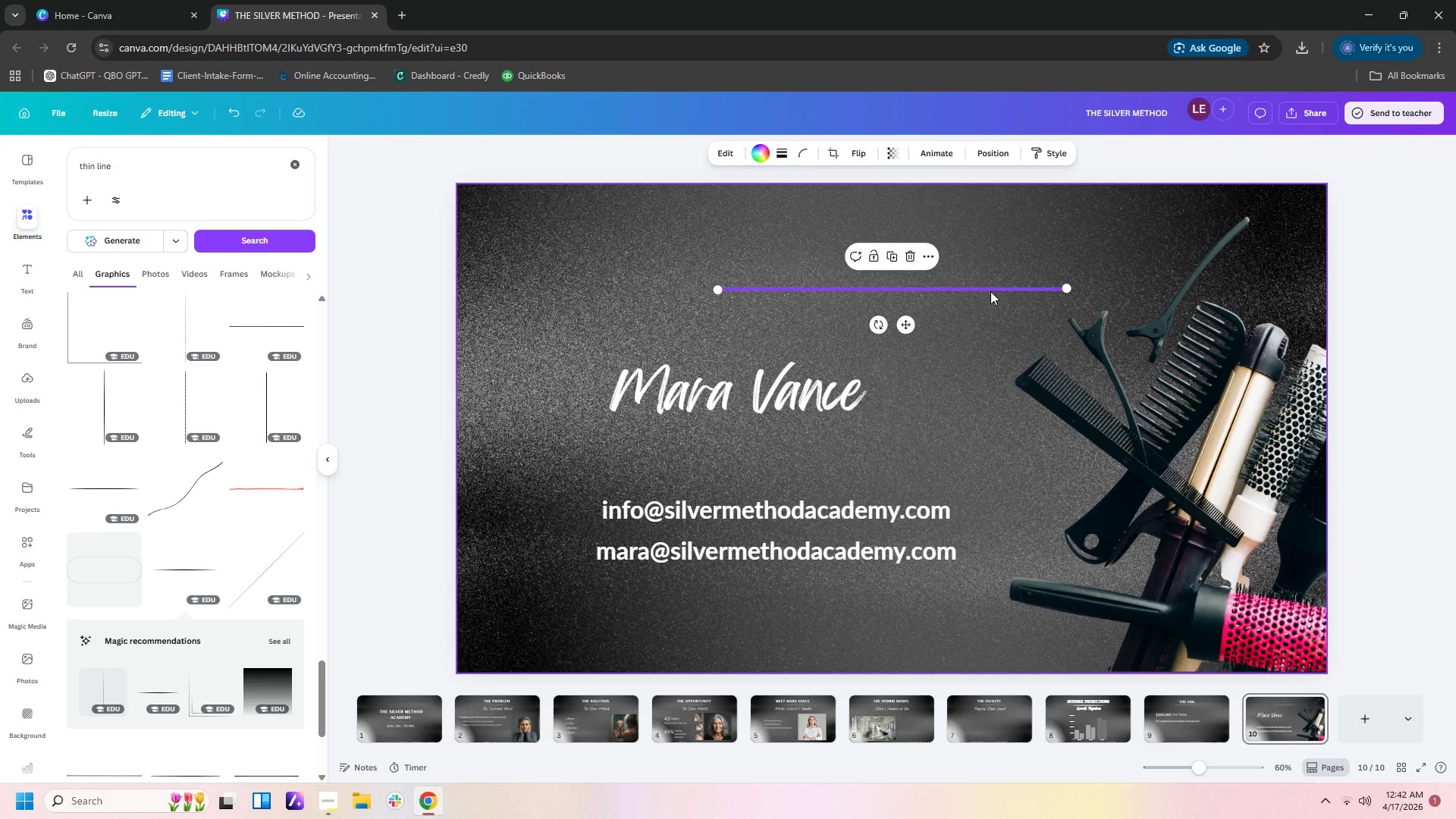 
left_click_drag(start_coordinate=[990, 292], to_coordinate=[868, 461])
 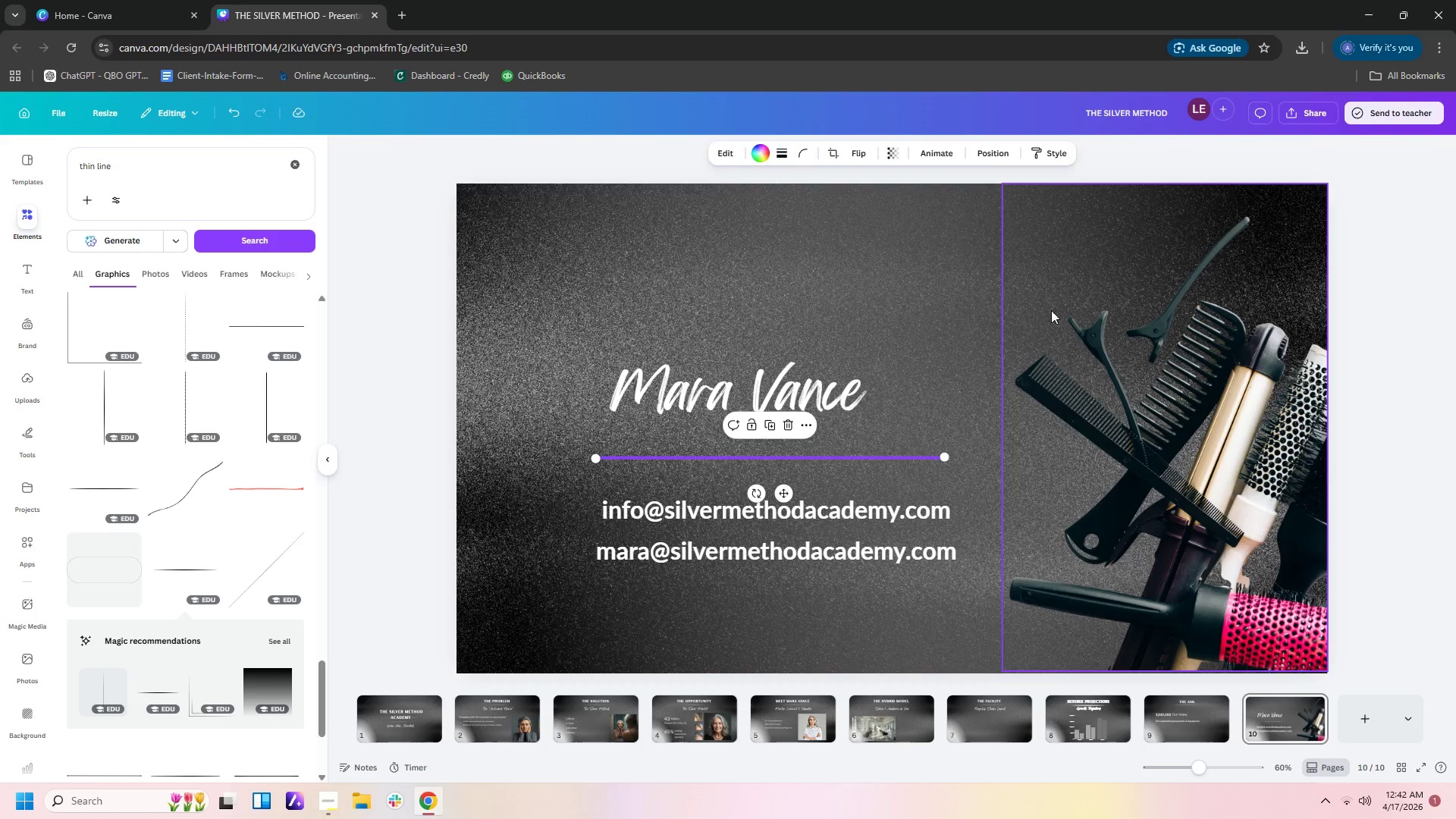 
left_click([1054, 306])
 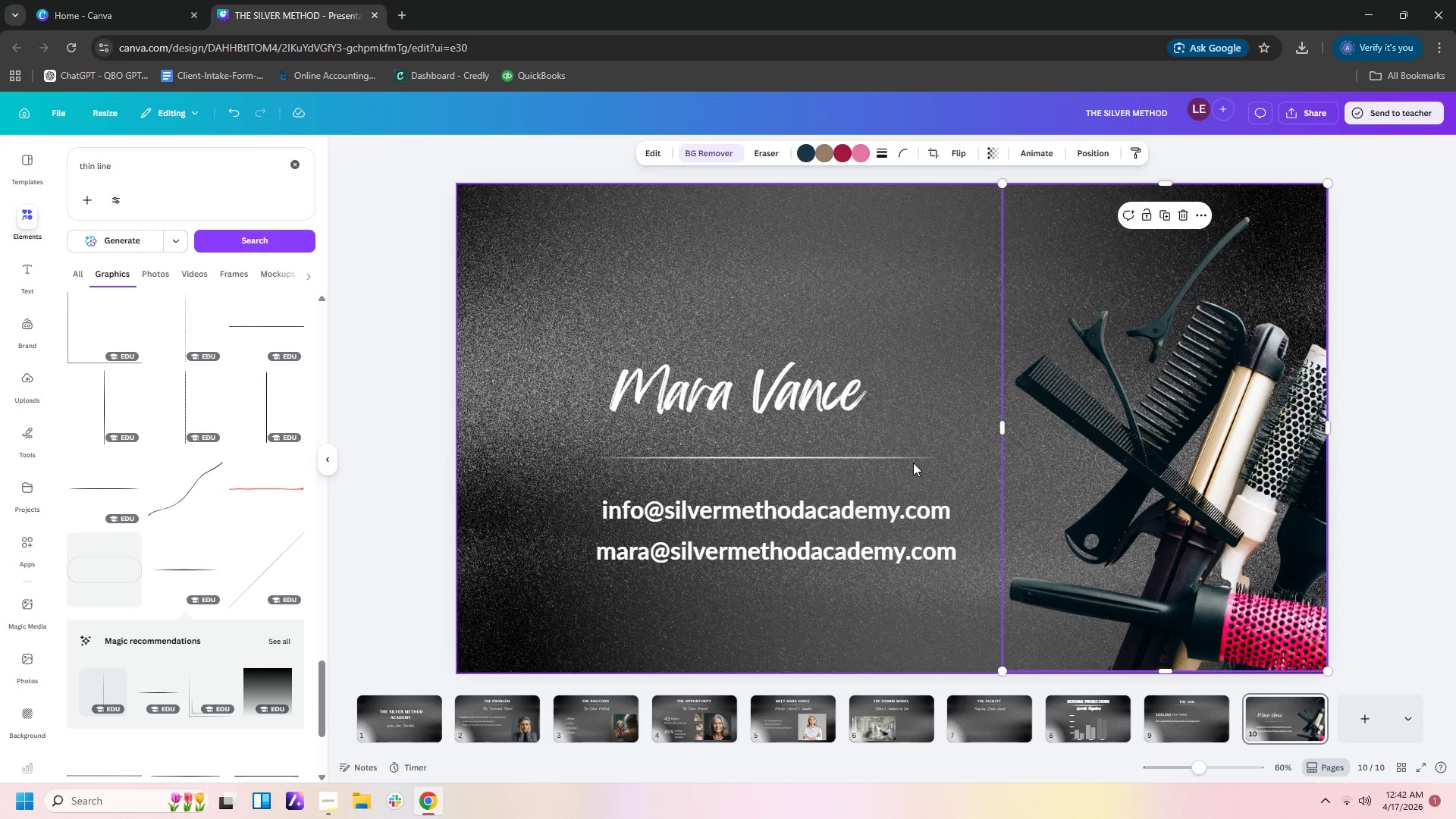 
left_click([913, 459])
 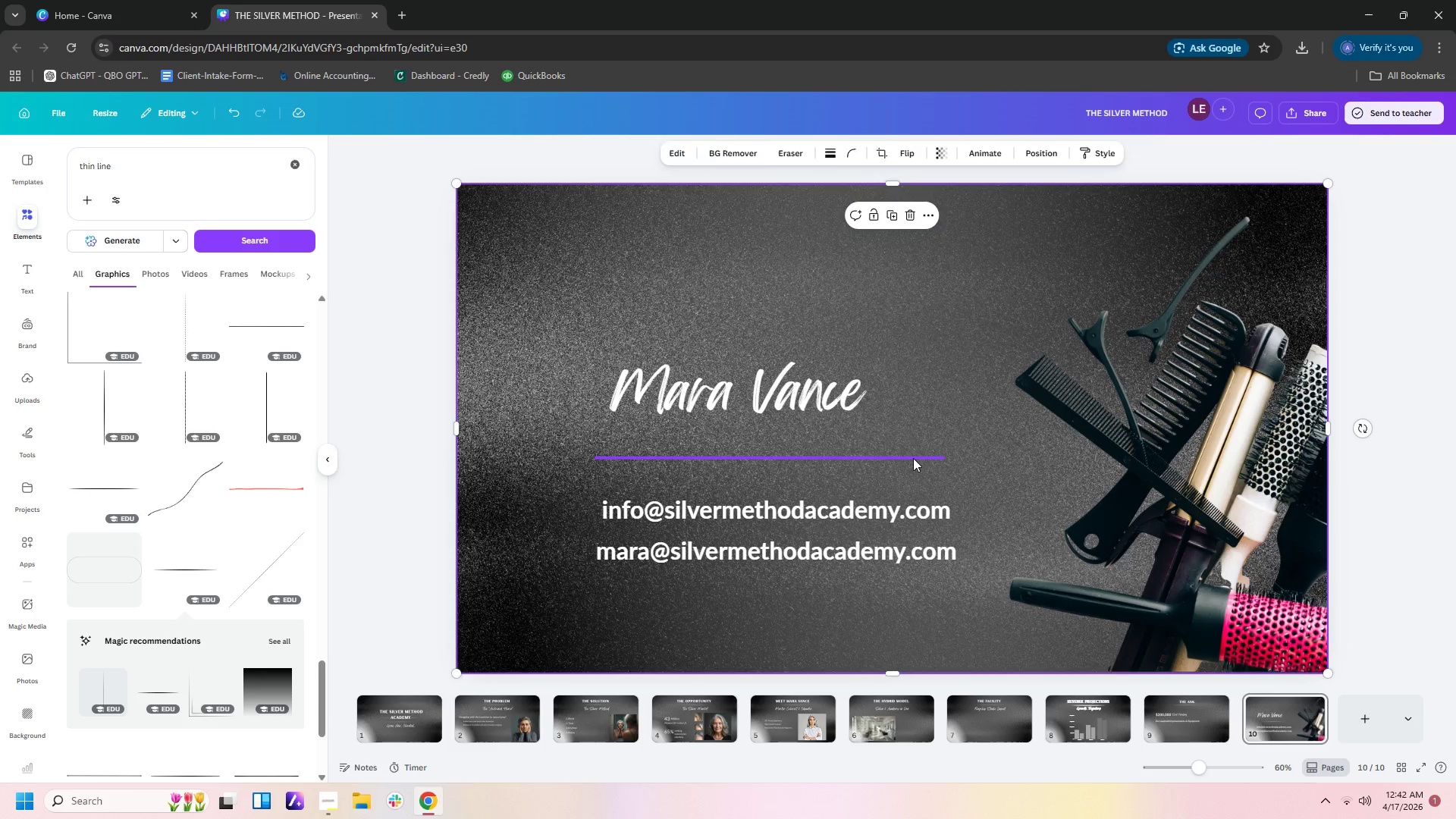 
left_click([913, 458])
 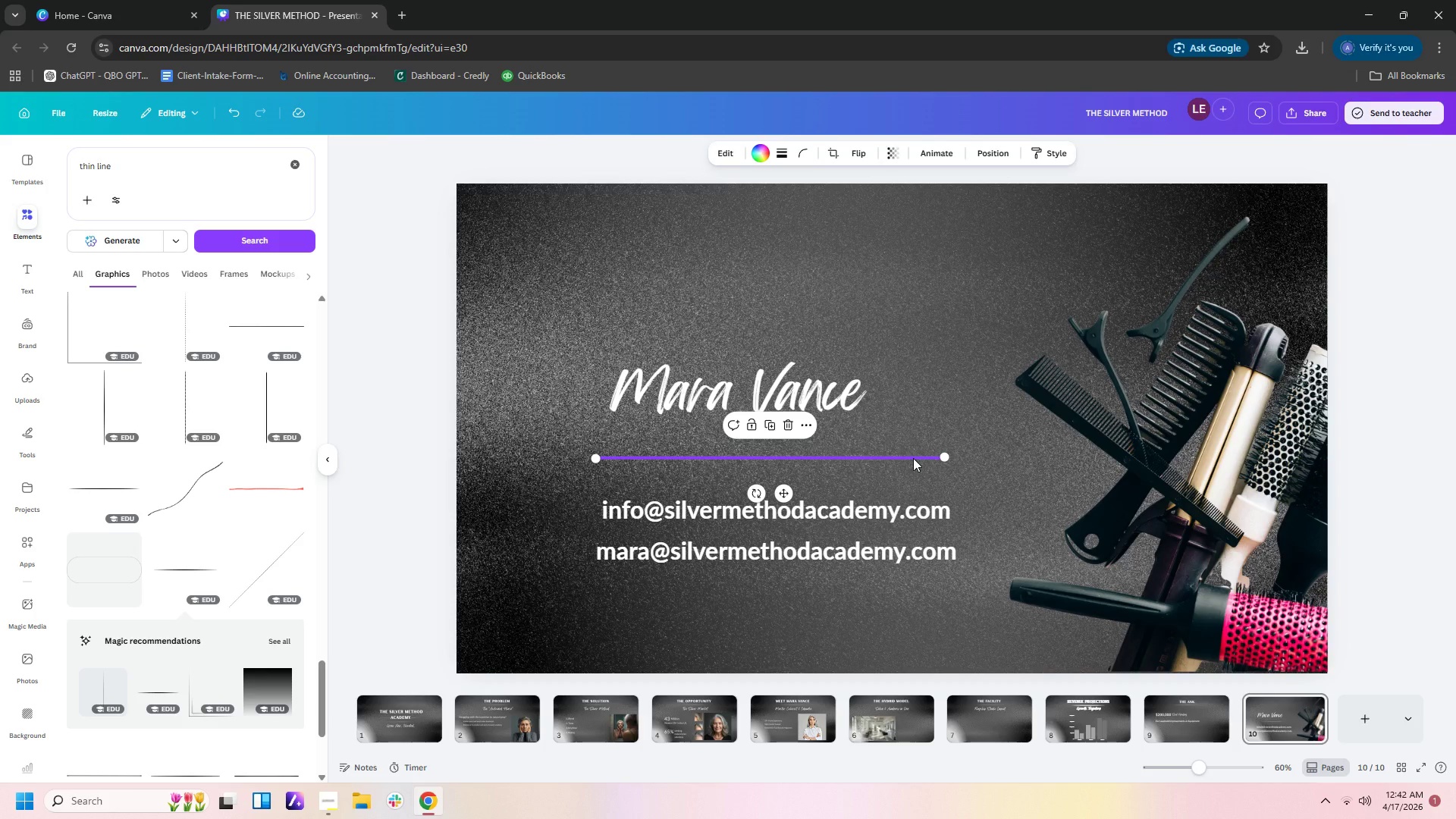 
key(ArrowRight)
 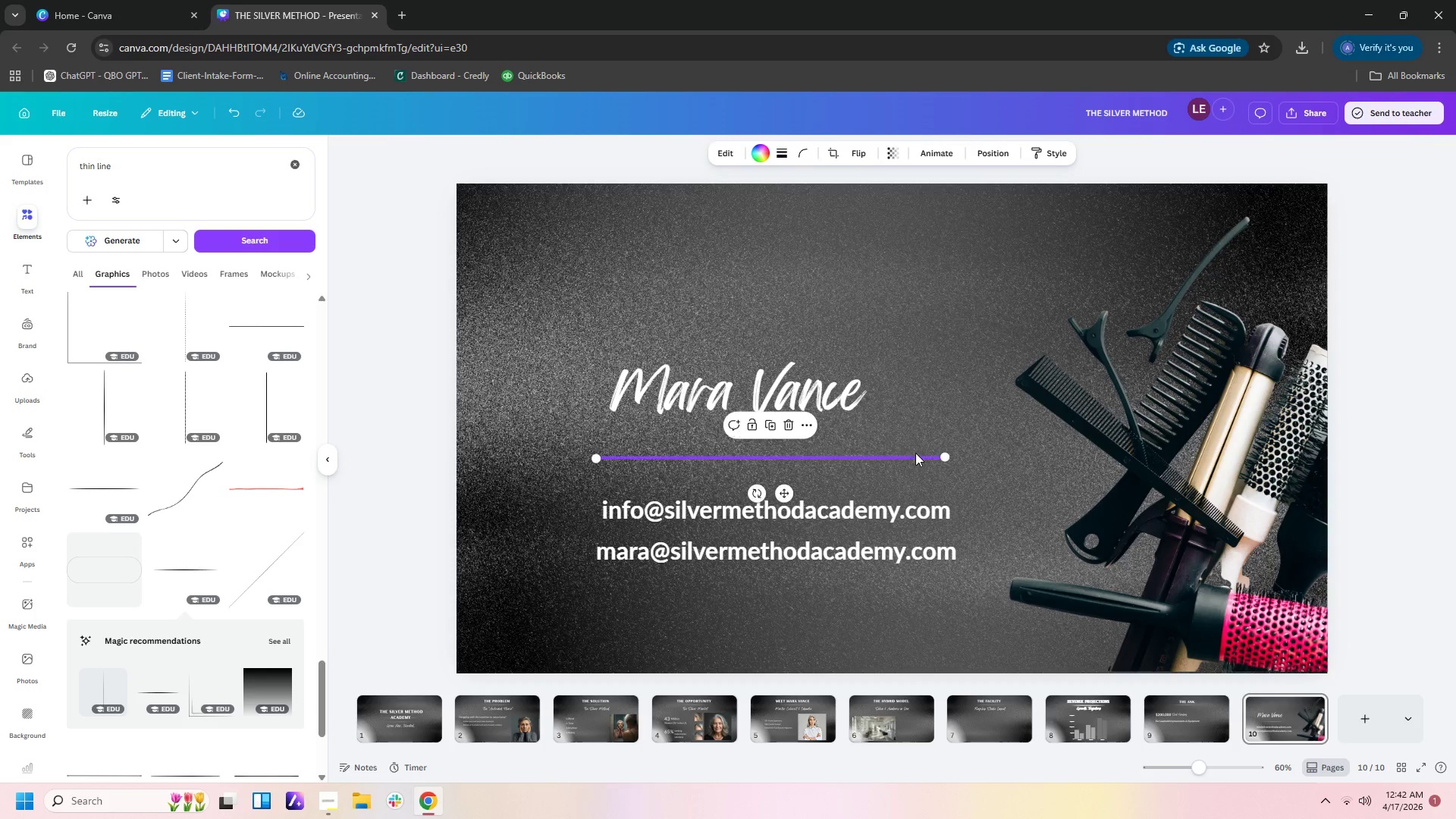 
left_click([950, 388])
 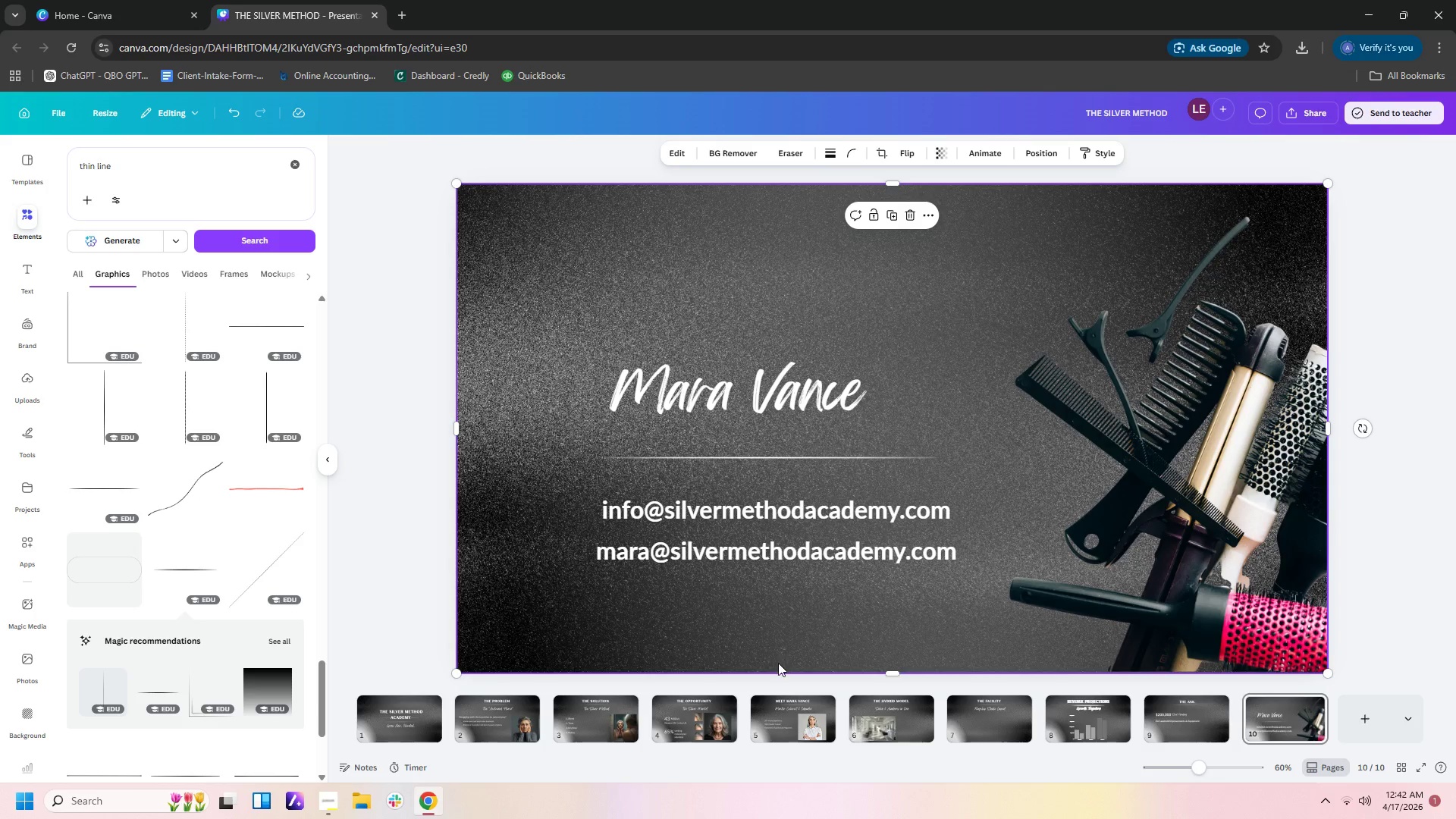 
wait(5.58)
 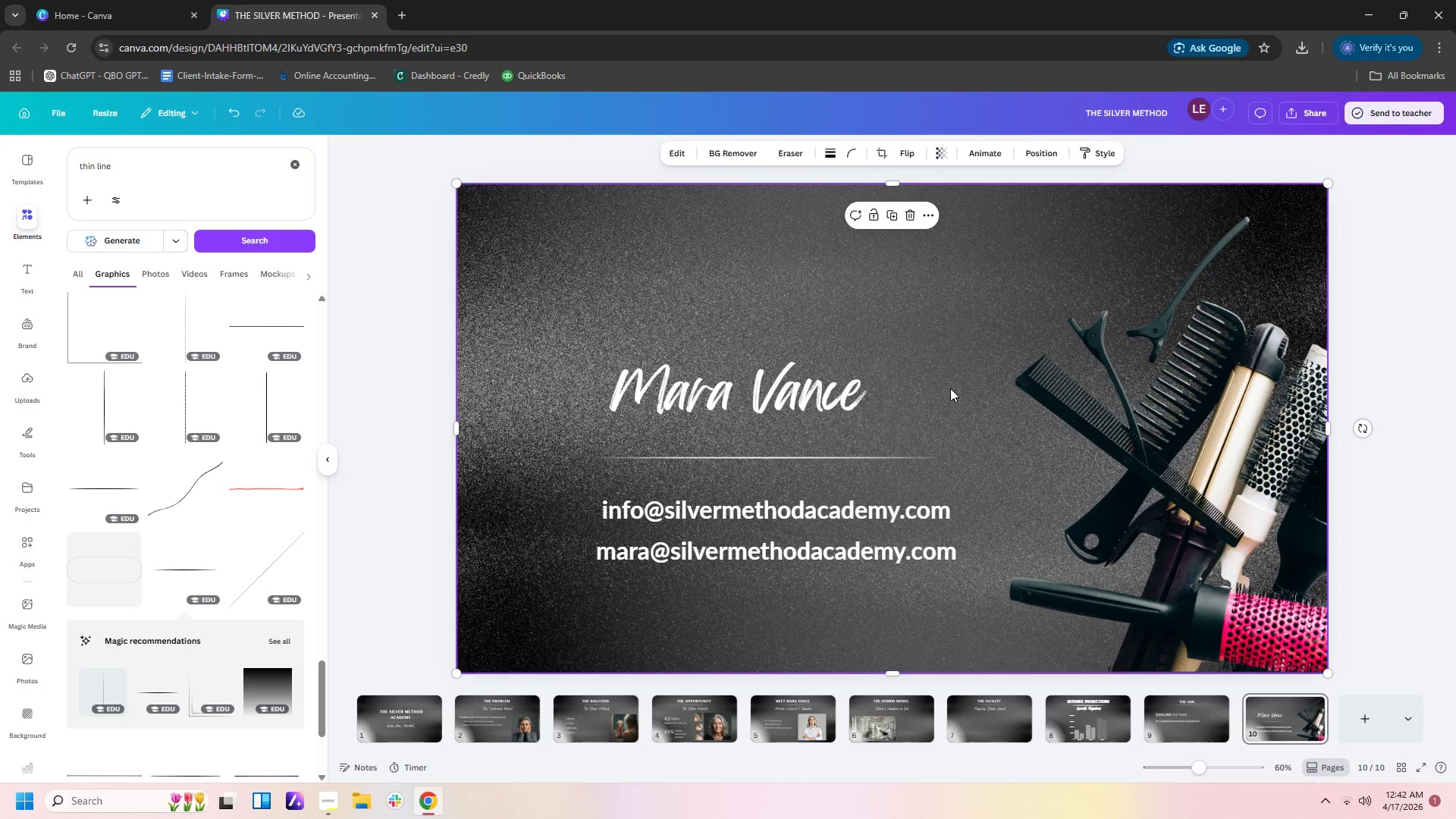 
left_click([983, 719])
 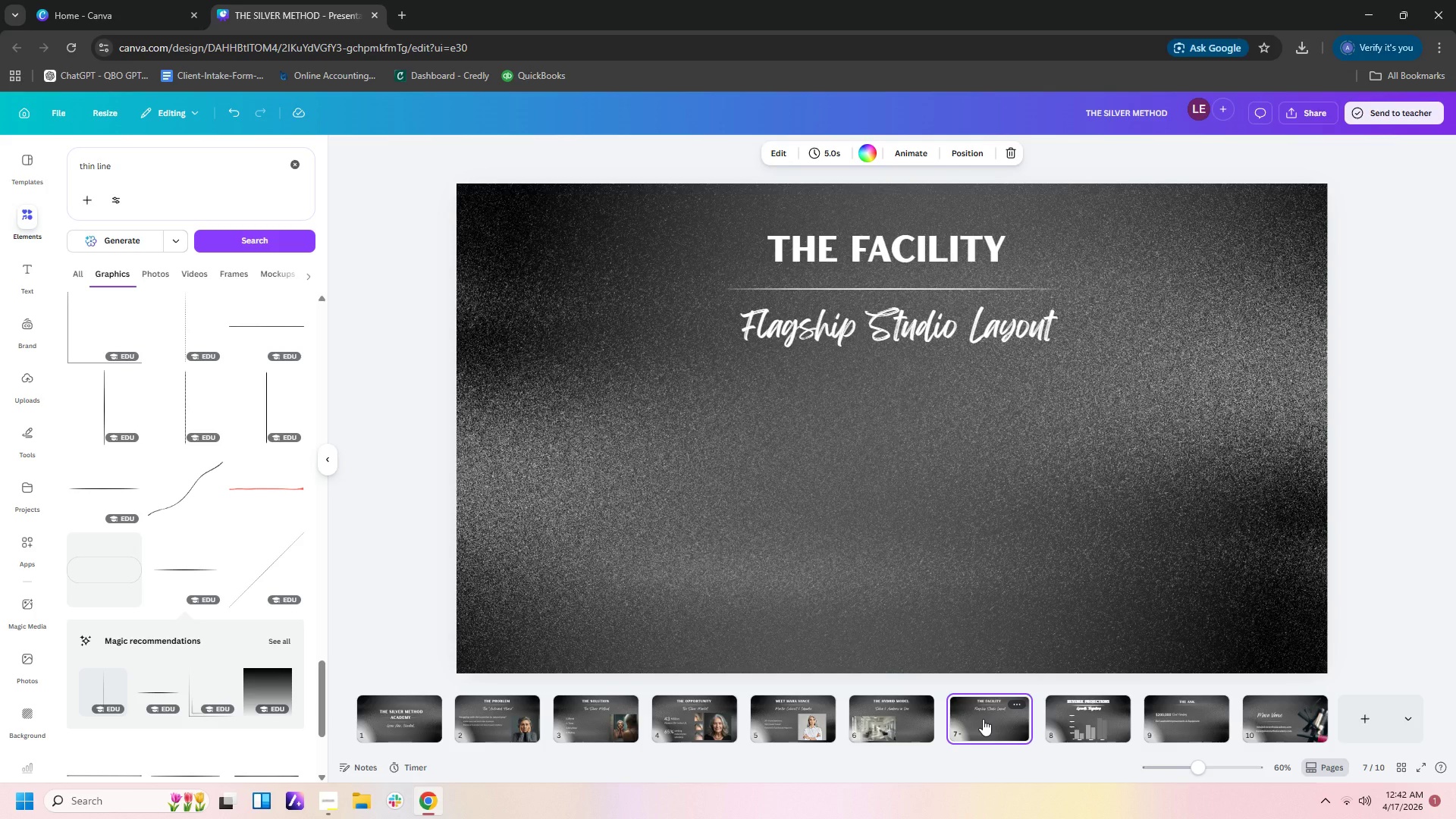 
wait(7.75)
 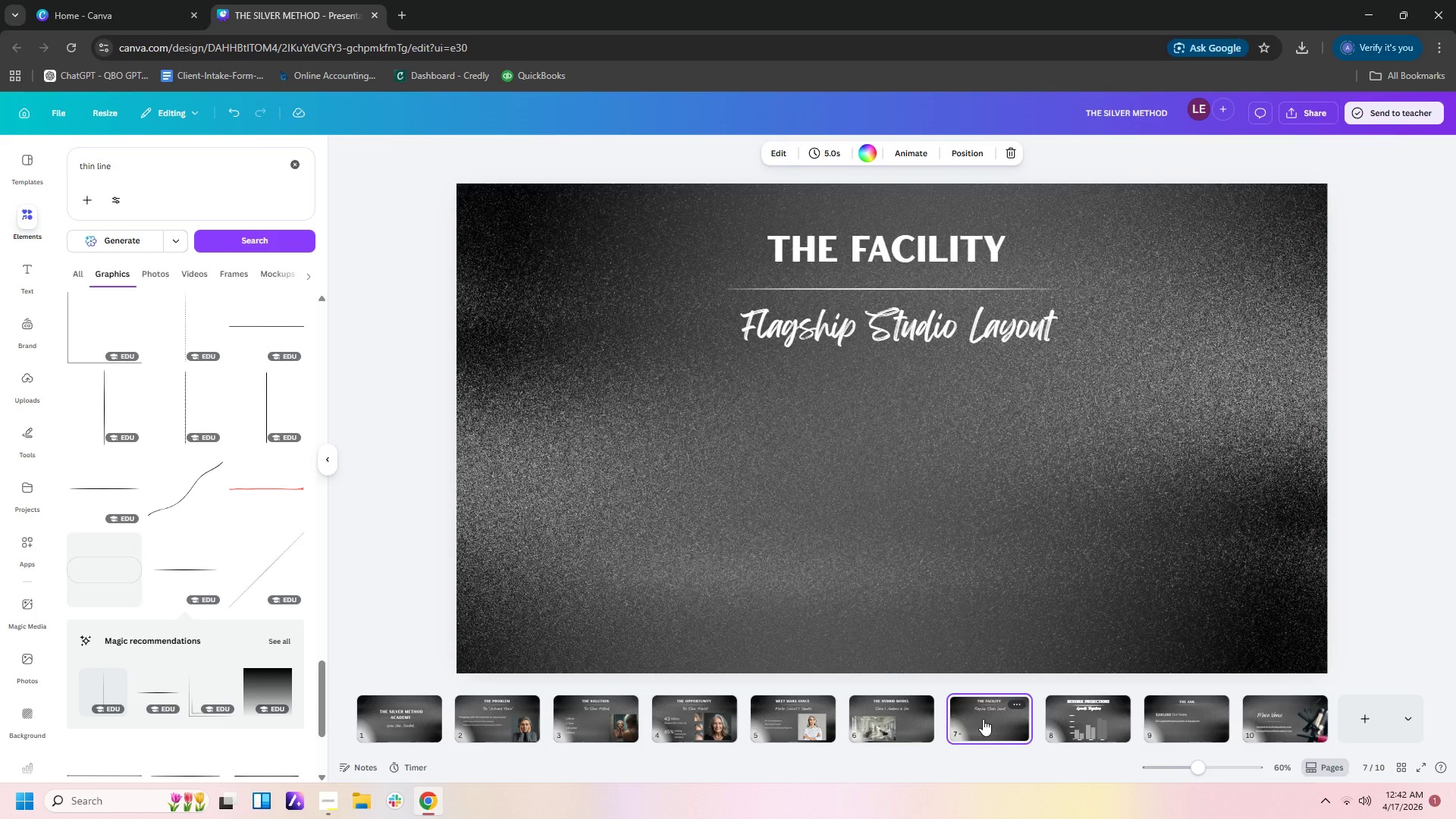 
left_click([905, 717])
 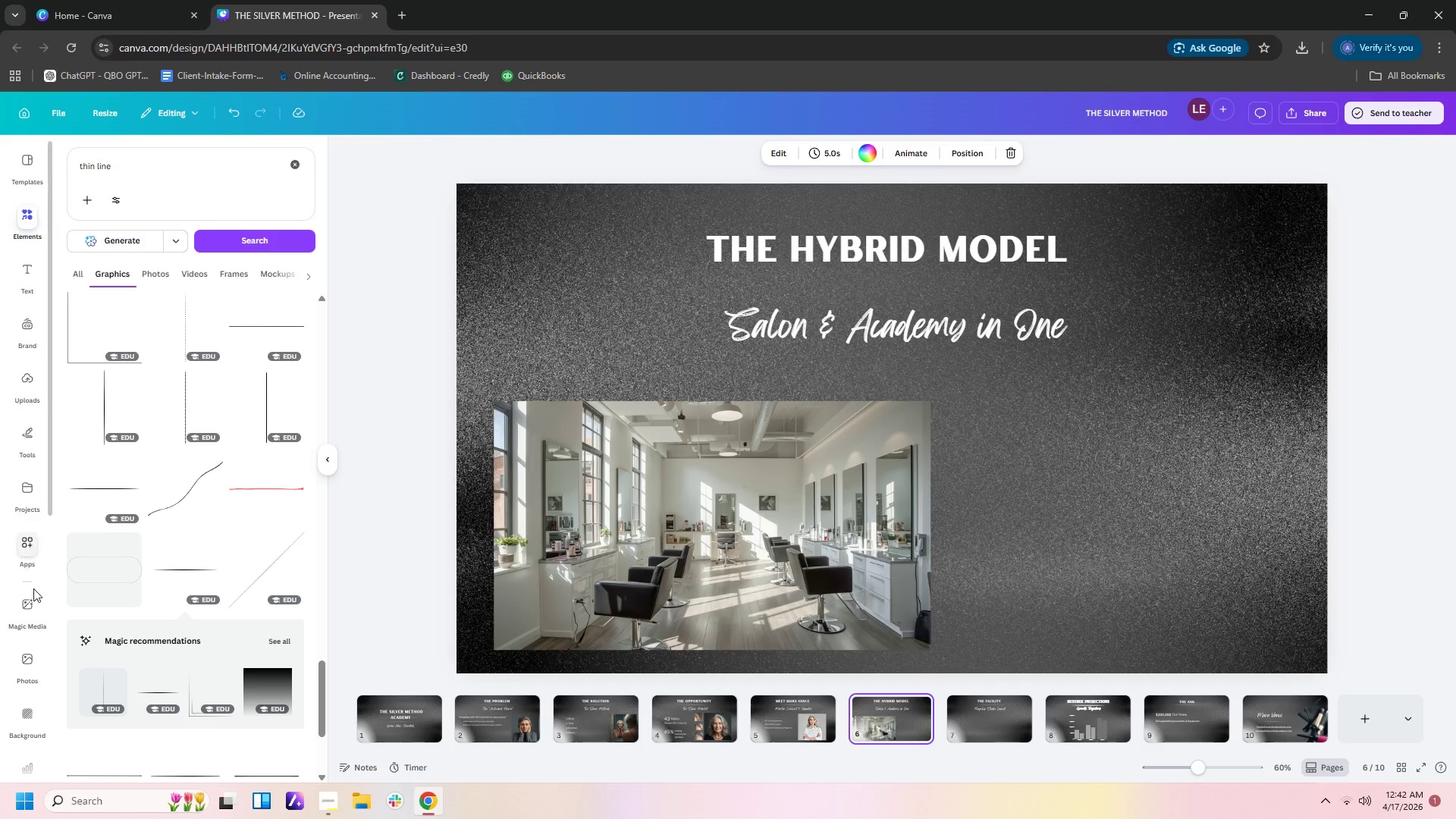 
left_click([33, 610])
 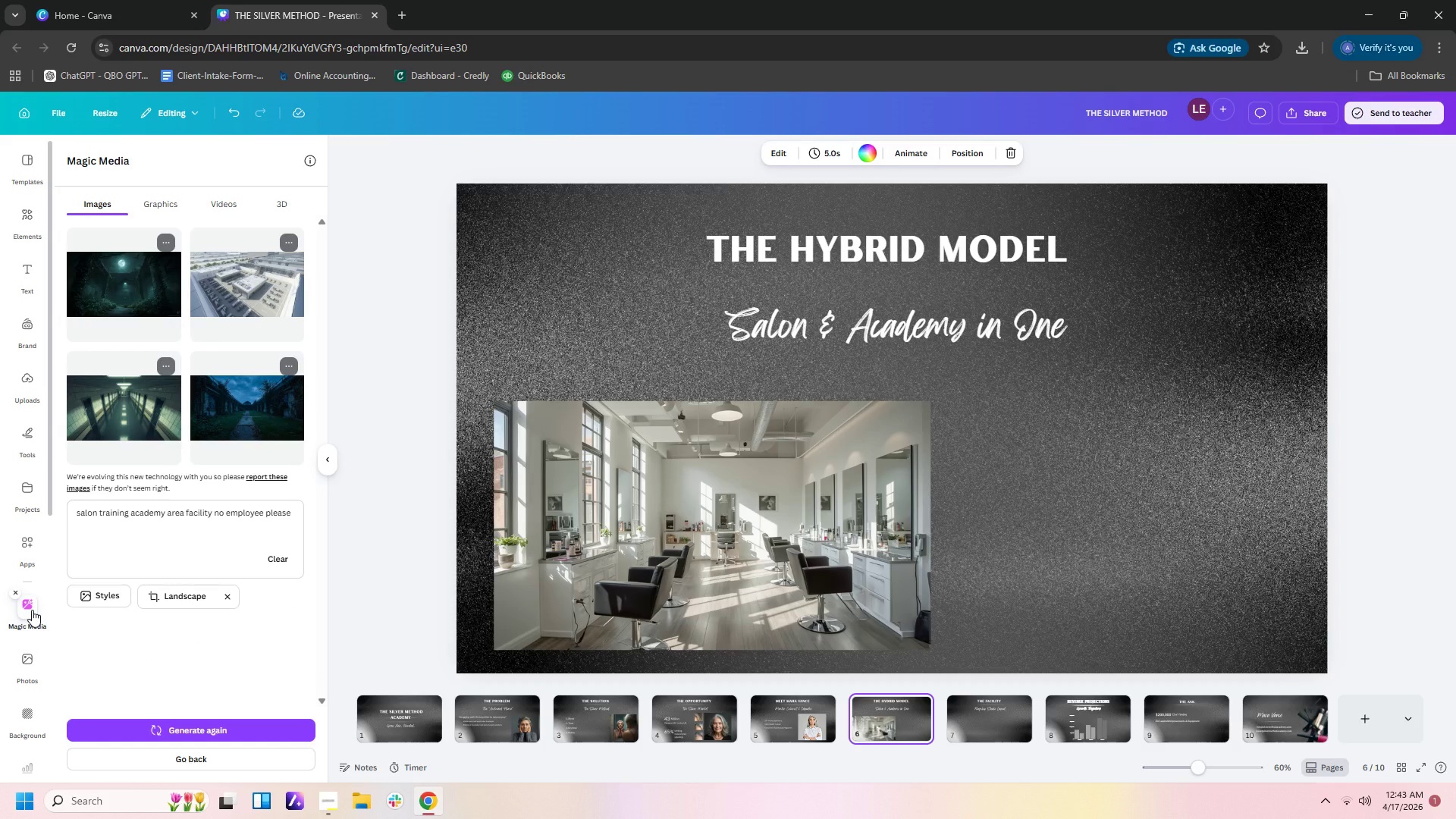 
wait(14.34)
 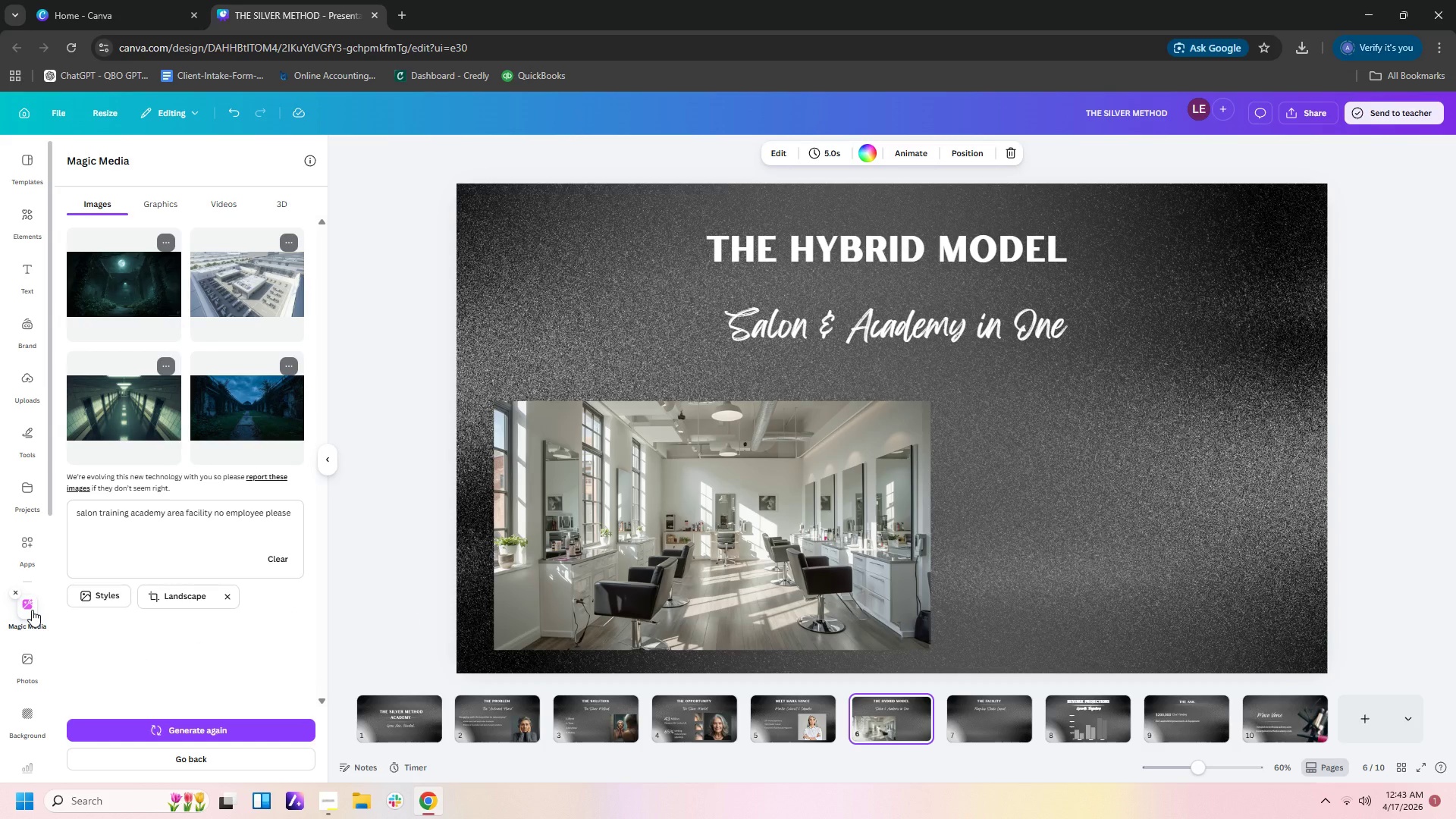 
left_click_drag(start_coordinate=[225, 512], to_coordinate=[263, 515])
 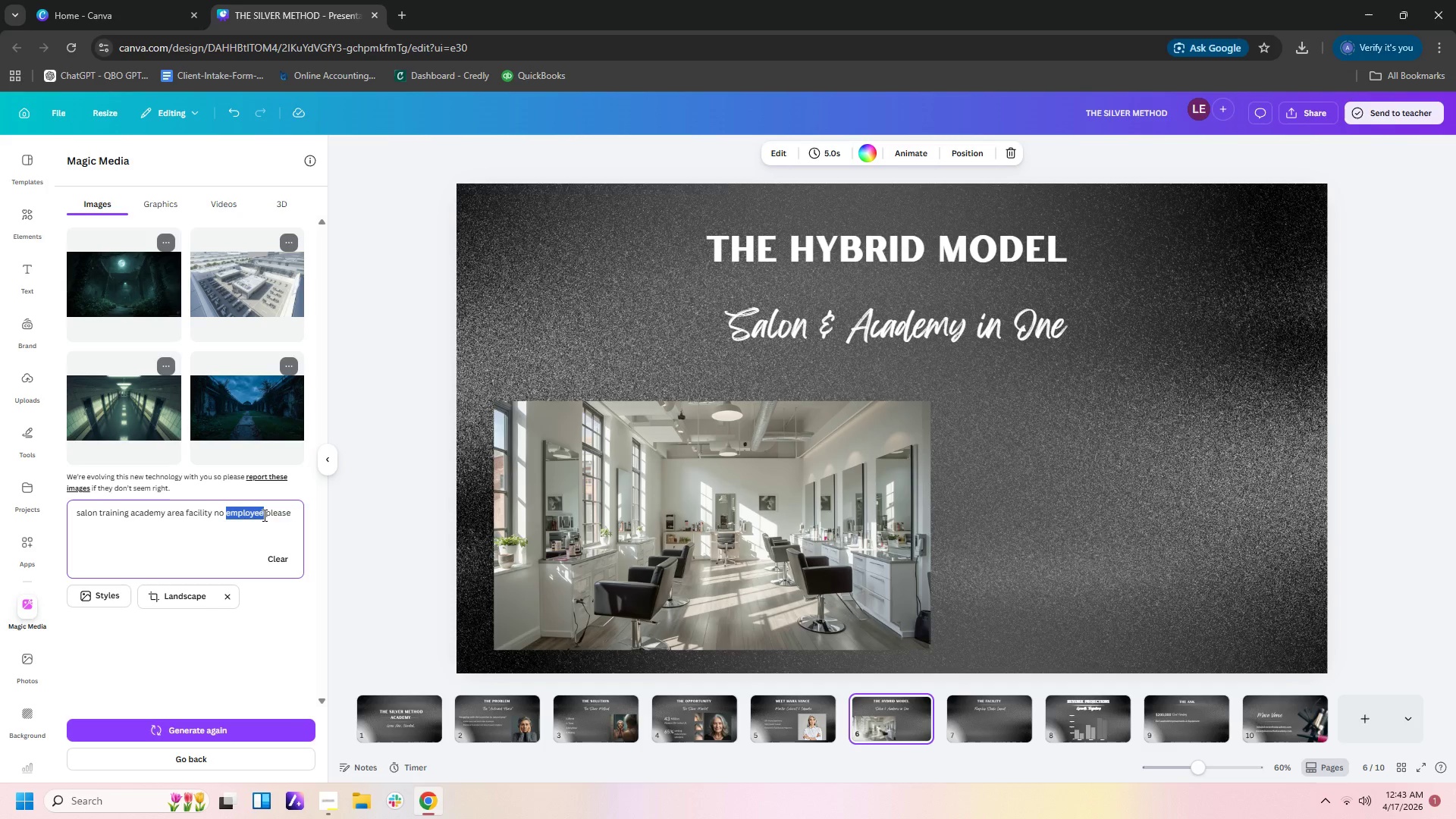 
type(students)
 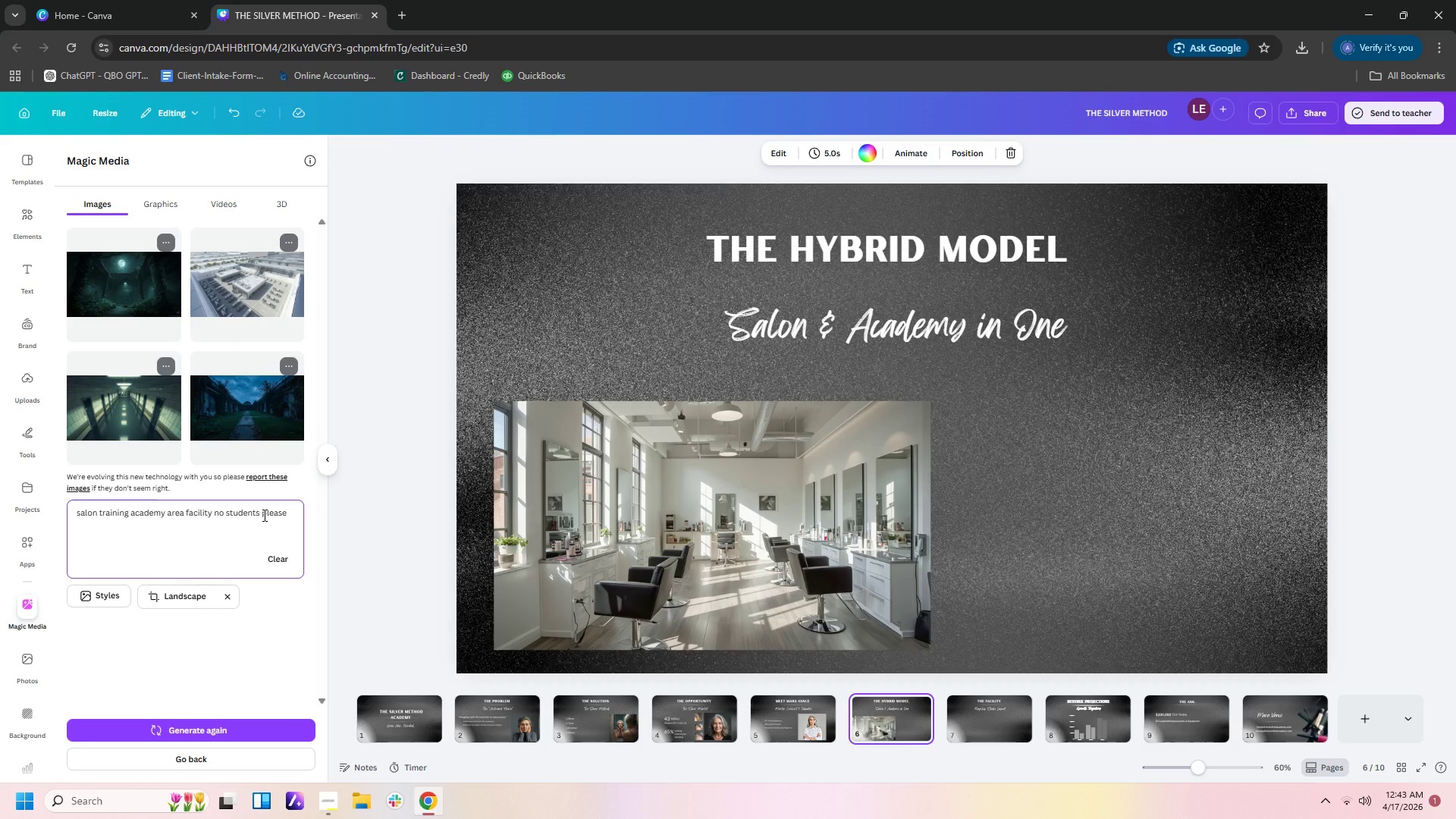 
key(Enter)
 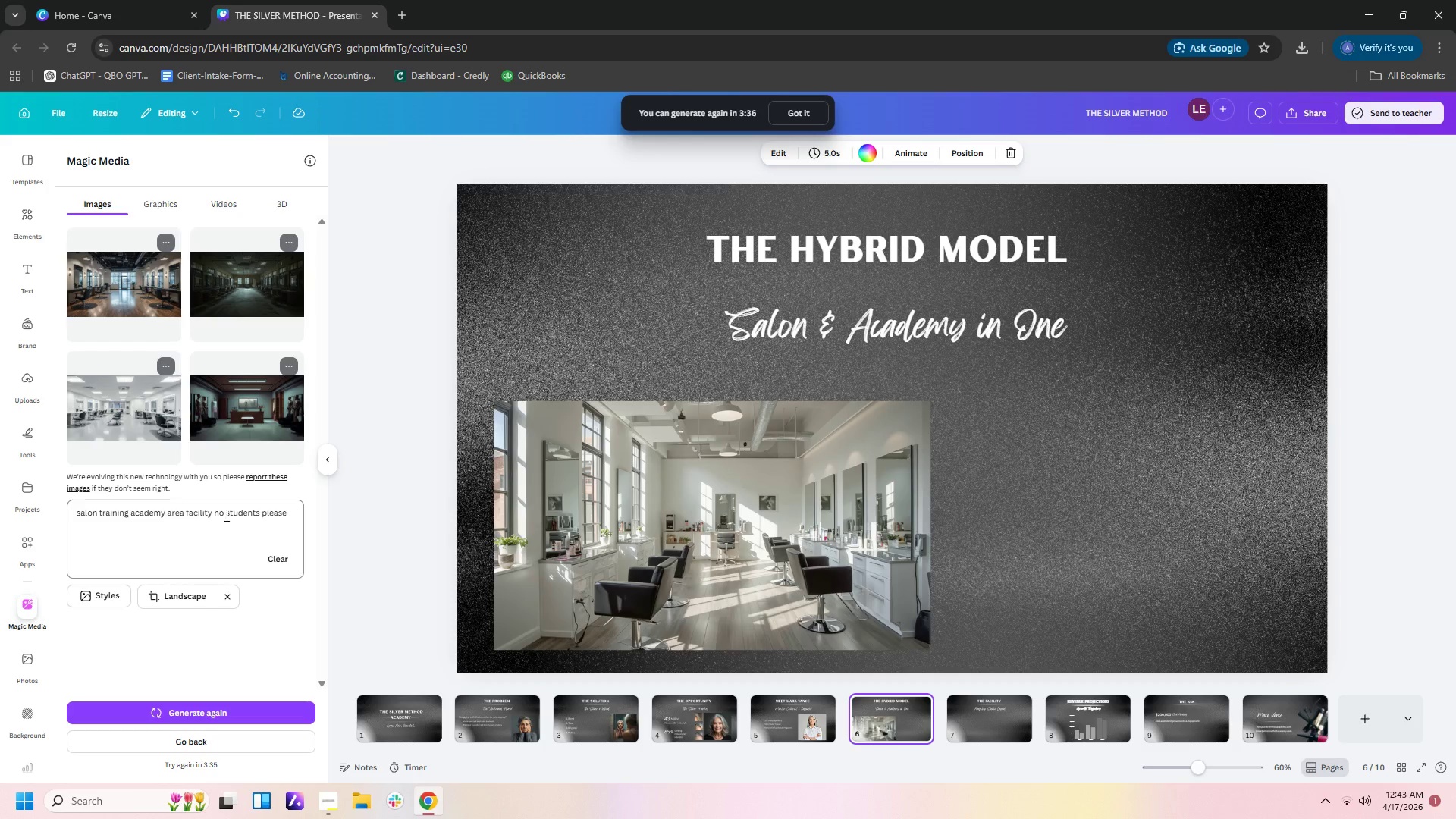 
wait(26.17)
 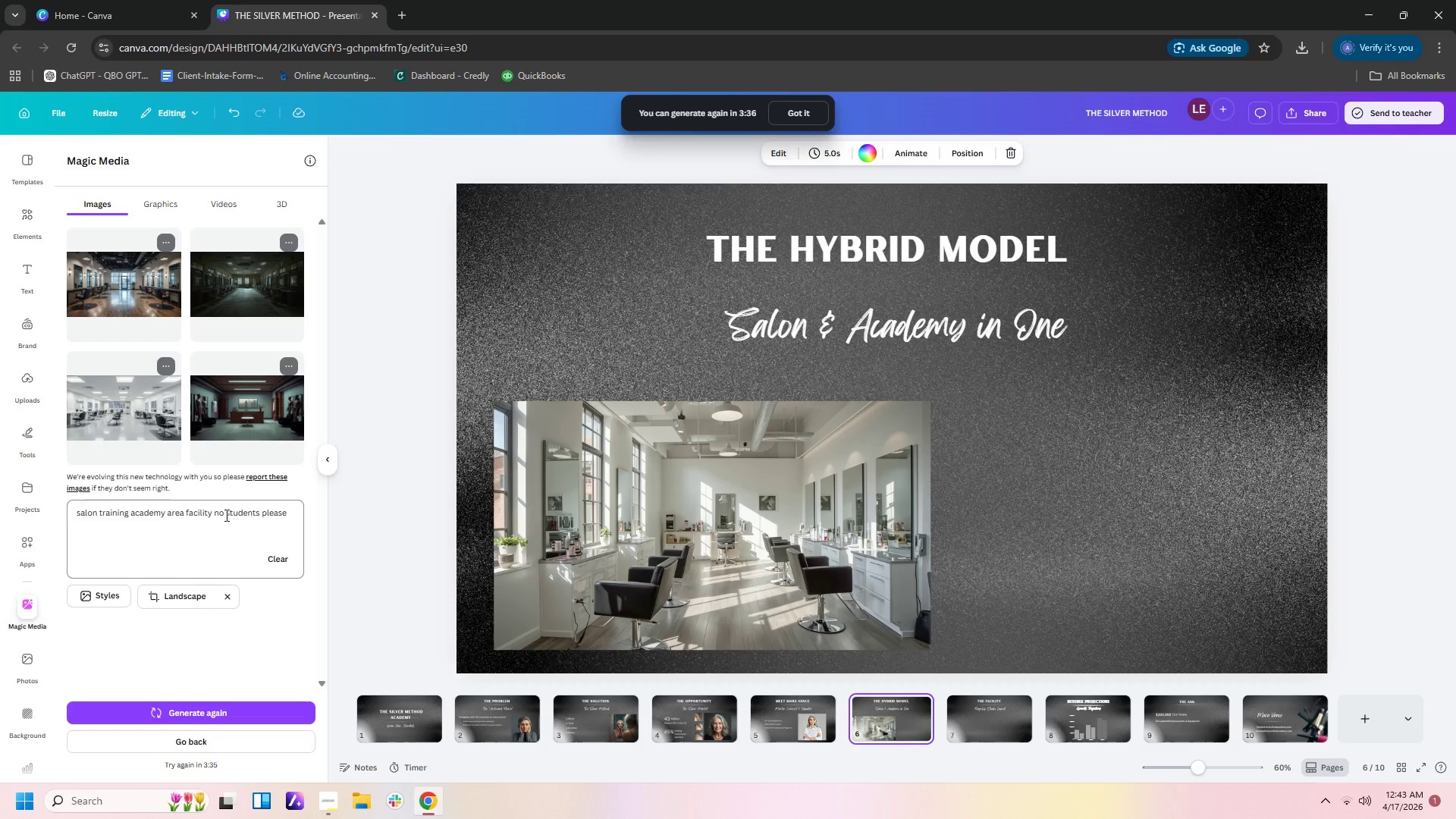 
left_click([133, 410])
 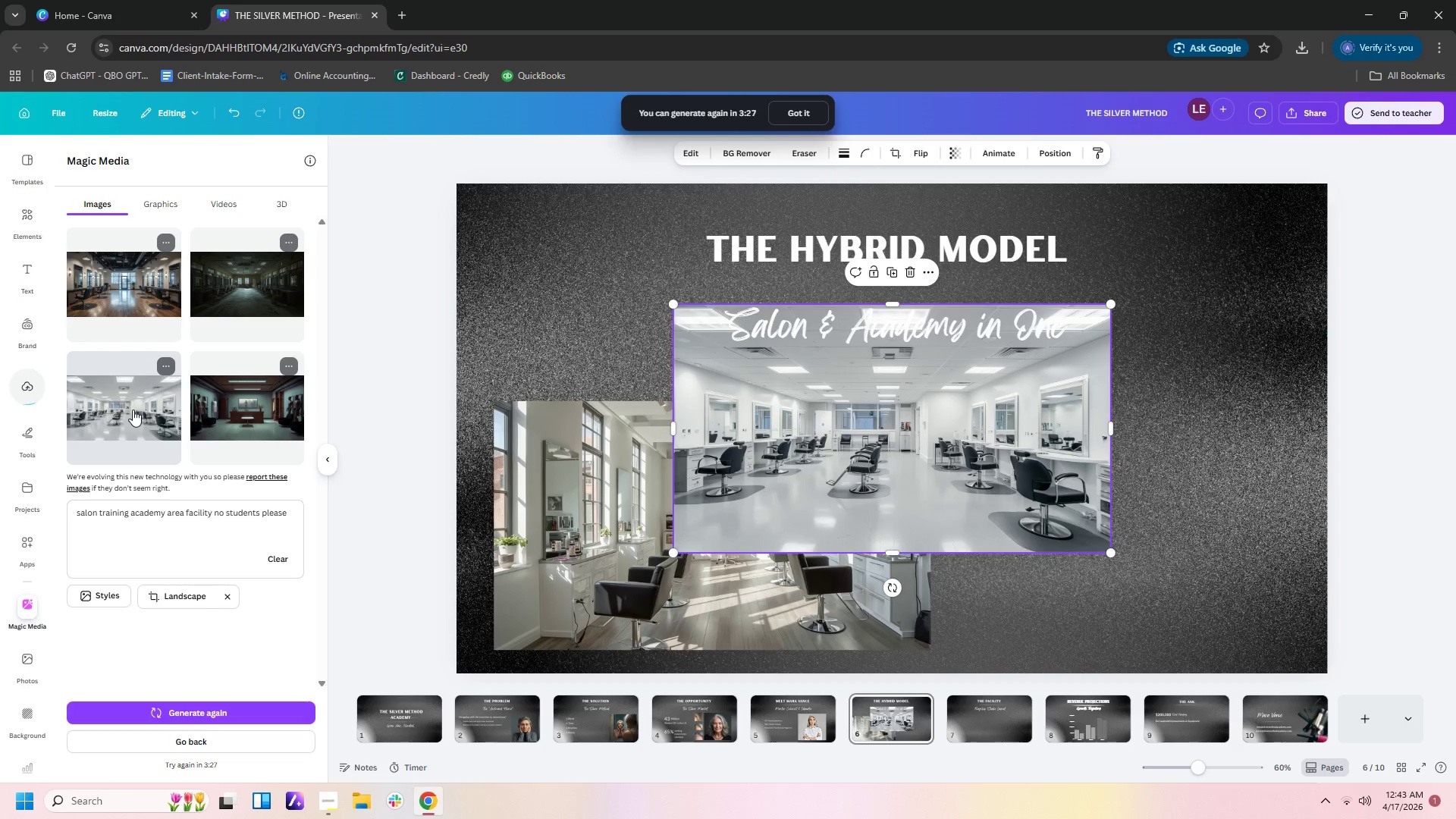 
left_click([283, 277])
 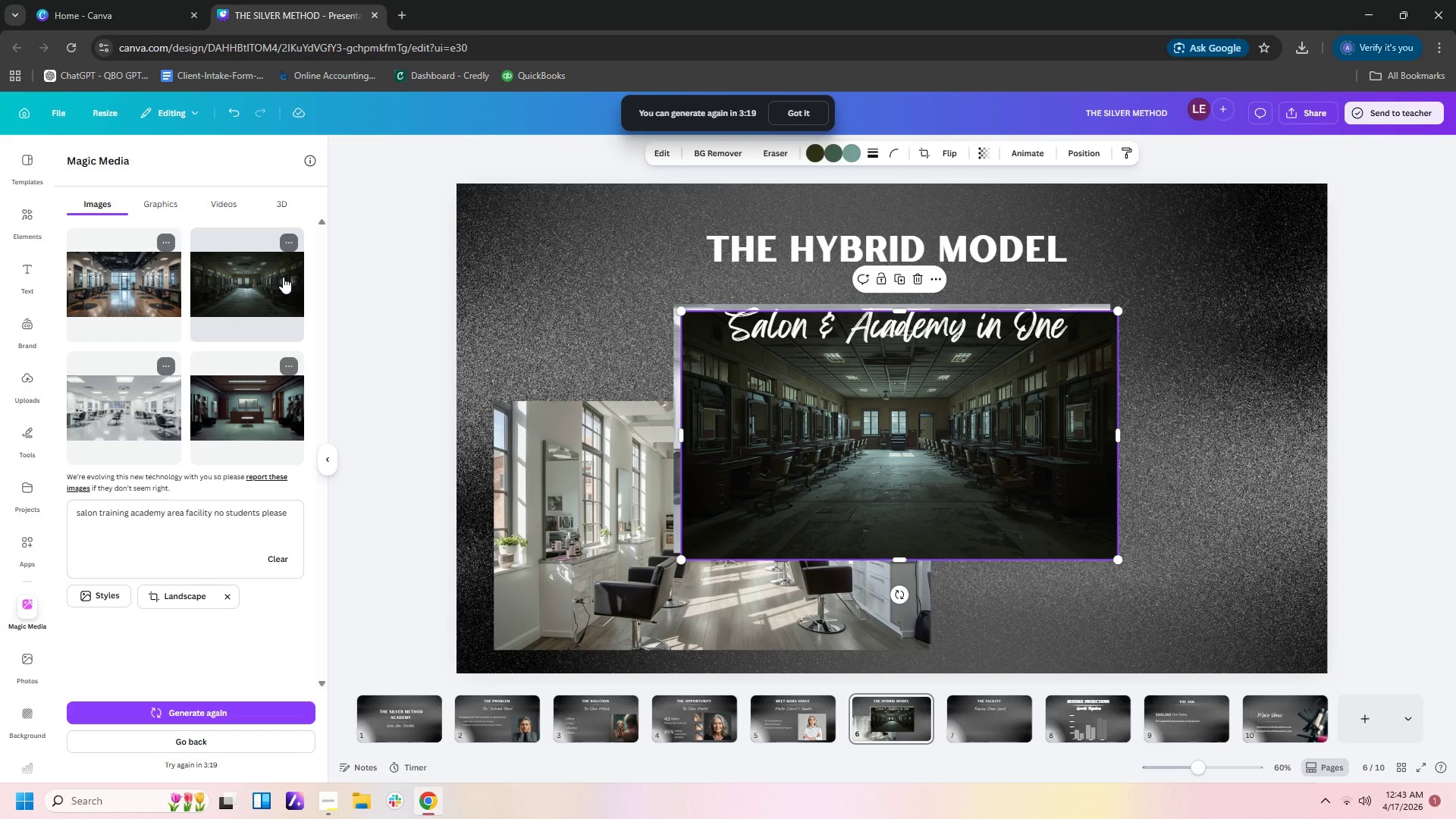 
wait(12.0)
 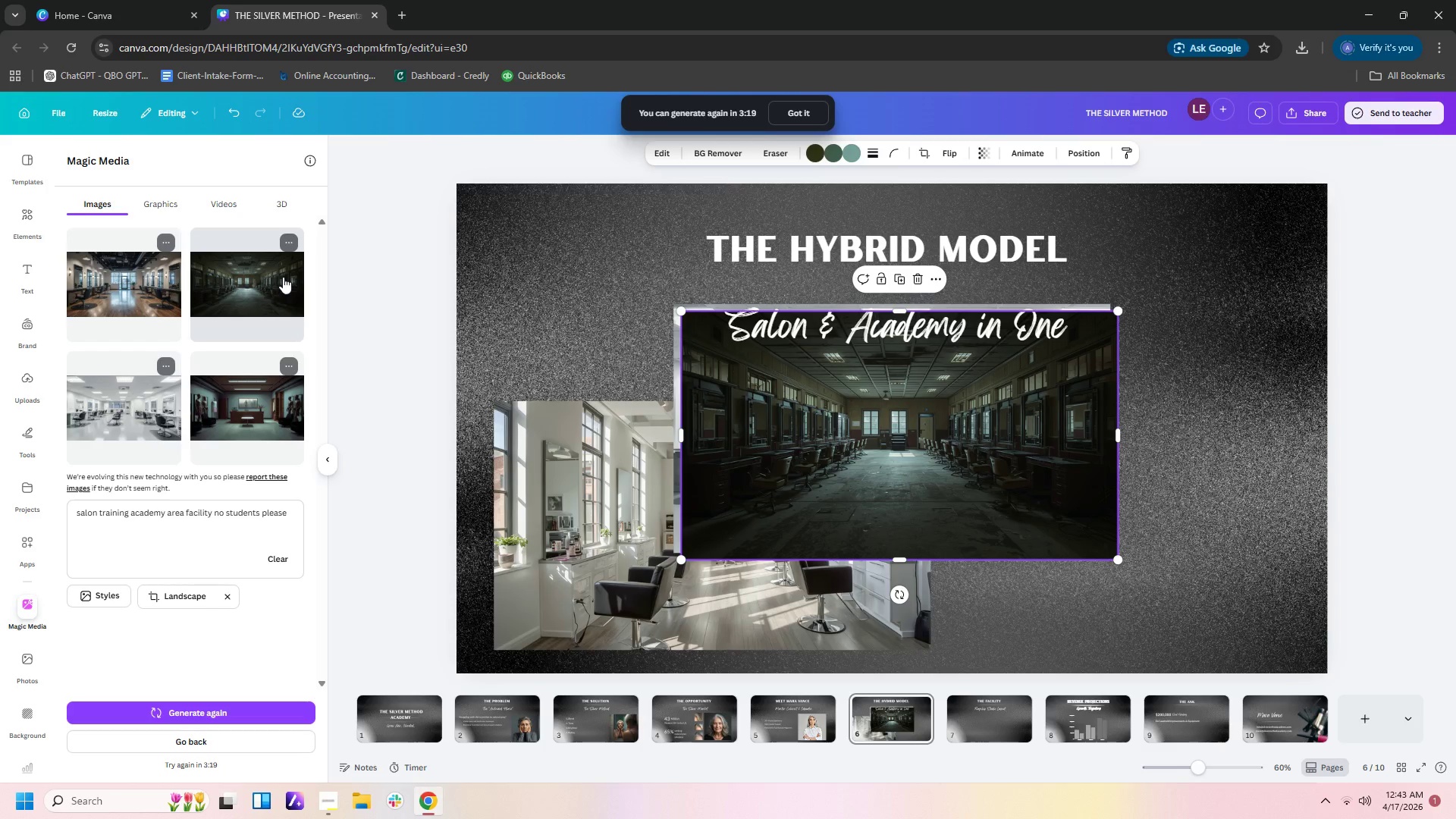 
left_click_drag(start_coordinate=[941, 404], to_coordinate=[1188, 493])
 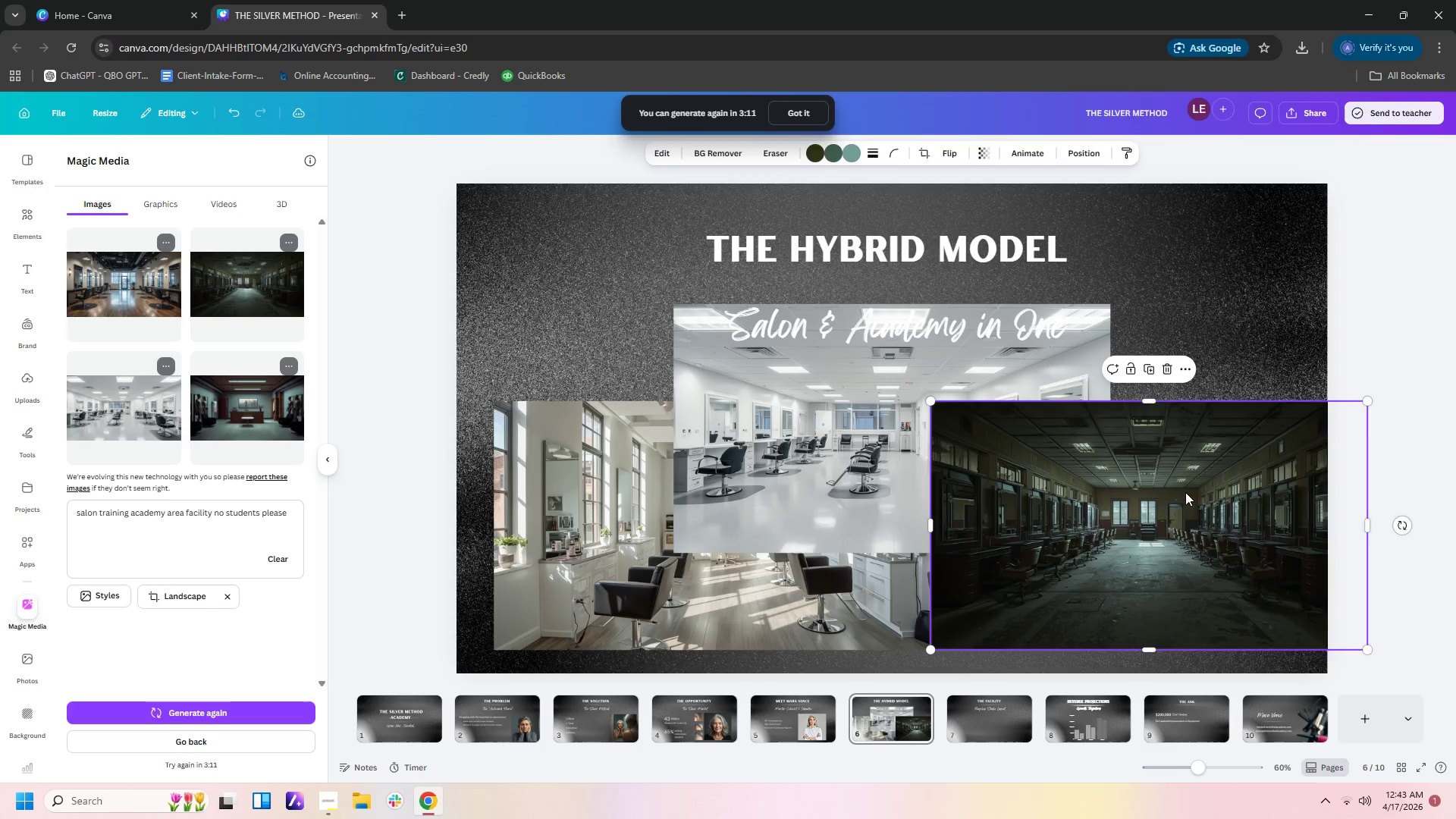 
key(Delete)
 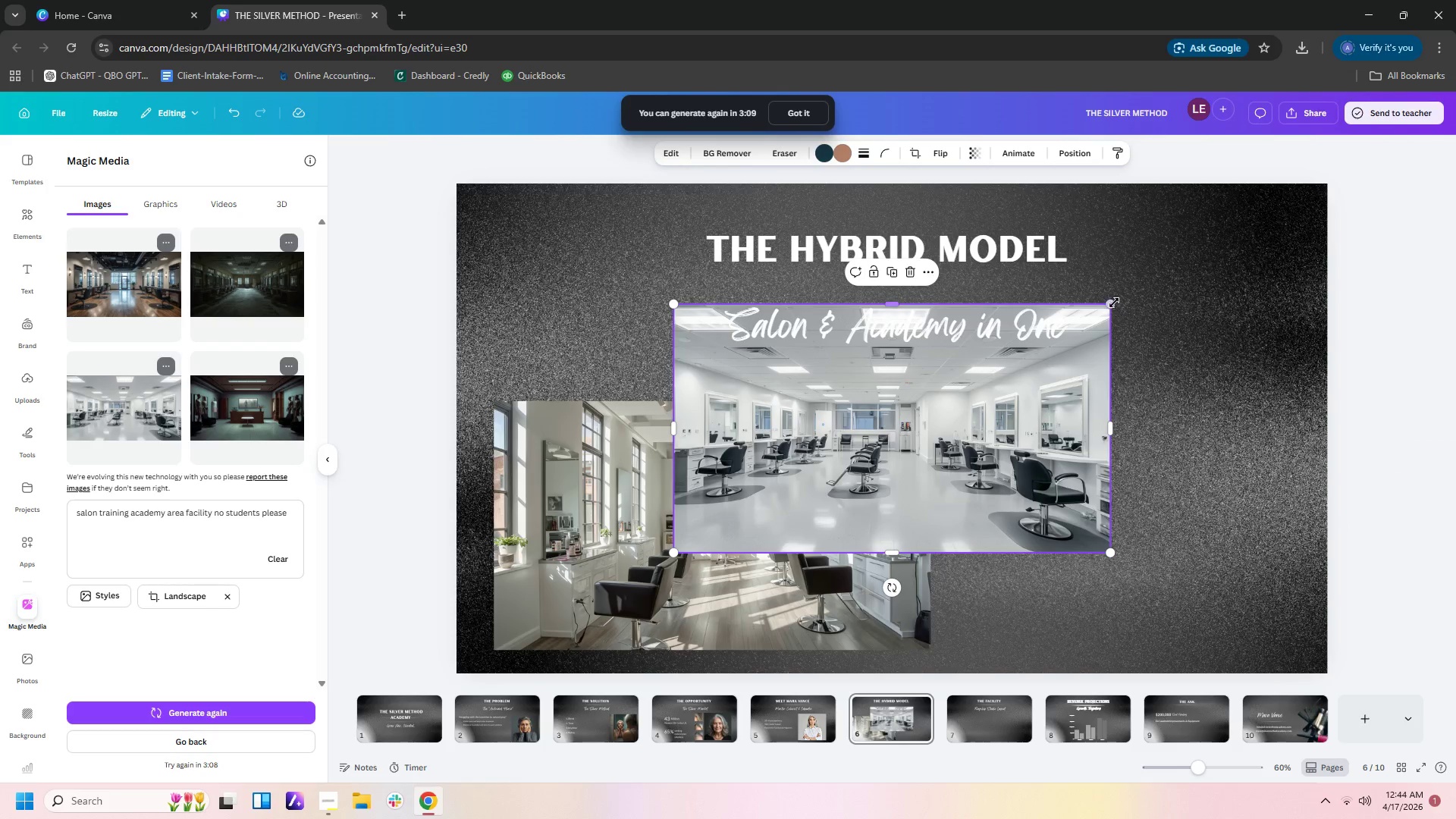 
left_click_drag(start_coordinate=[1114, 306], to_coordinate=[1021, 344])
 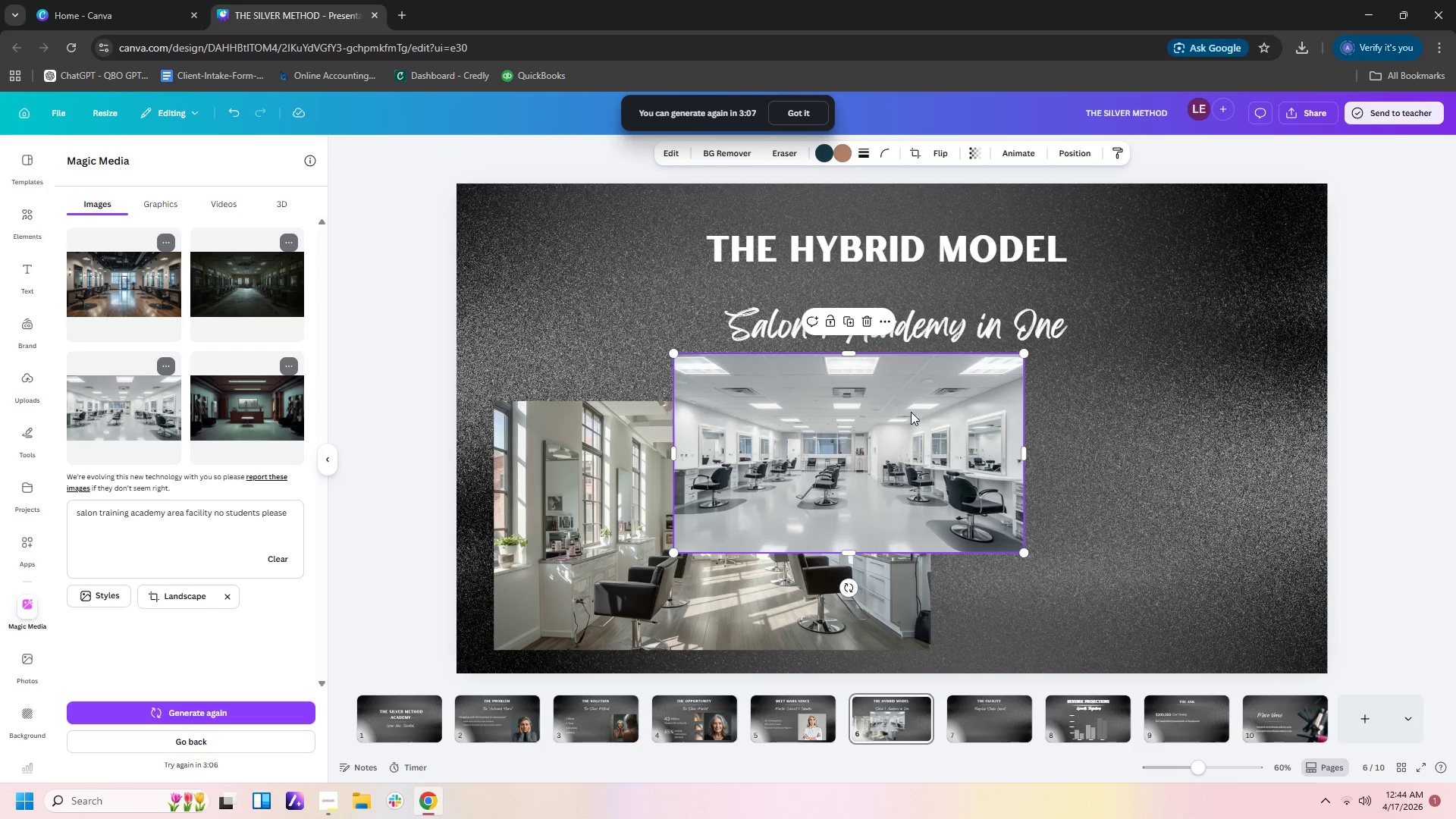 
left_click_drag(start_coordinate=[903, 411], to_coordinate=[1168, 456])
 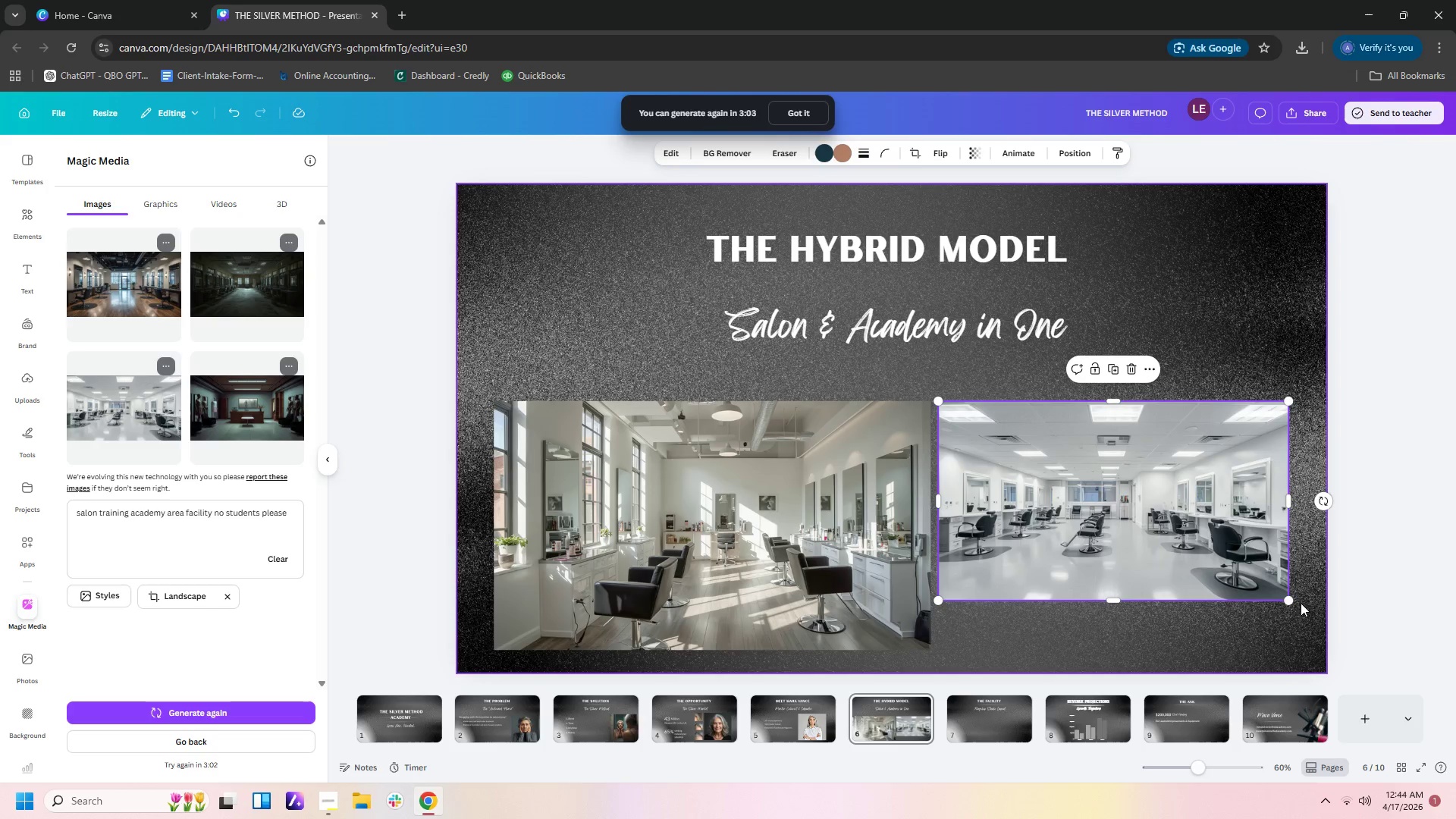 
left_click_drag(start_coordinate=[1288, 601], to_coordinate=[1361, 661])
 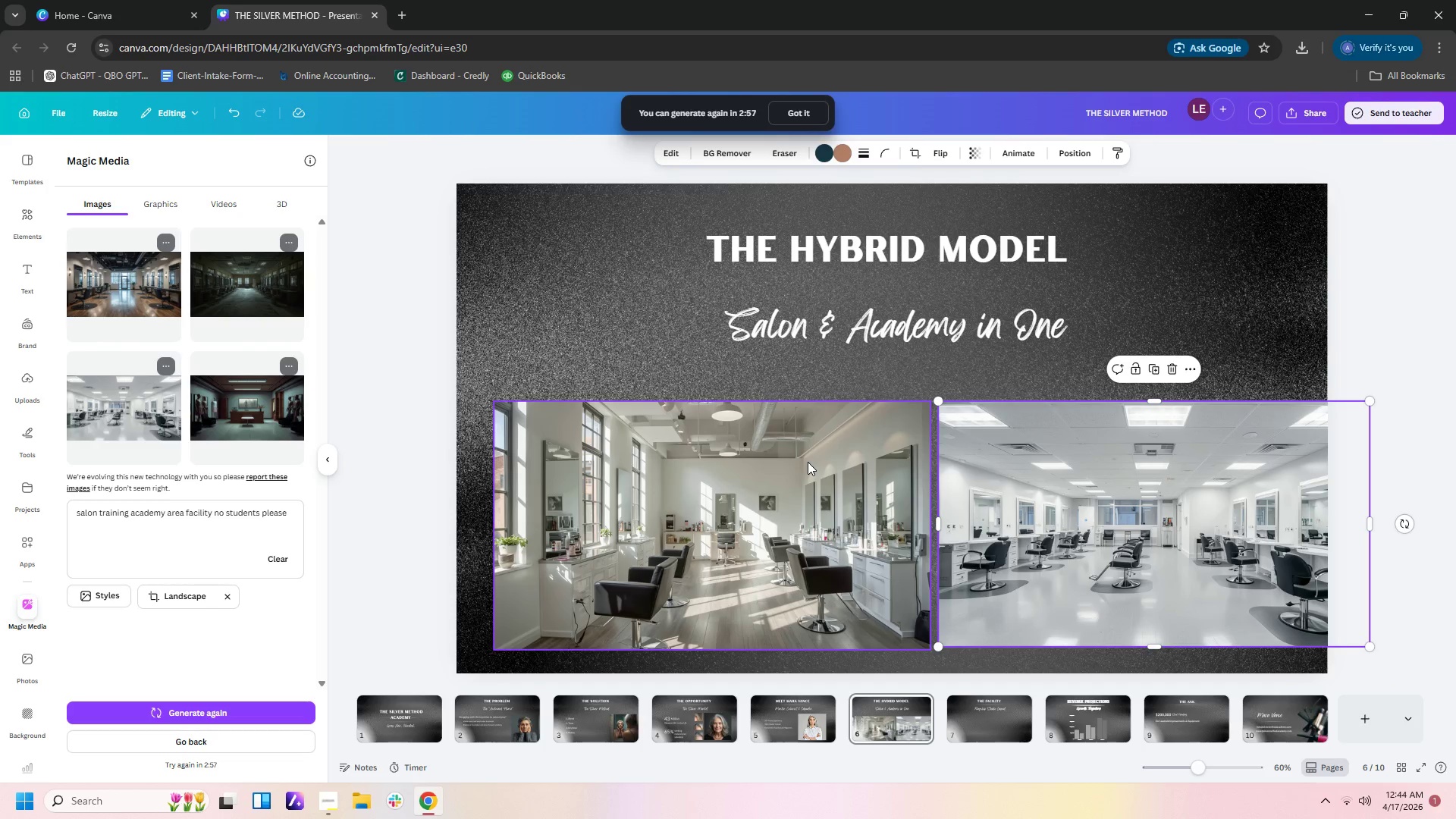 
left_click_drag(start_coordinate=[1060, 491], to_coordinate=[1020, 483])
 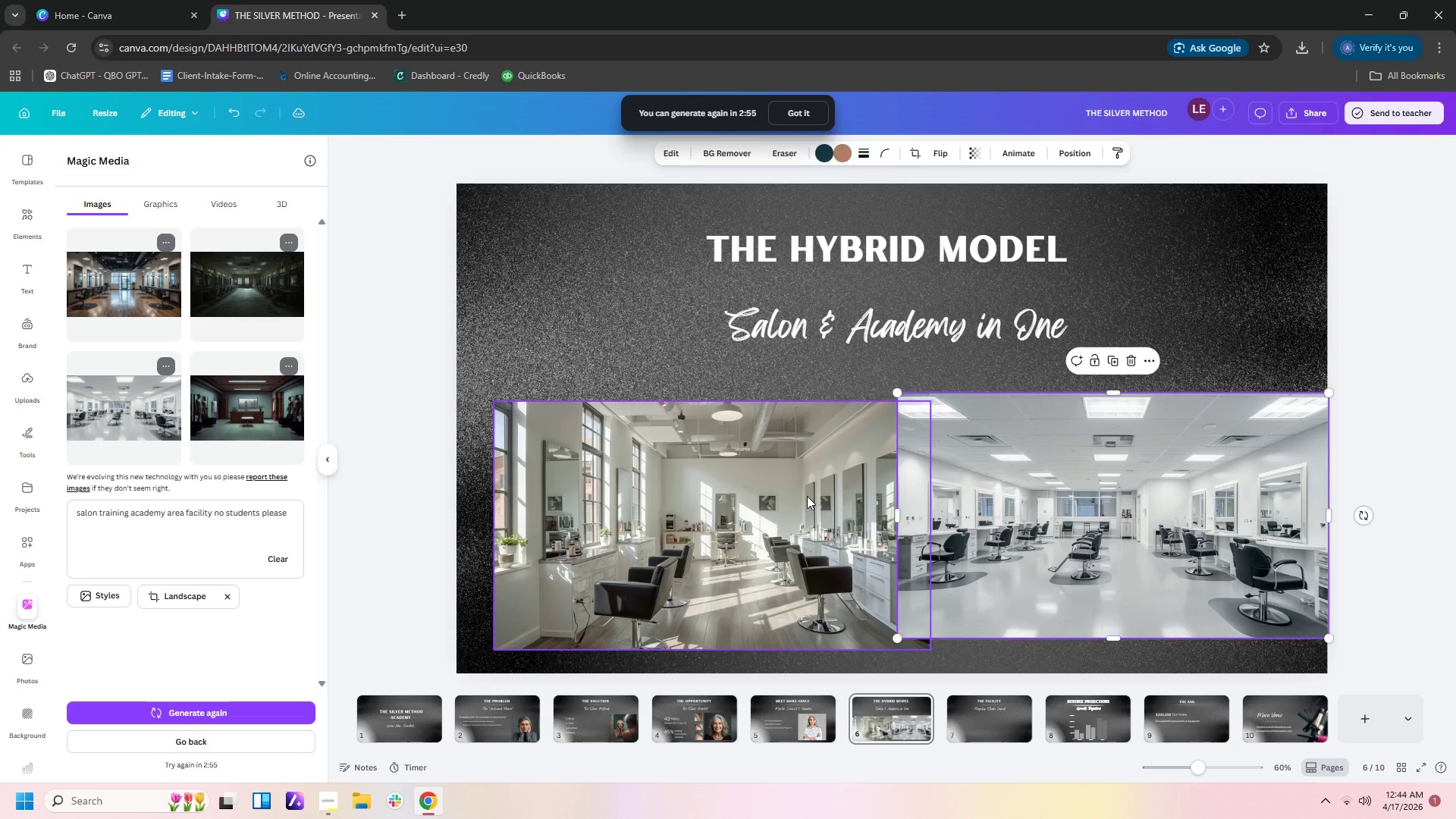 
left_click_drag(start_coordinate=[806, 496], to_coordinate=[775, 489])
 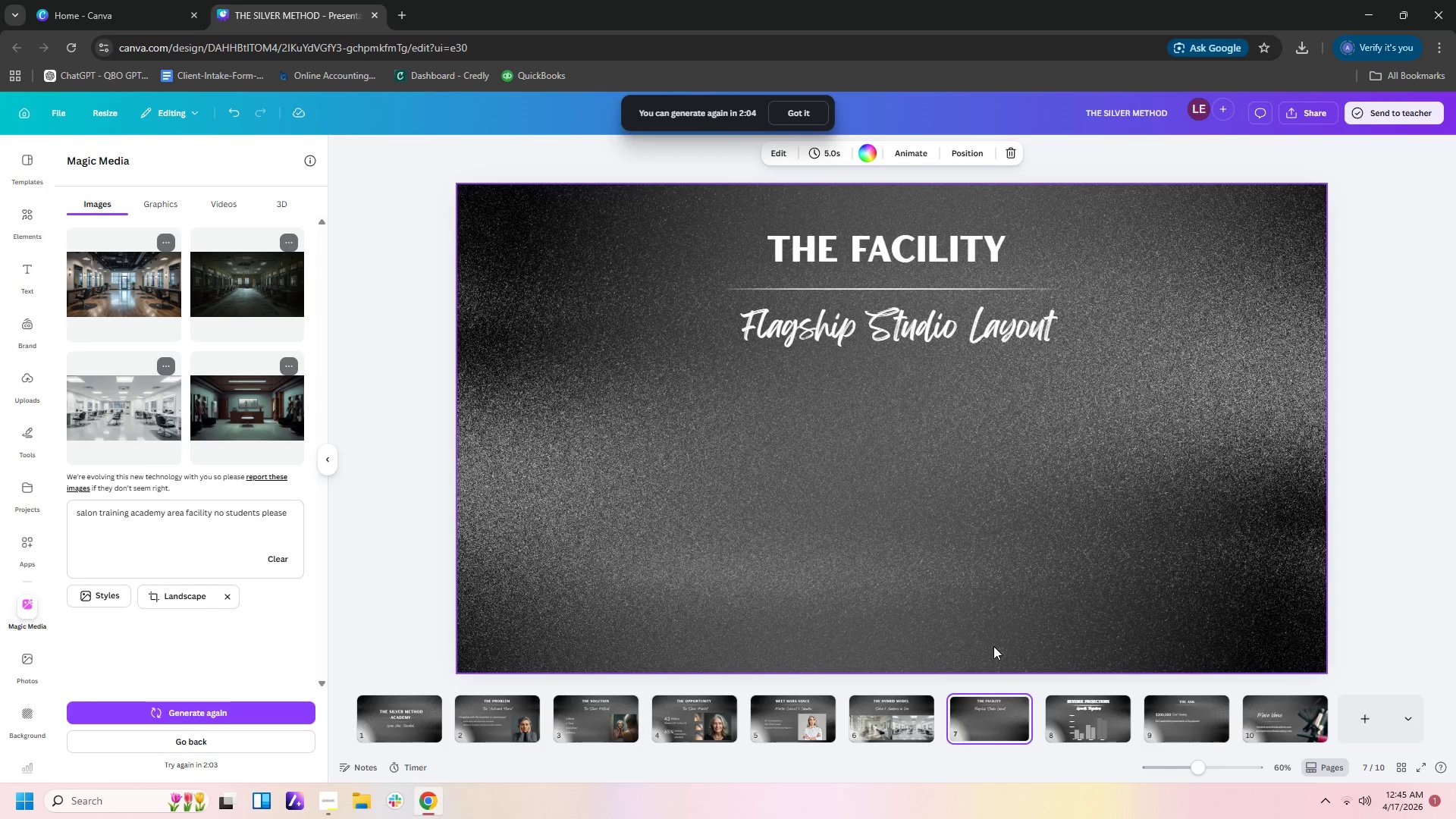 
wait(51.73)
 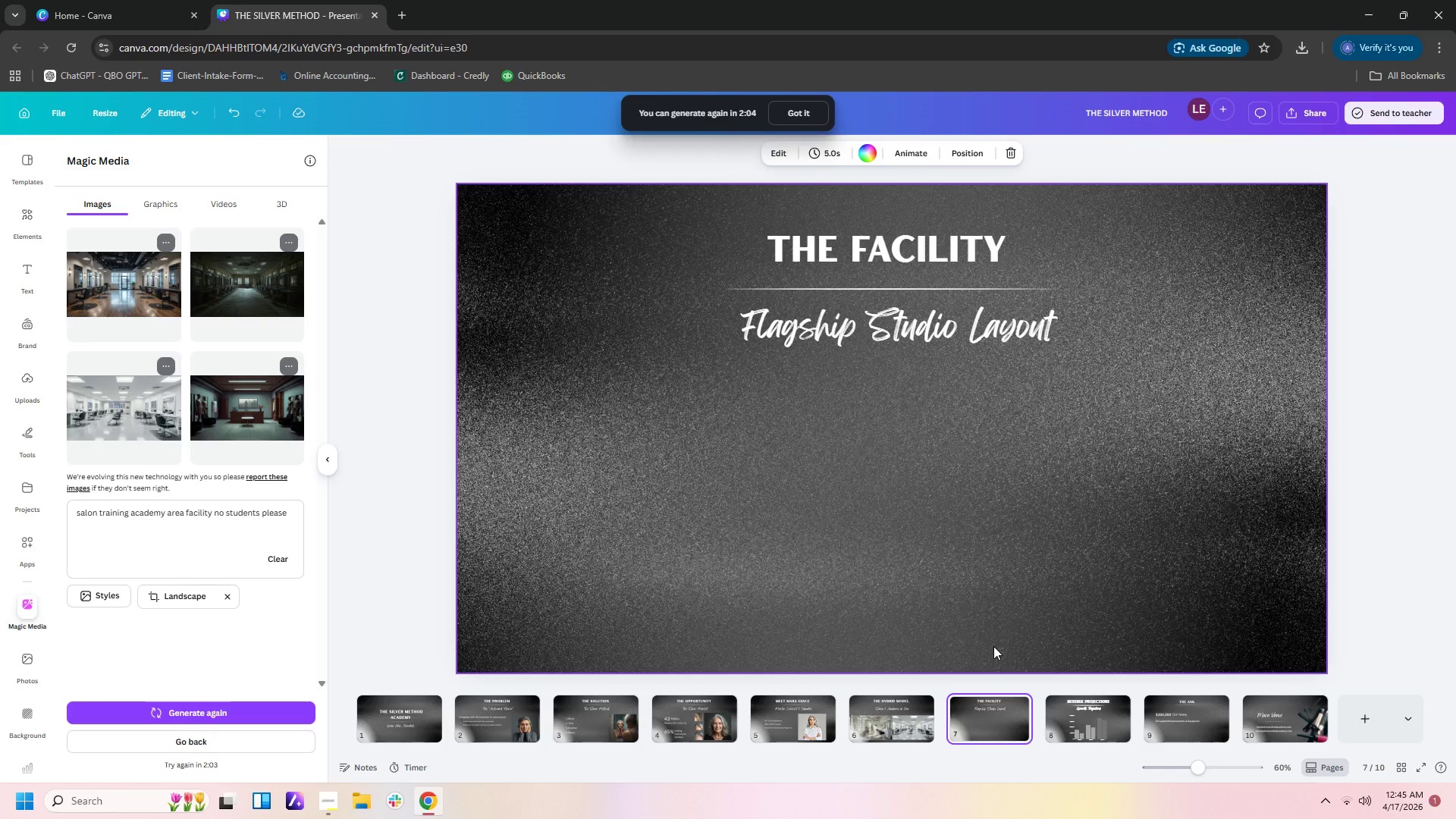 
left_click([912, 718])
 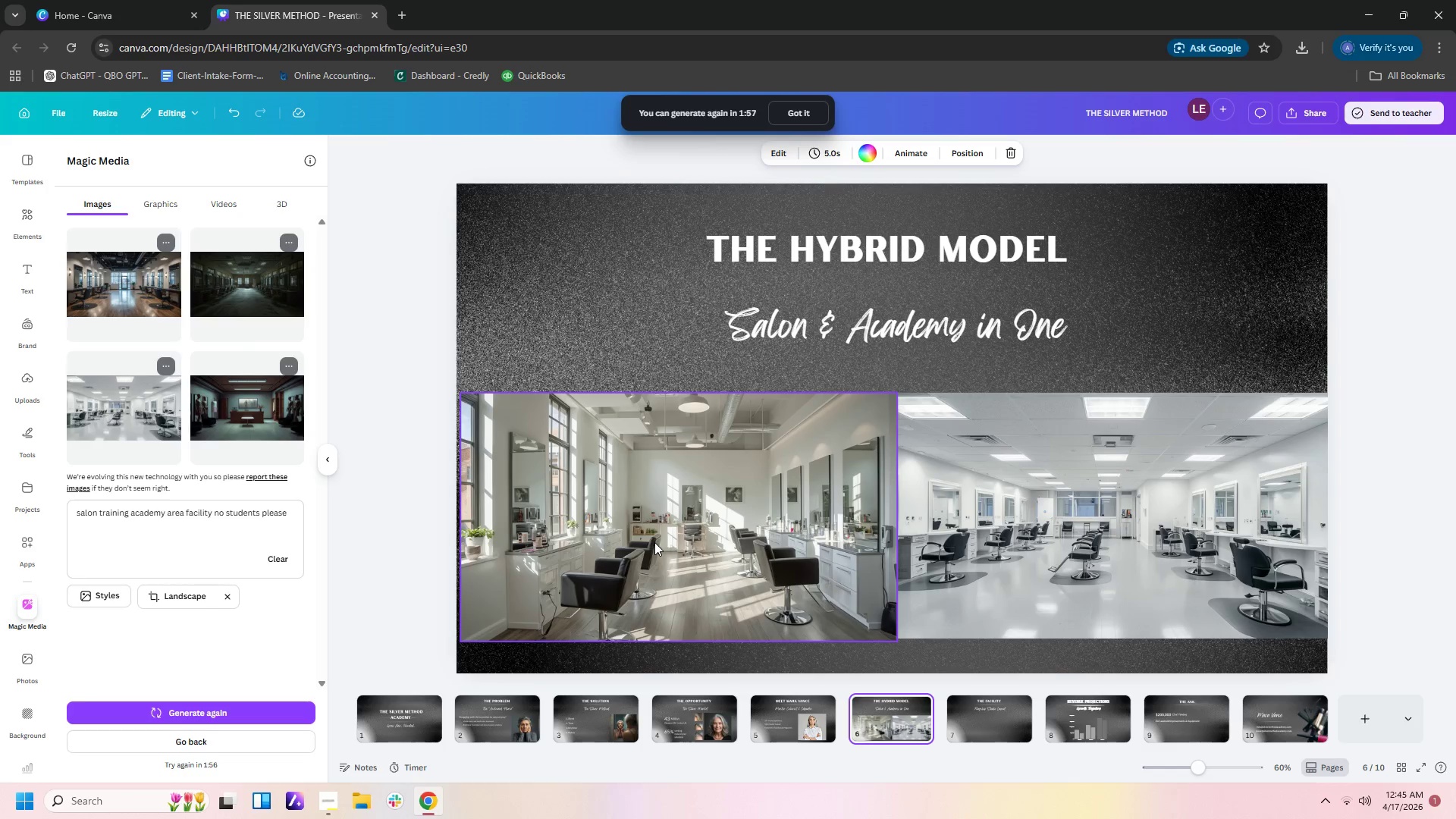 
left_click([682, 529])
 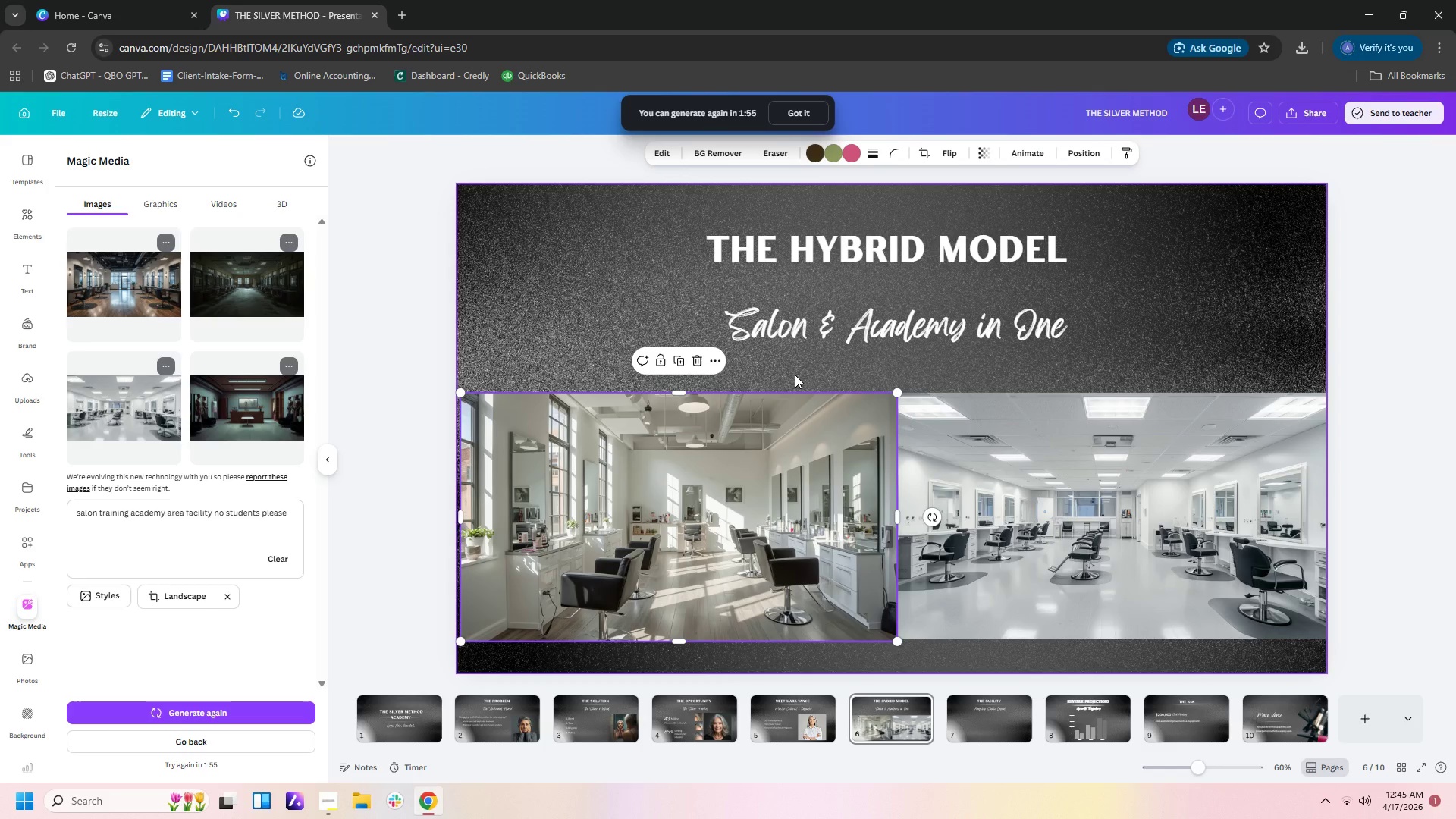 
left_click([802, 361])
 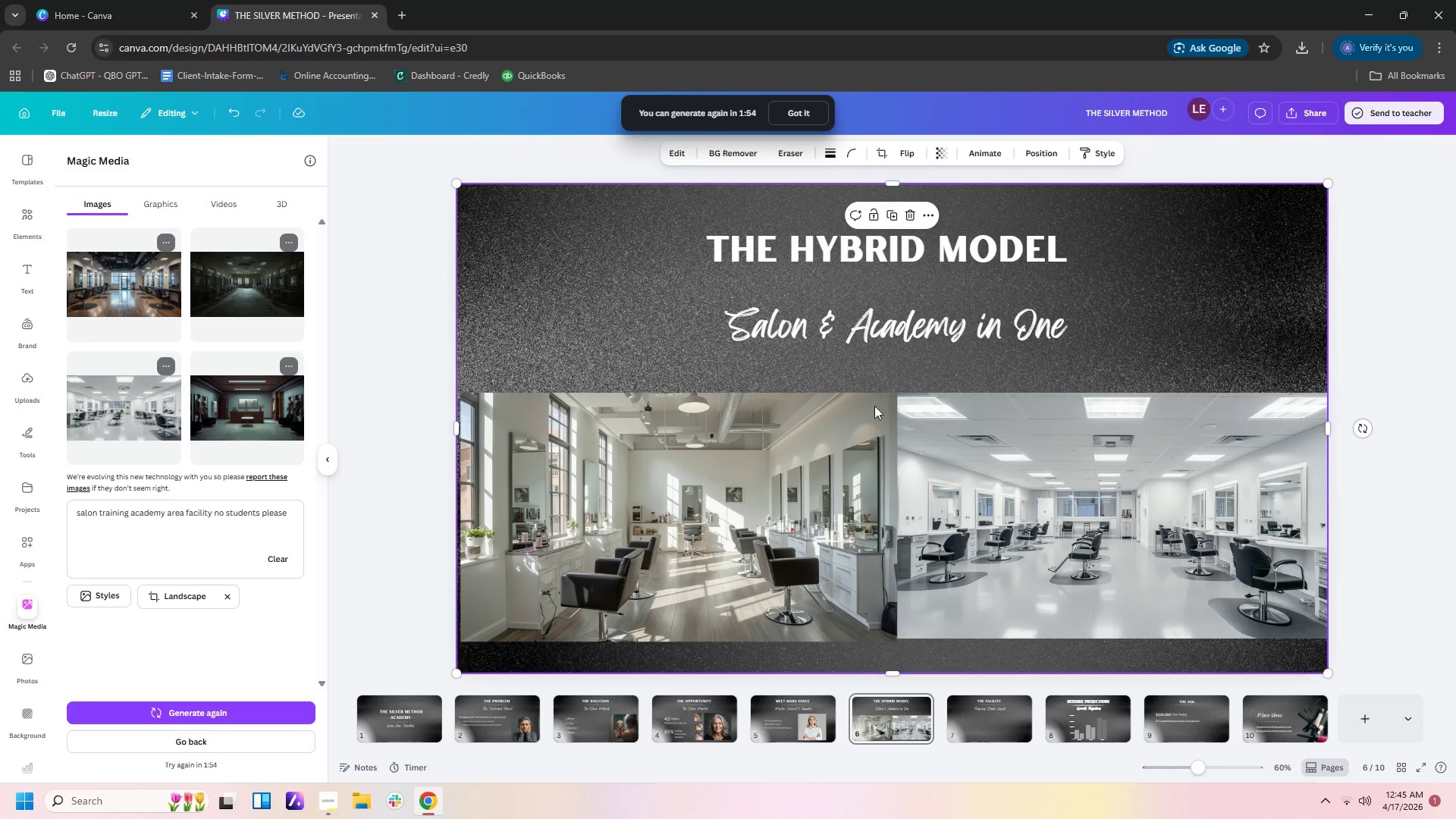 
left_click([956, 476])
 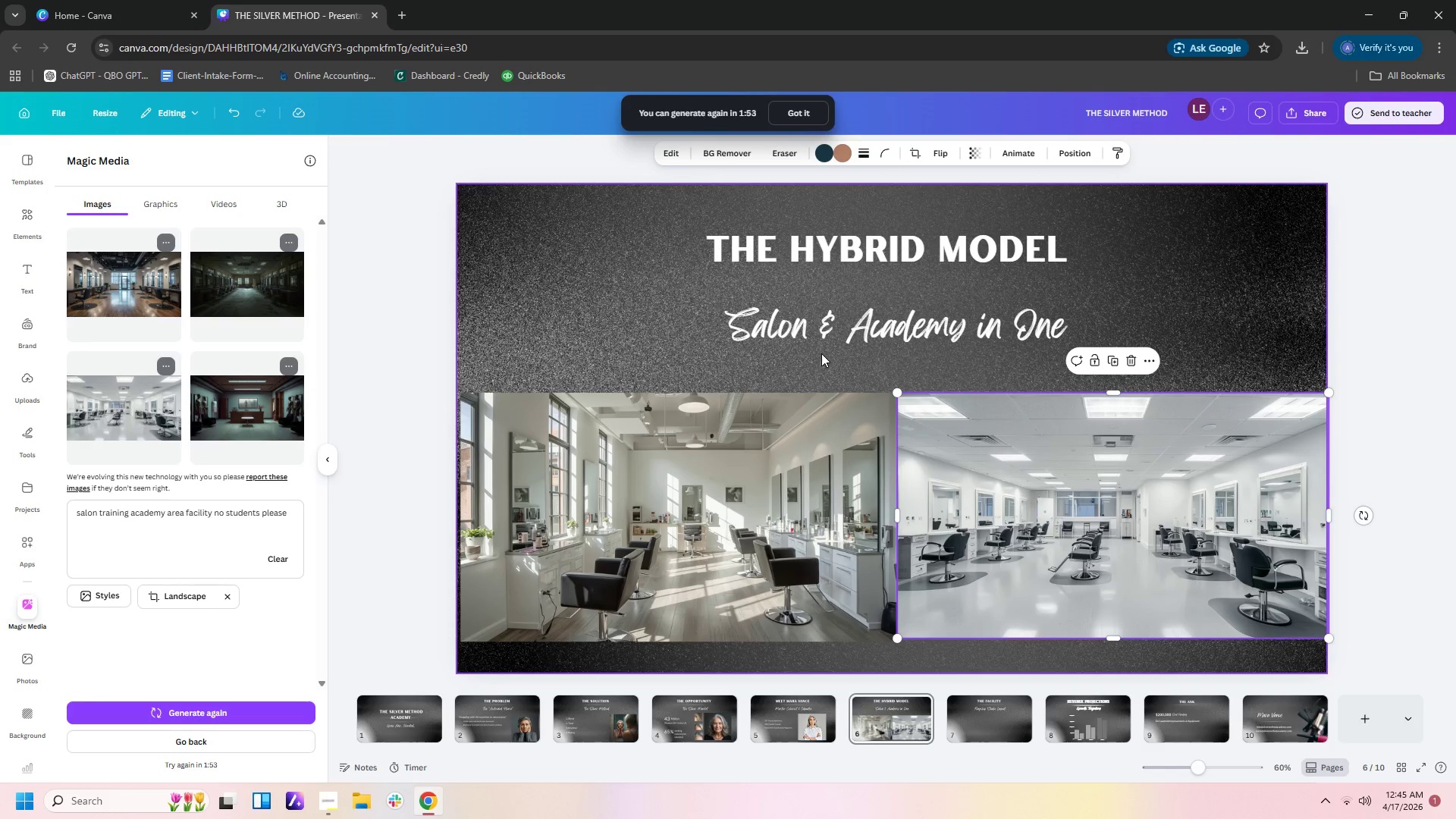 
left_click_drag(start_coordinate=[821, 355], to_coordinate=[1023, 465])
 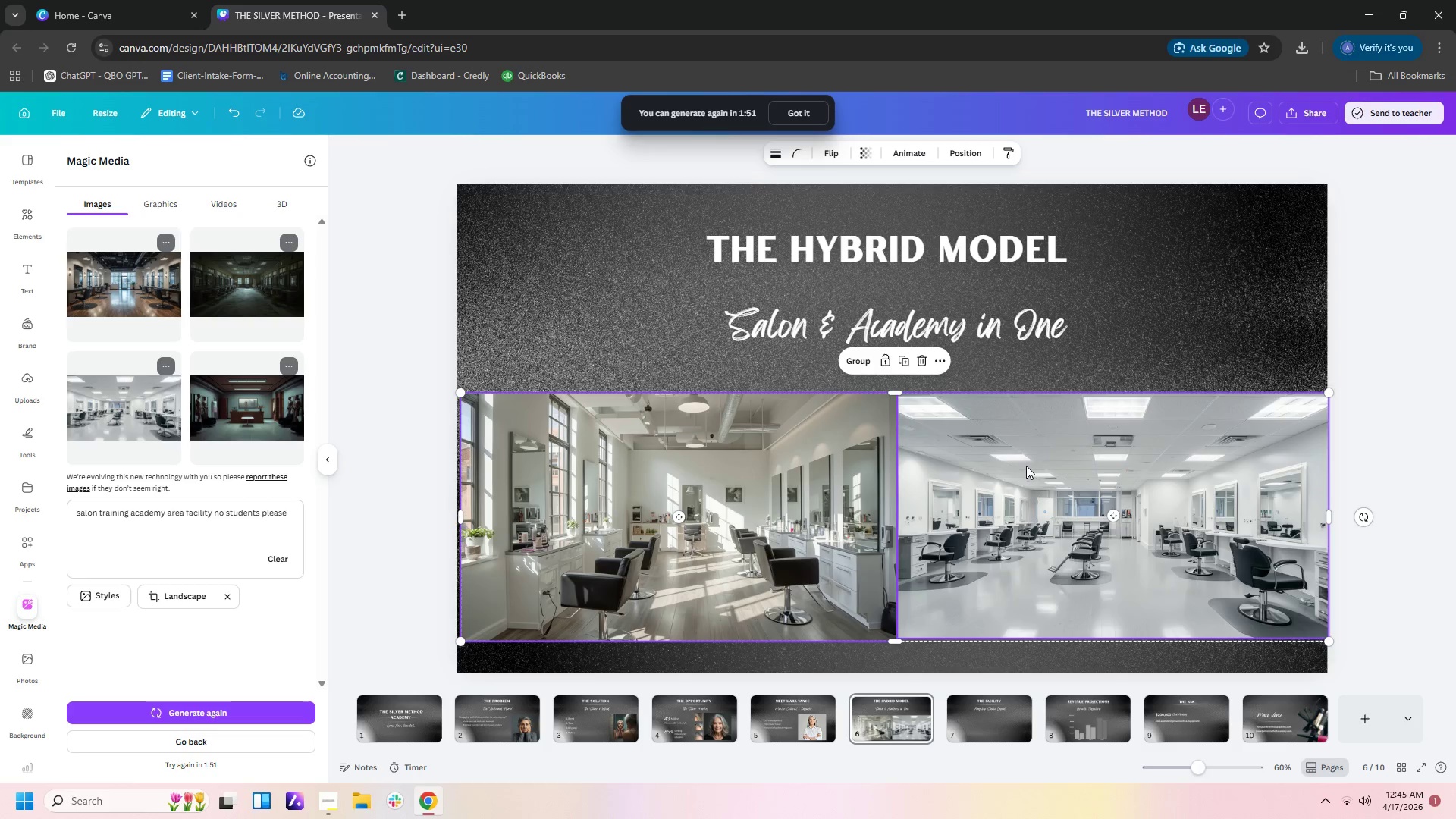 
key(Control+Meta+MetaLeft)
 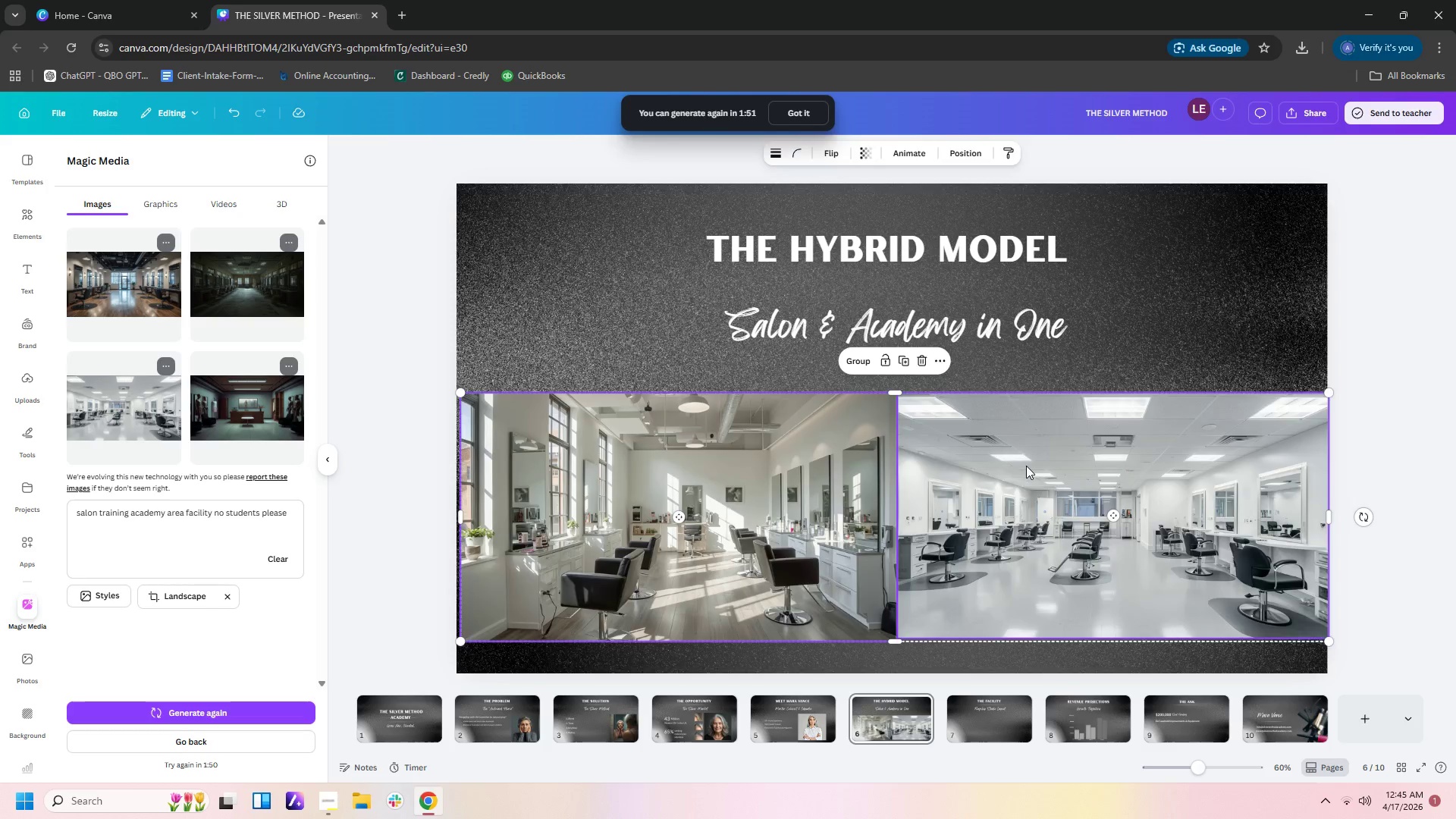 
key(Control+ControlLeft)
 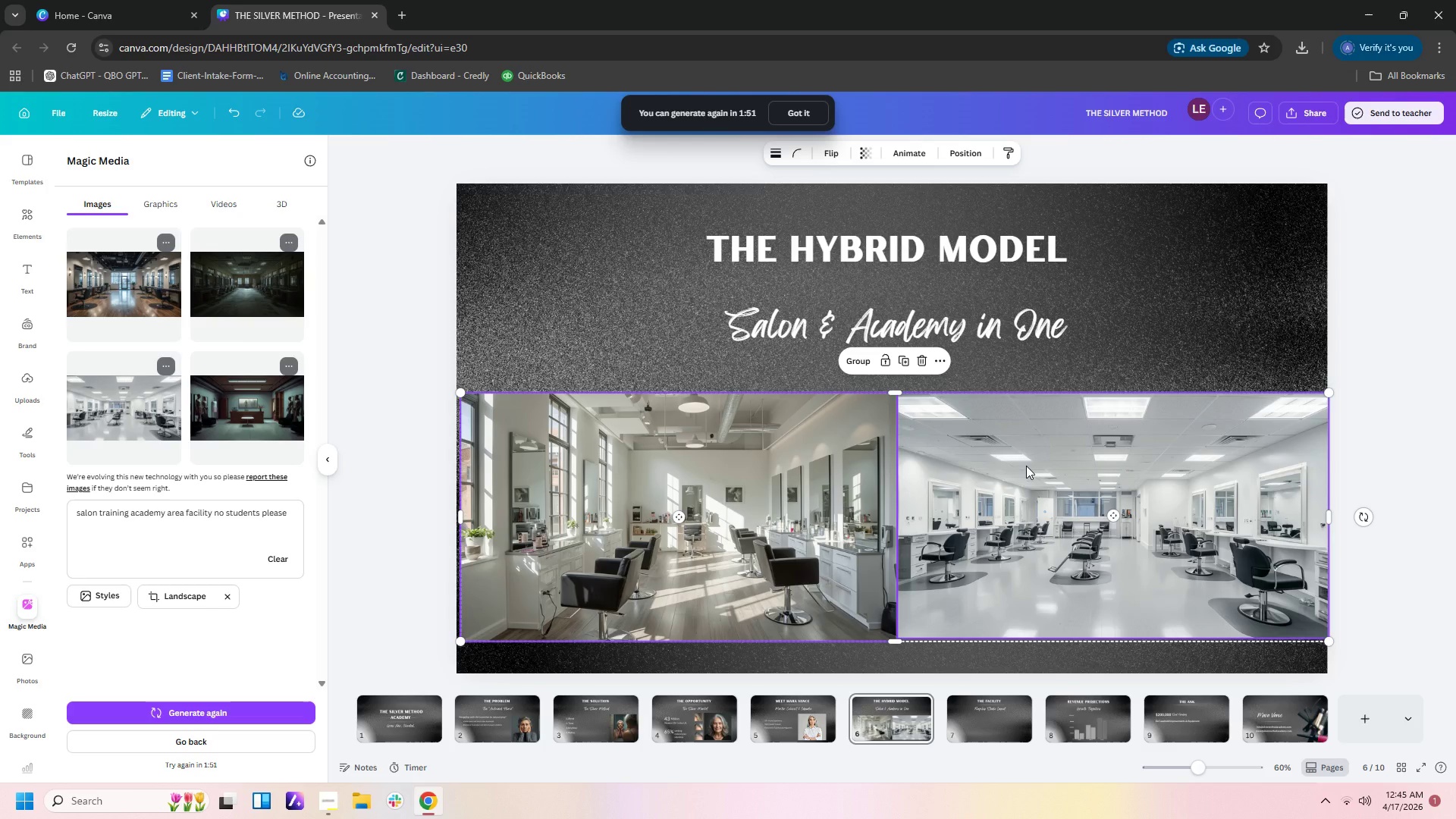 
key(Control+X)
 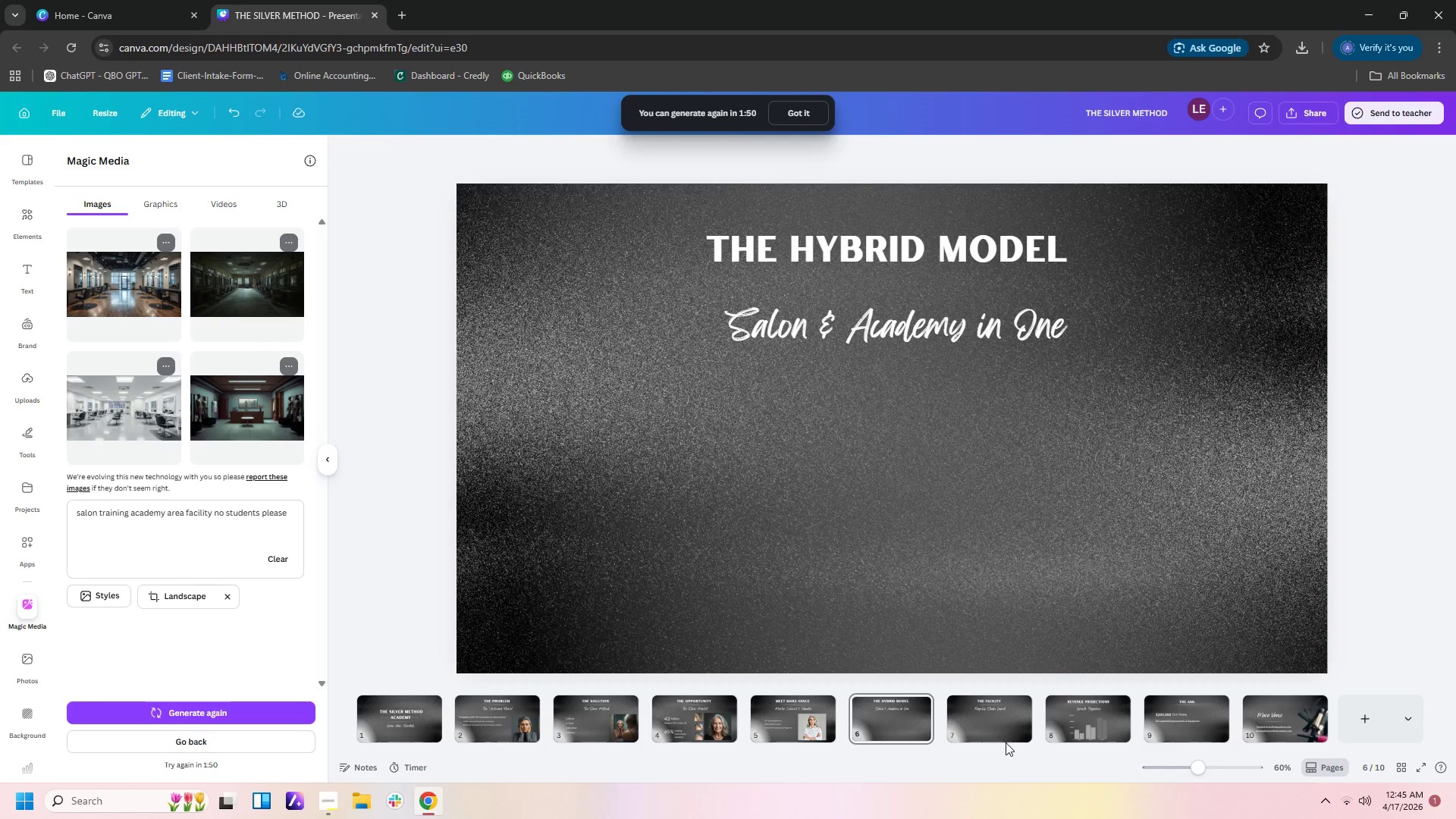 
left_click([1006, 734])
 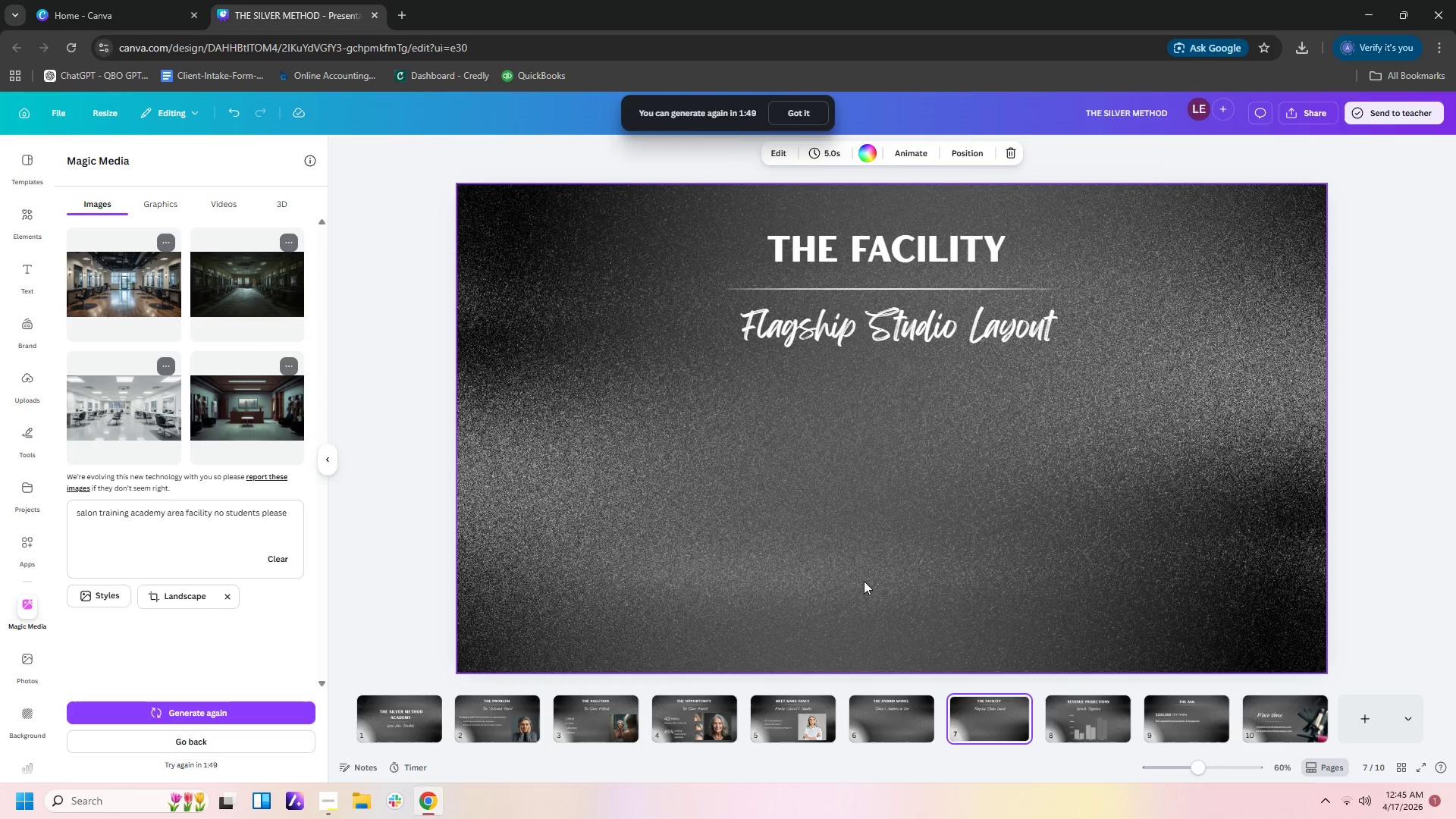 
key(Control+V)
 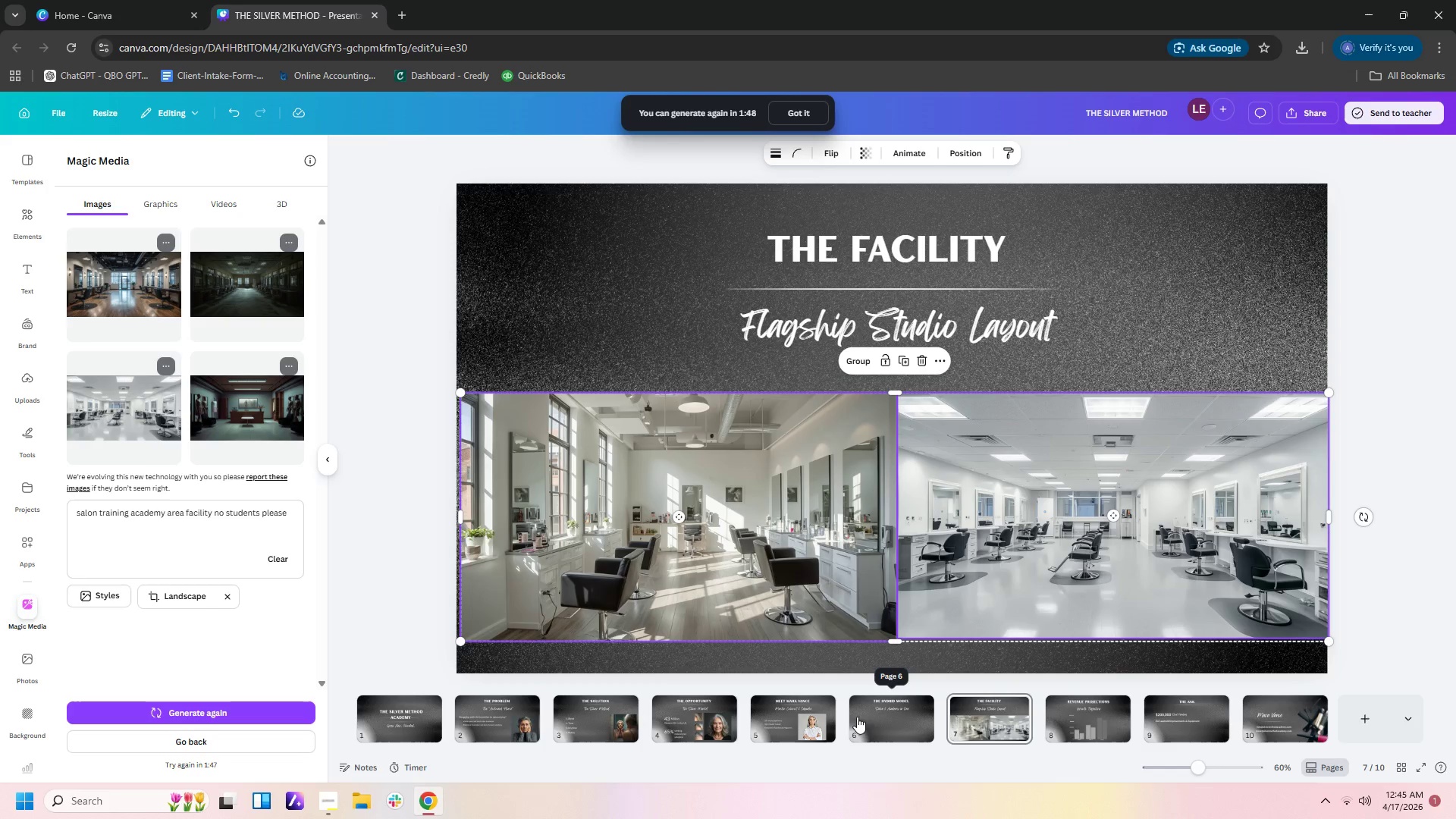 
left_click([867, 717])
 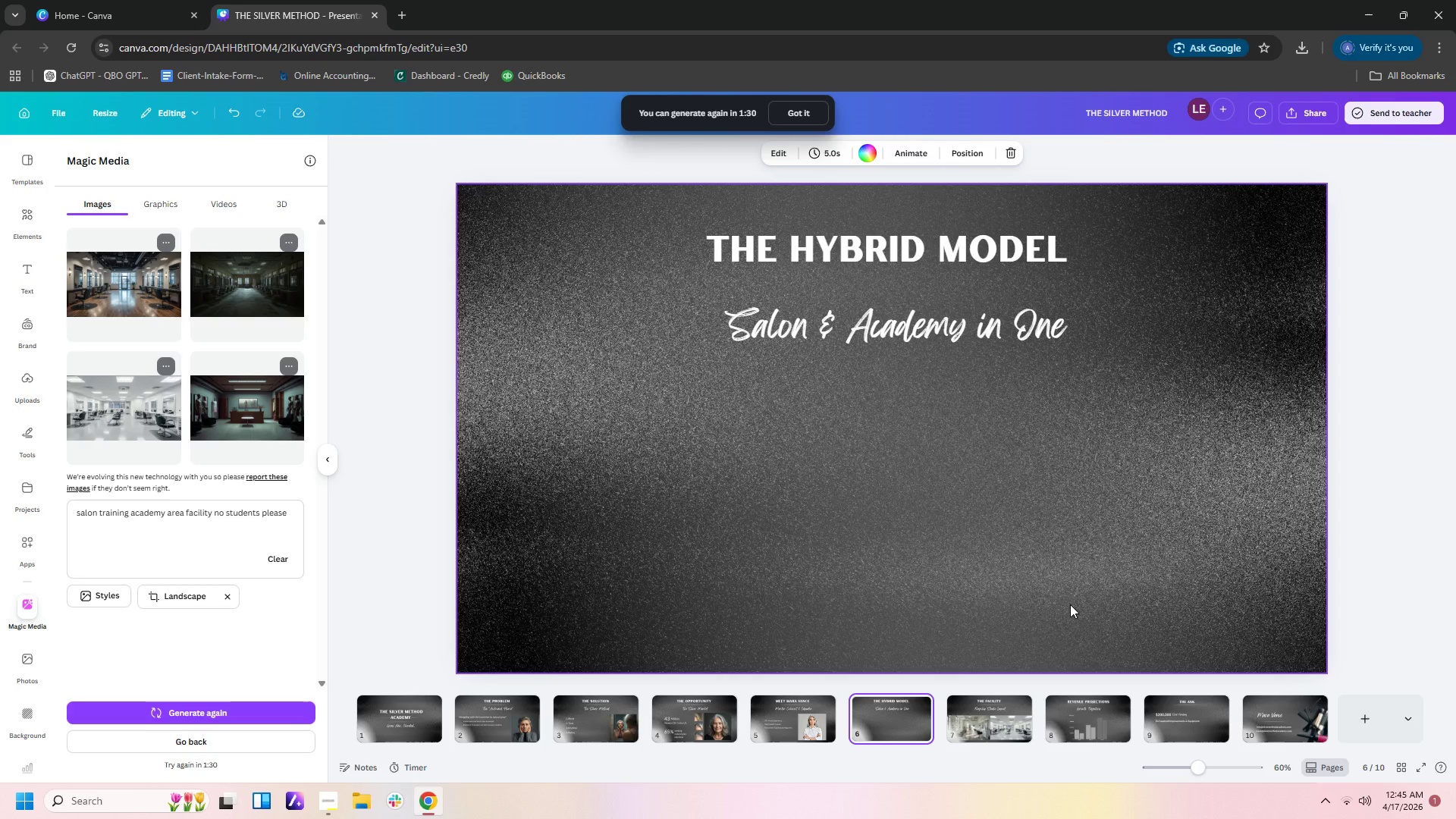 
wait(22.33)
 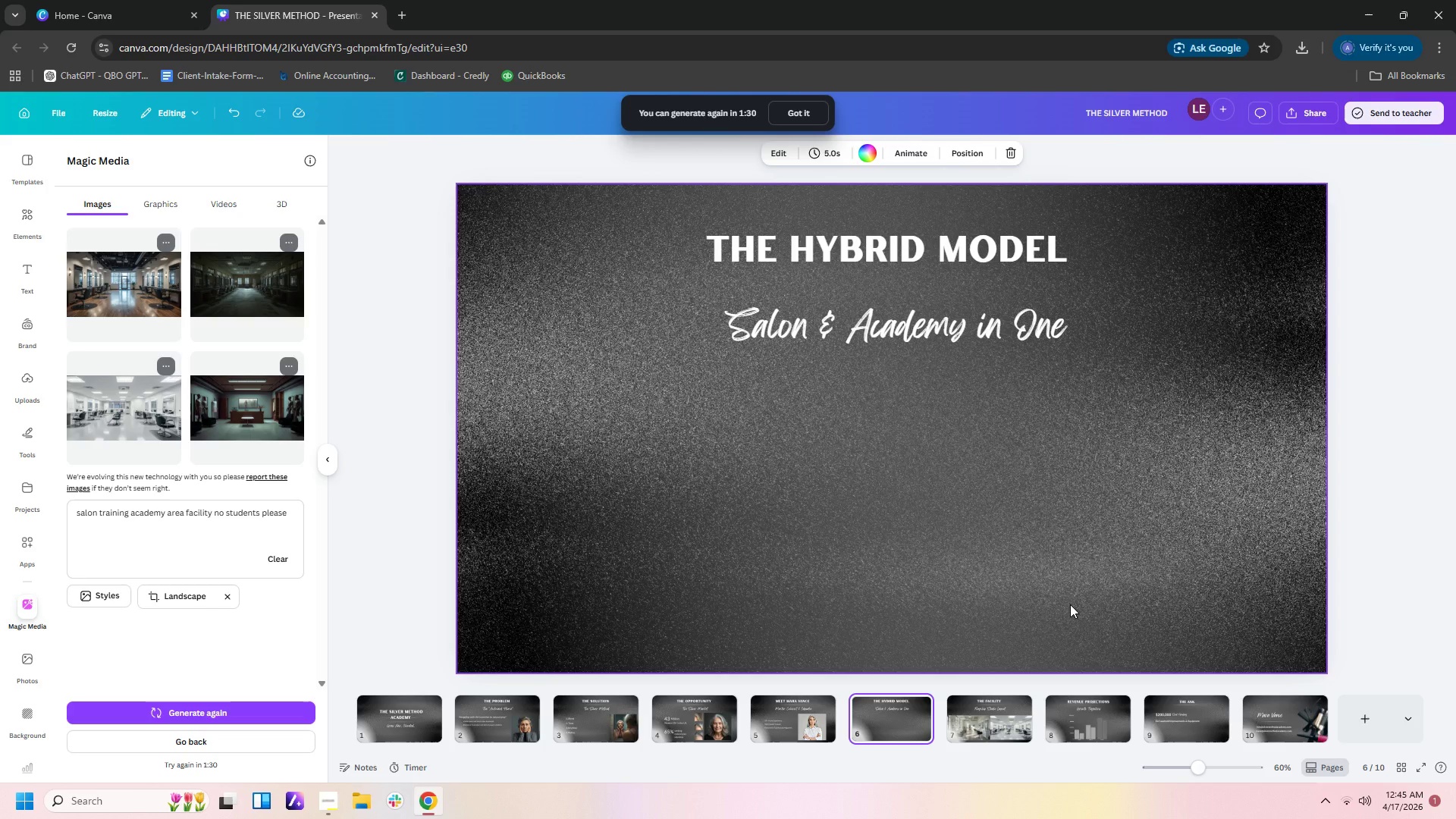 
left_click([959, 716])
 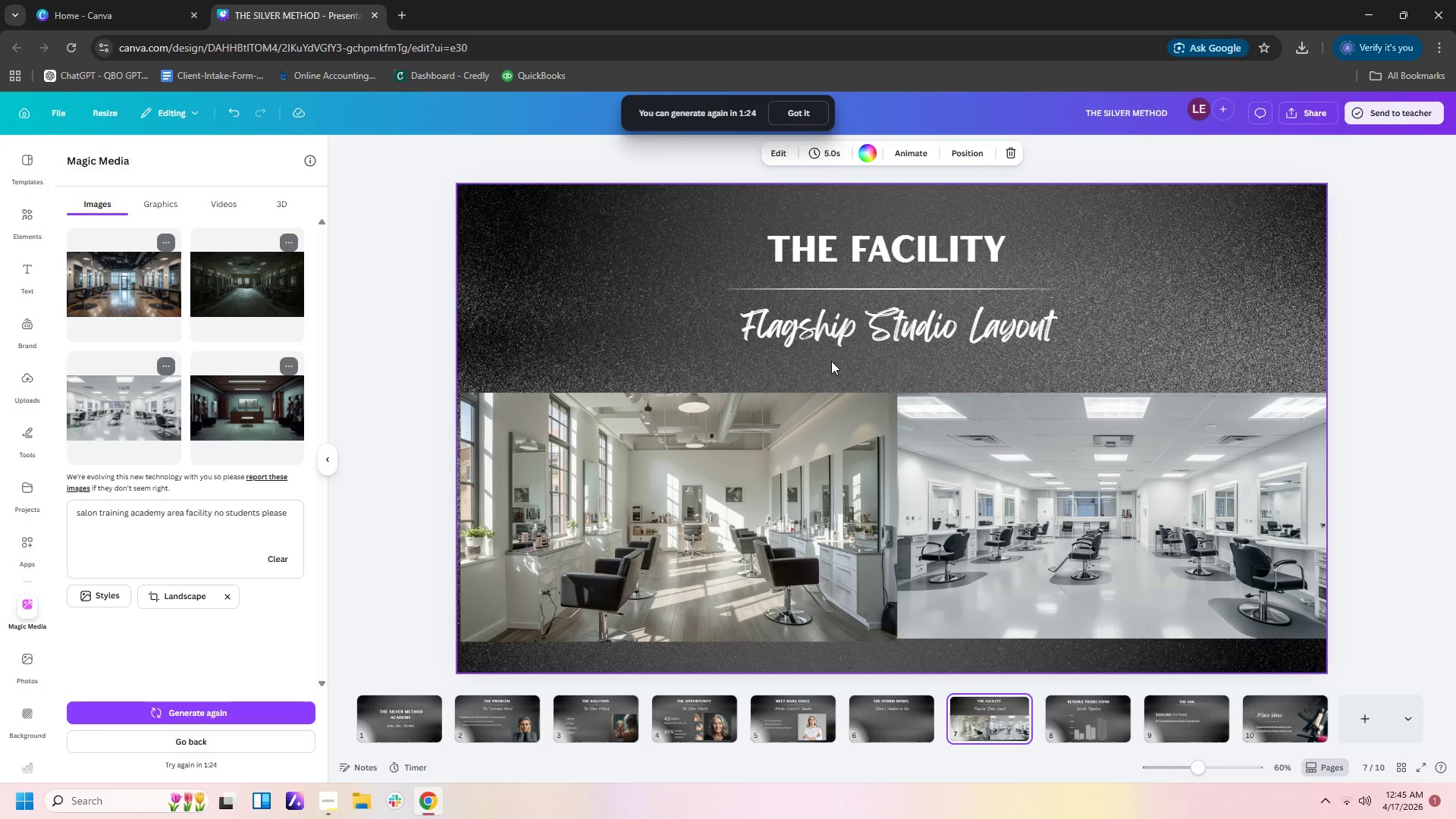 
left_click_drag(start_coordinate=[831, 361], to_coordinate=[932, 447])
 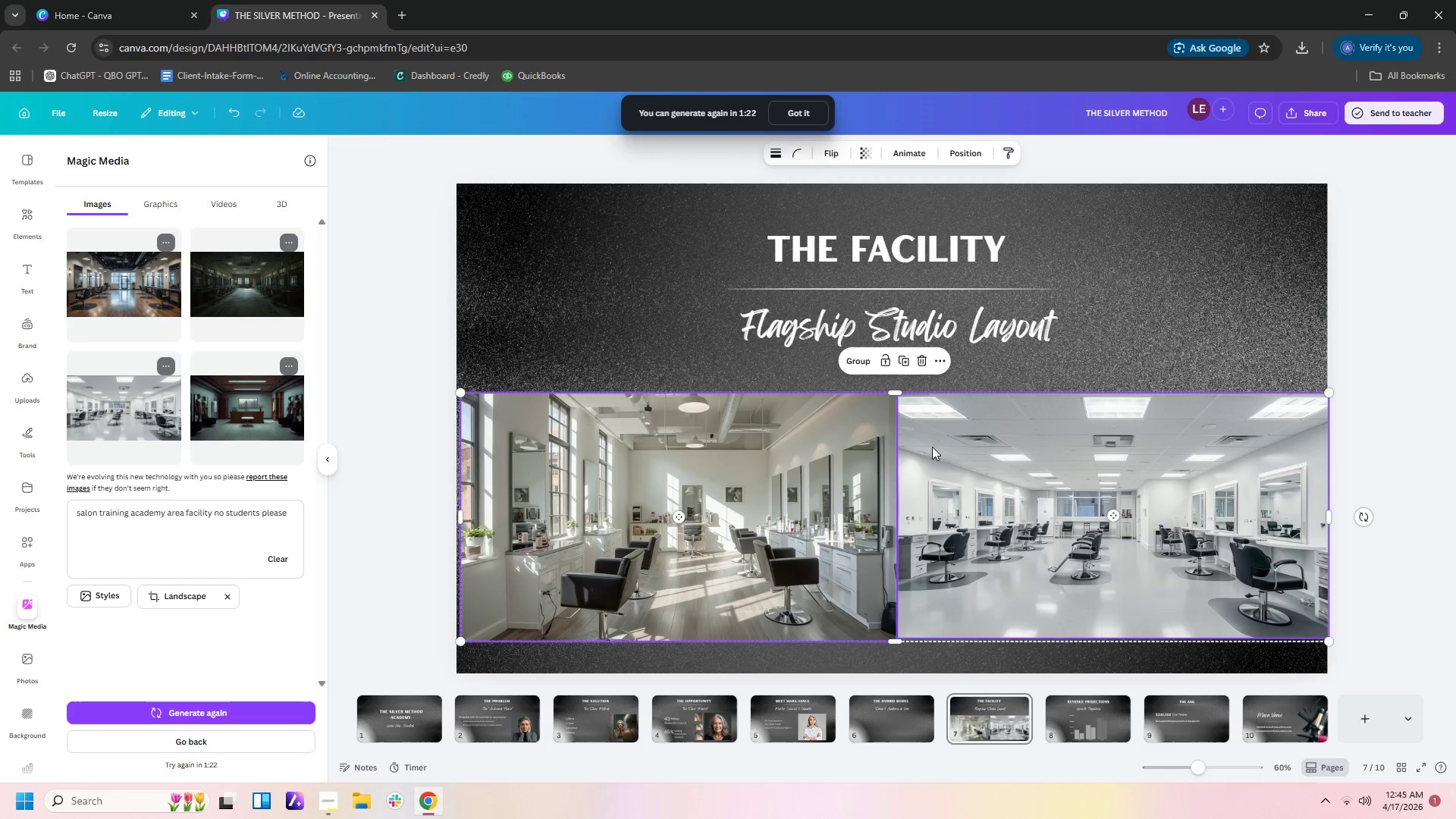 
key(Control+C)
 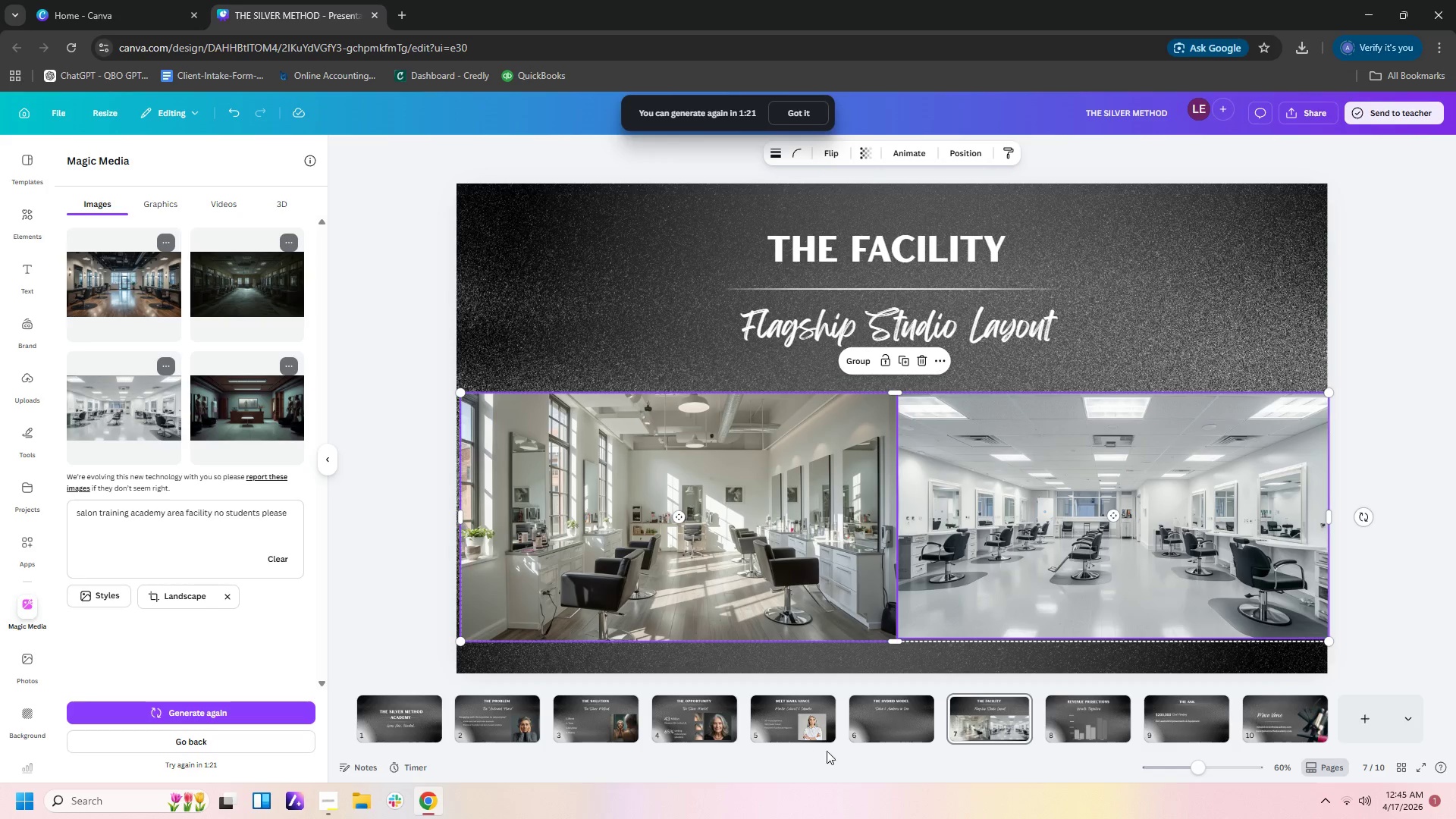 
left_click([852, 732])
 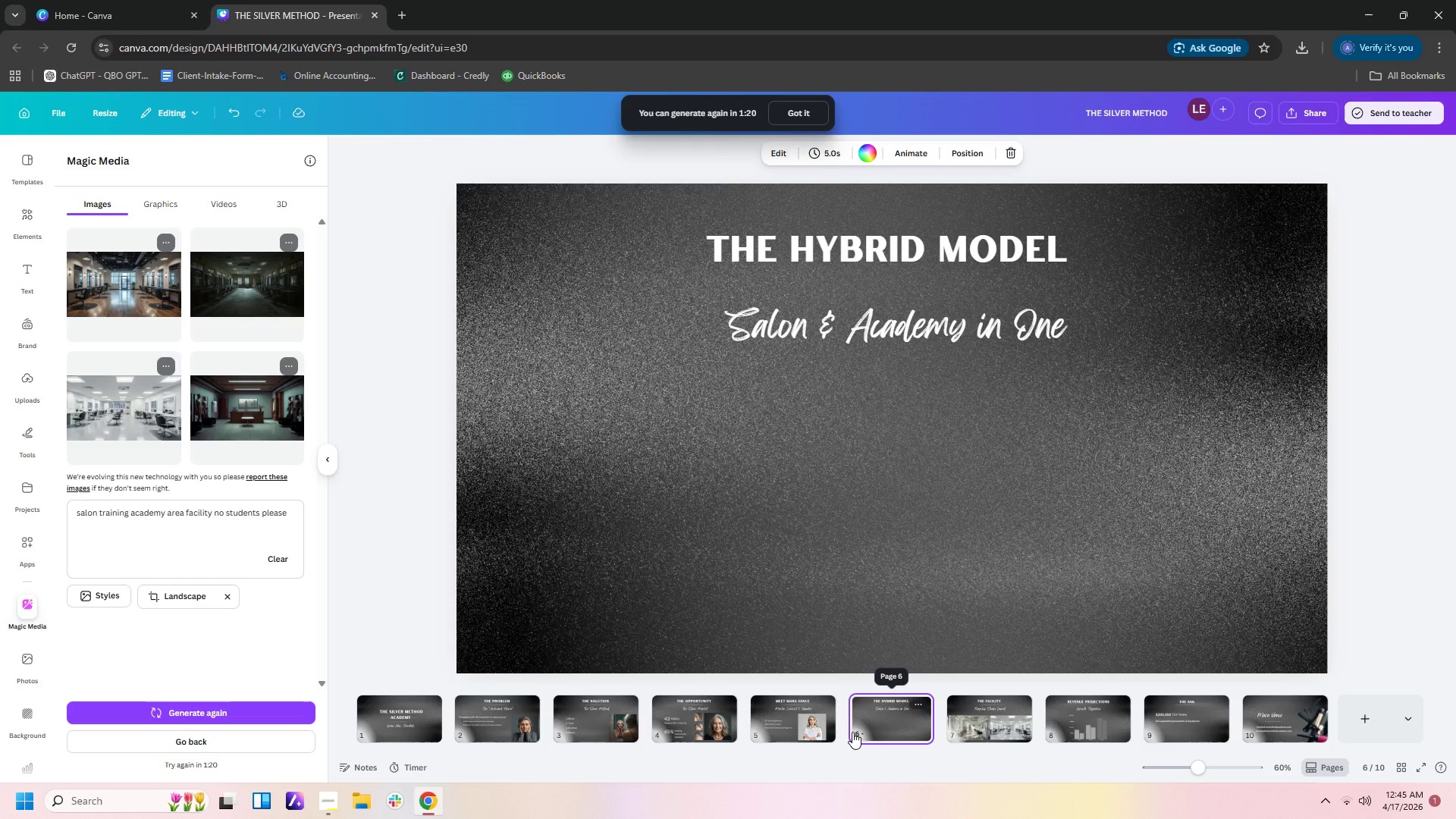 
key(Control+V)
 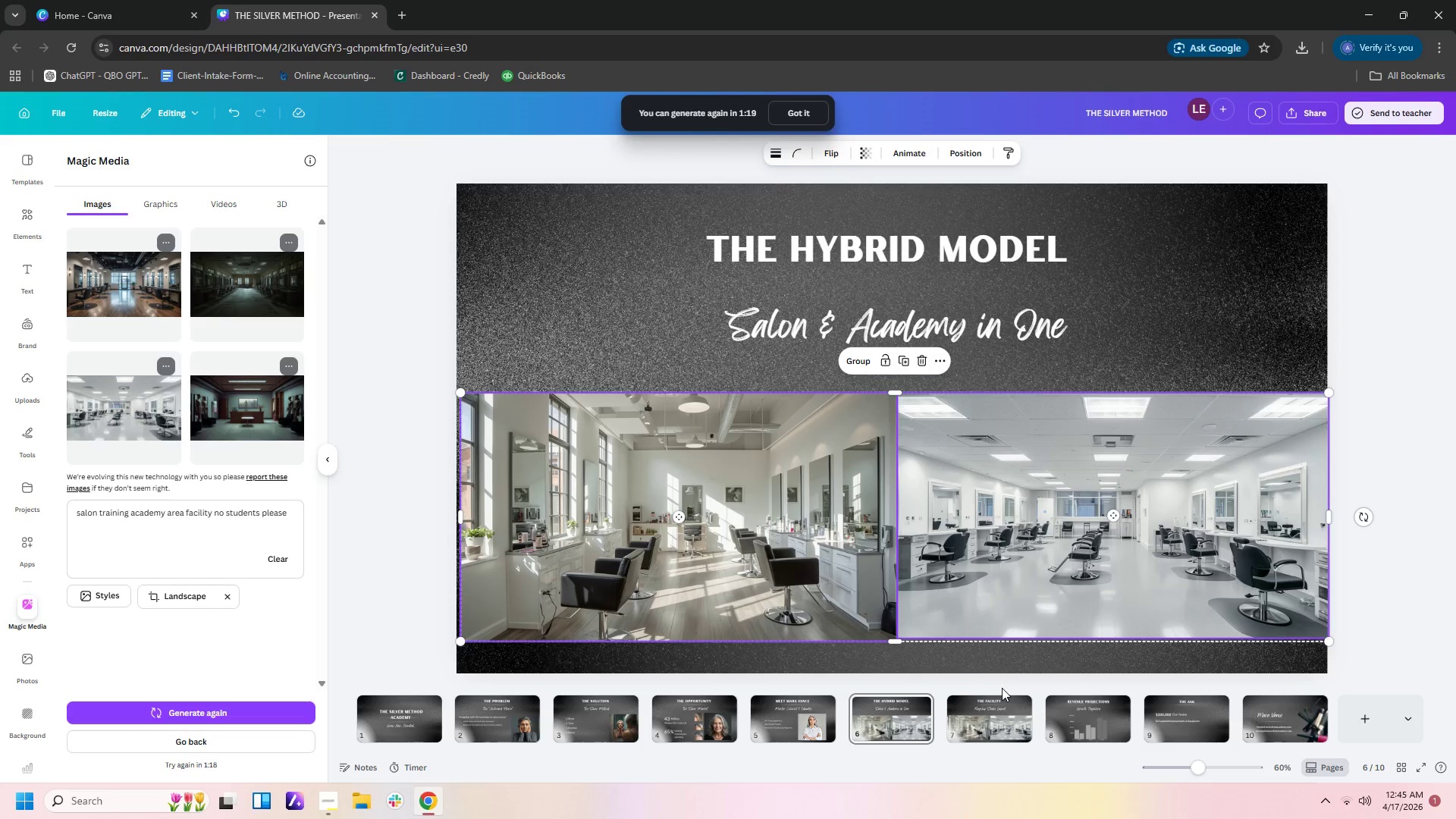 
double_click([1003, 714])
 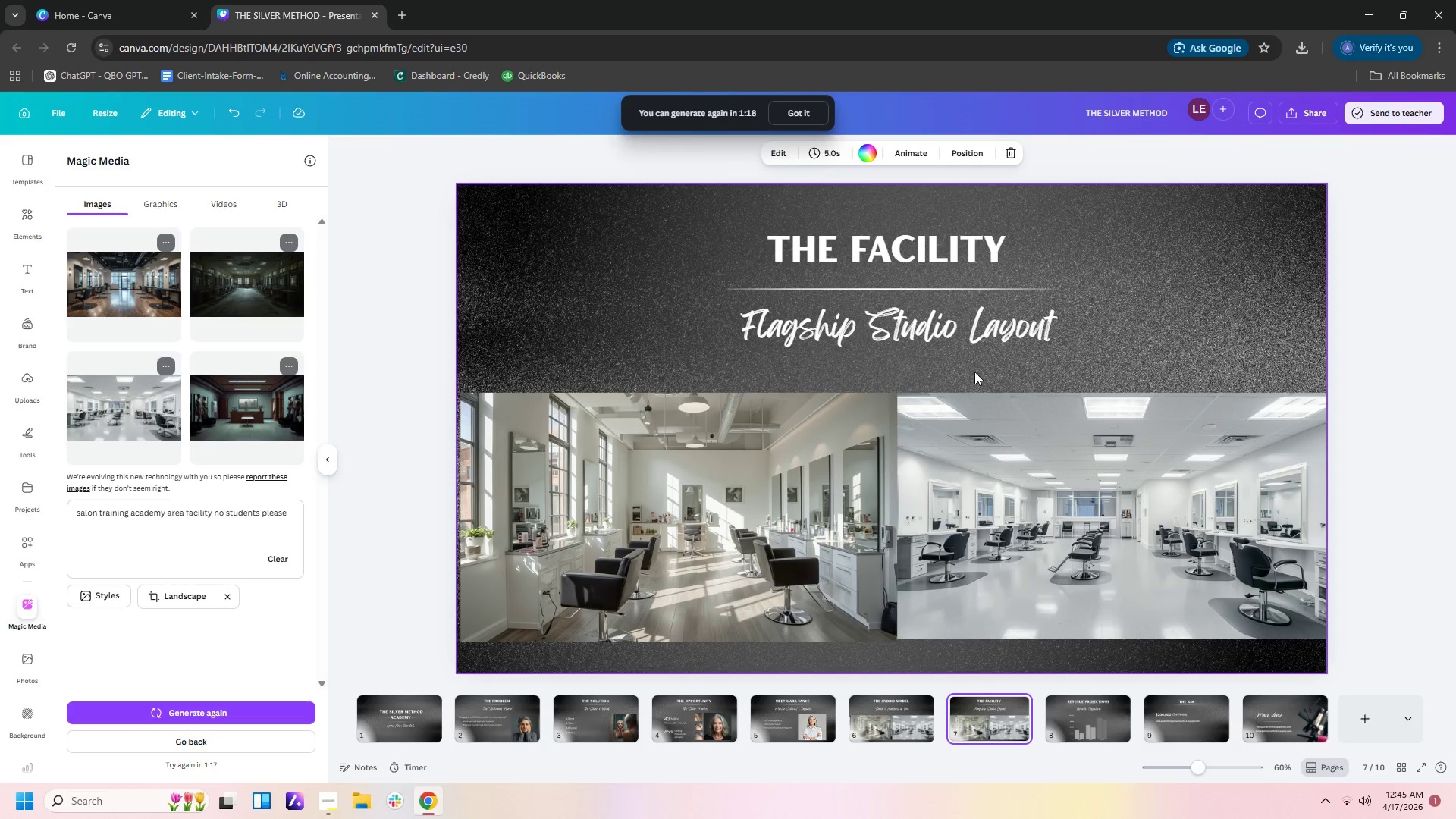 
left_click_drag(start_coordinate=[971, 372], to_coordinate=[842, 412])
 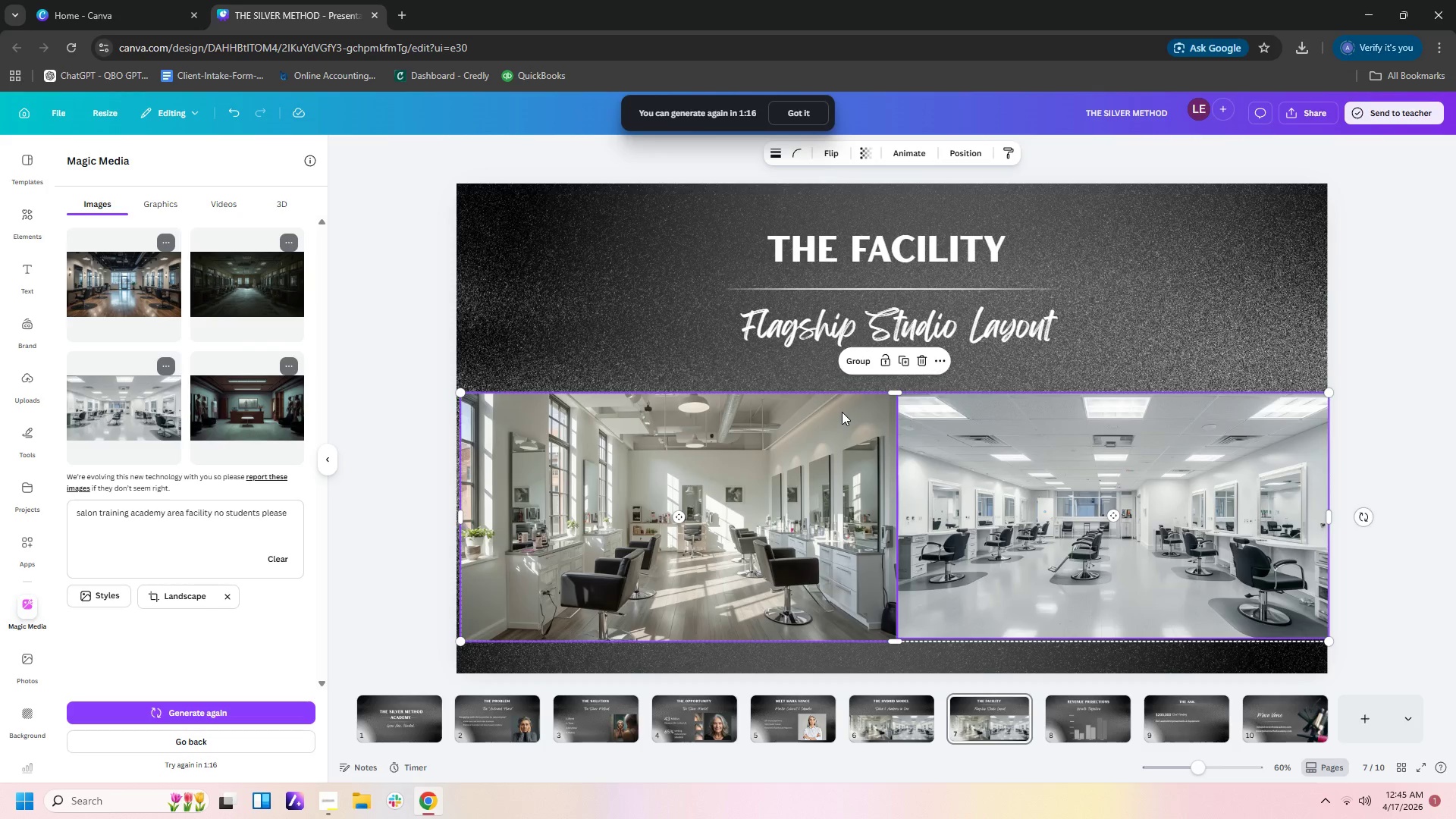 
key(Delete)
 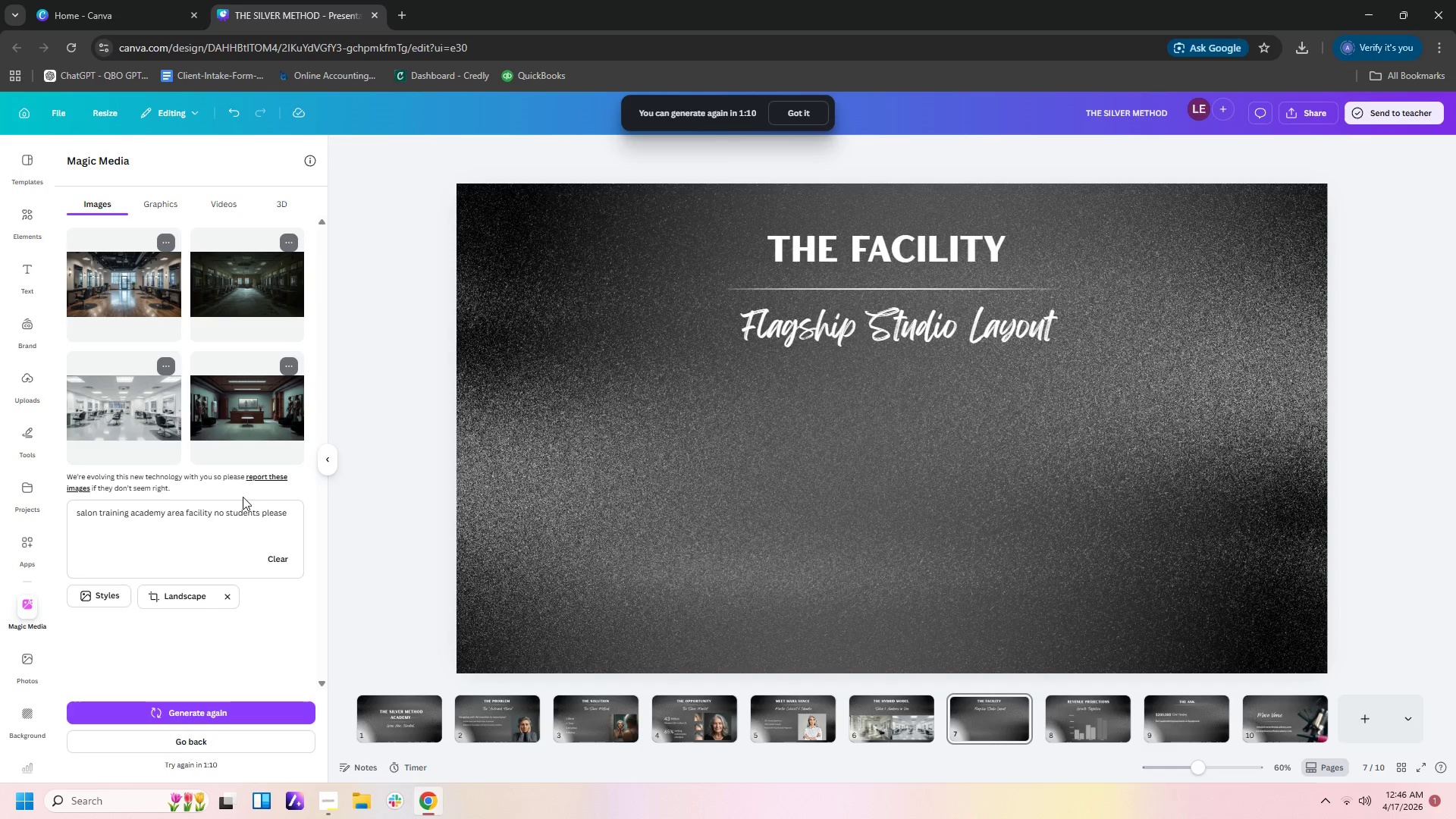 
wait(11.2)
 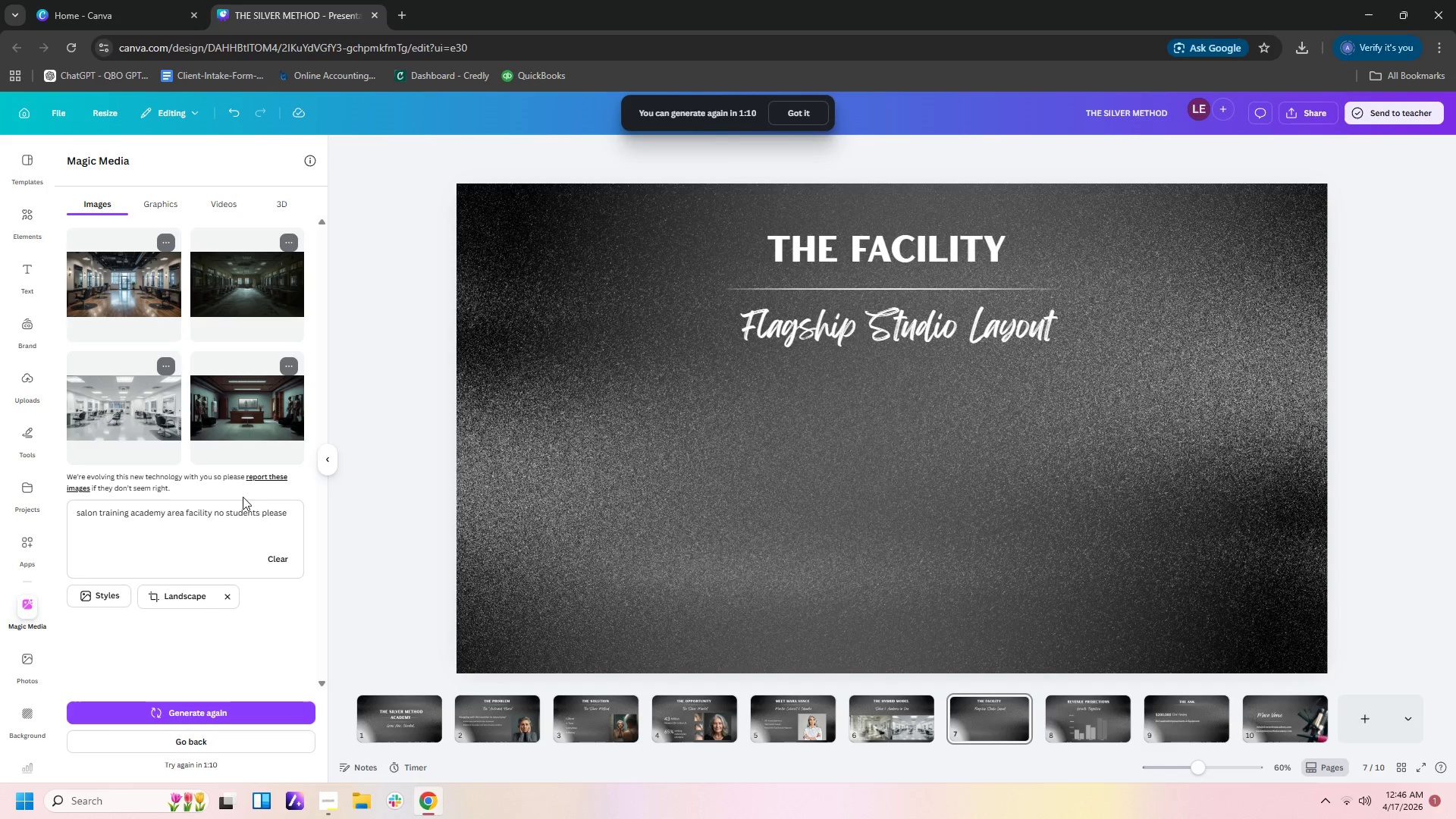 
left_click_drag(start_coordinate=[99, 511], to_coordinate=[57, 504])
 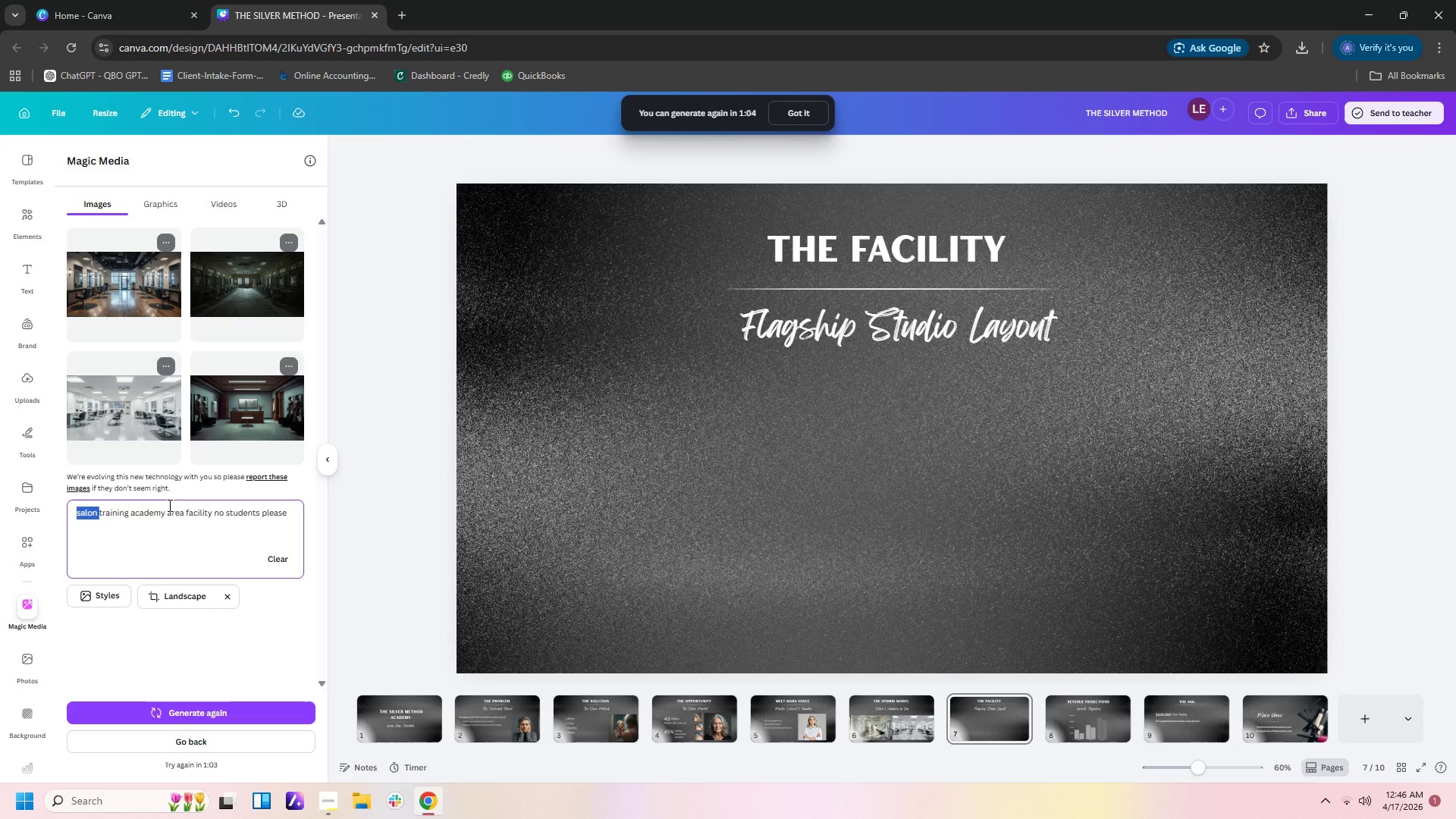 
left_click_drag(start_coordinate=[168, 505], to_coordinate=[55, 505])
 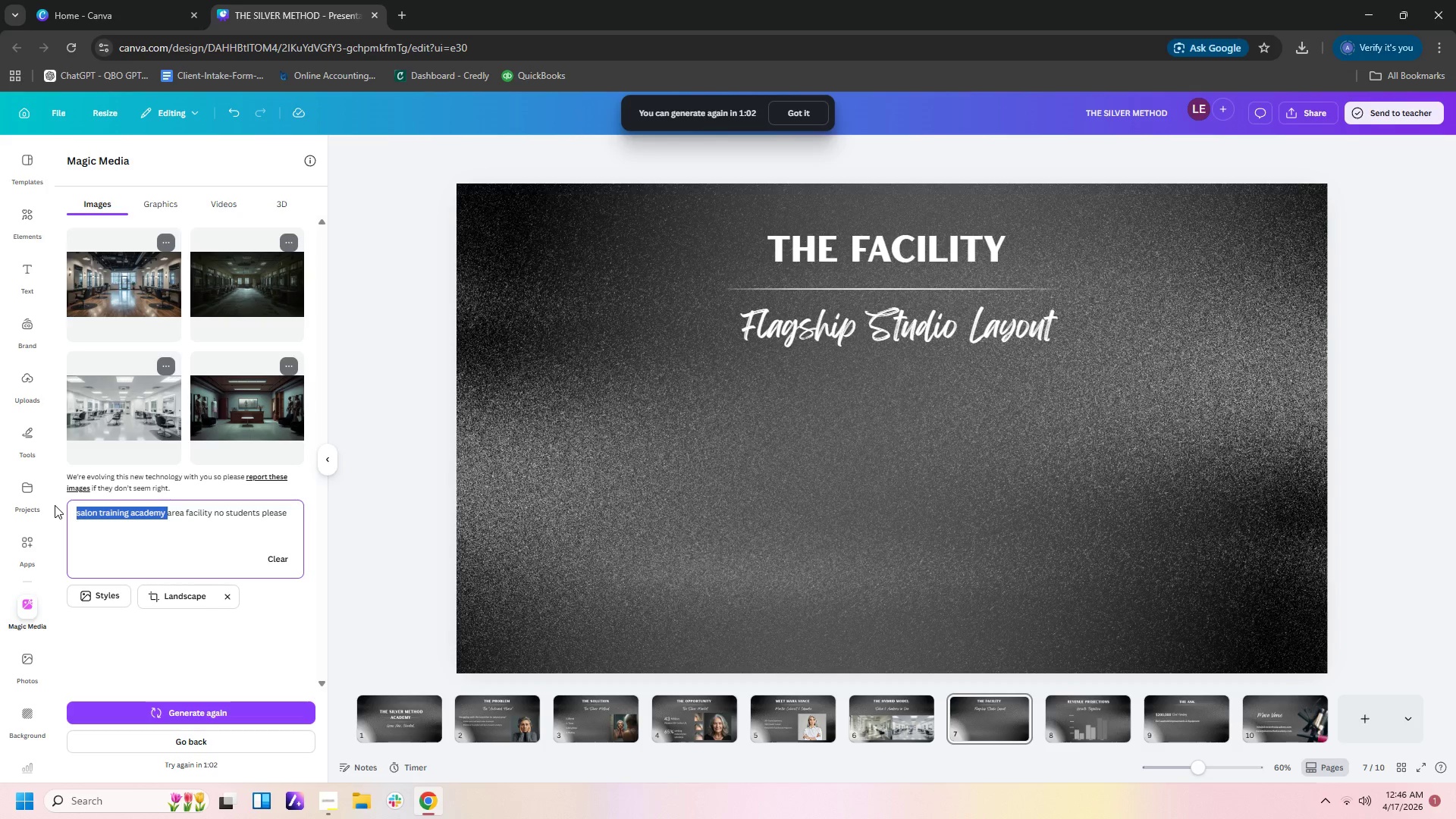 
type(slon )
key(Backspace)
key(Backspace)
key(Backspace)
key(Backspace)
type(alon blowout bar)
 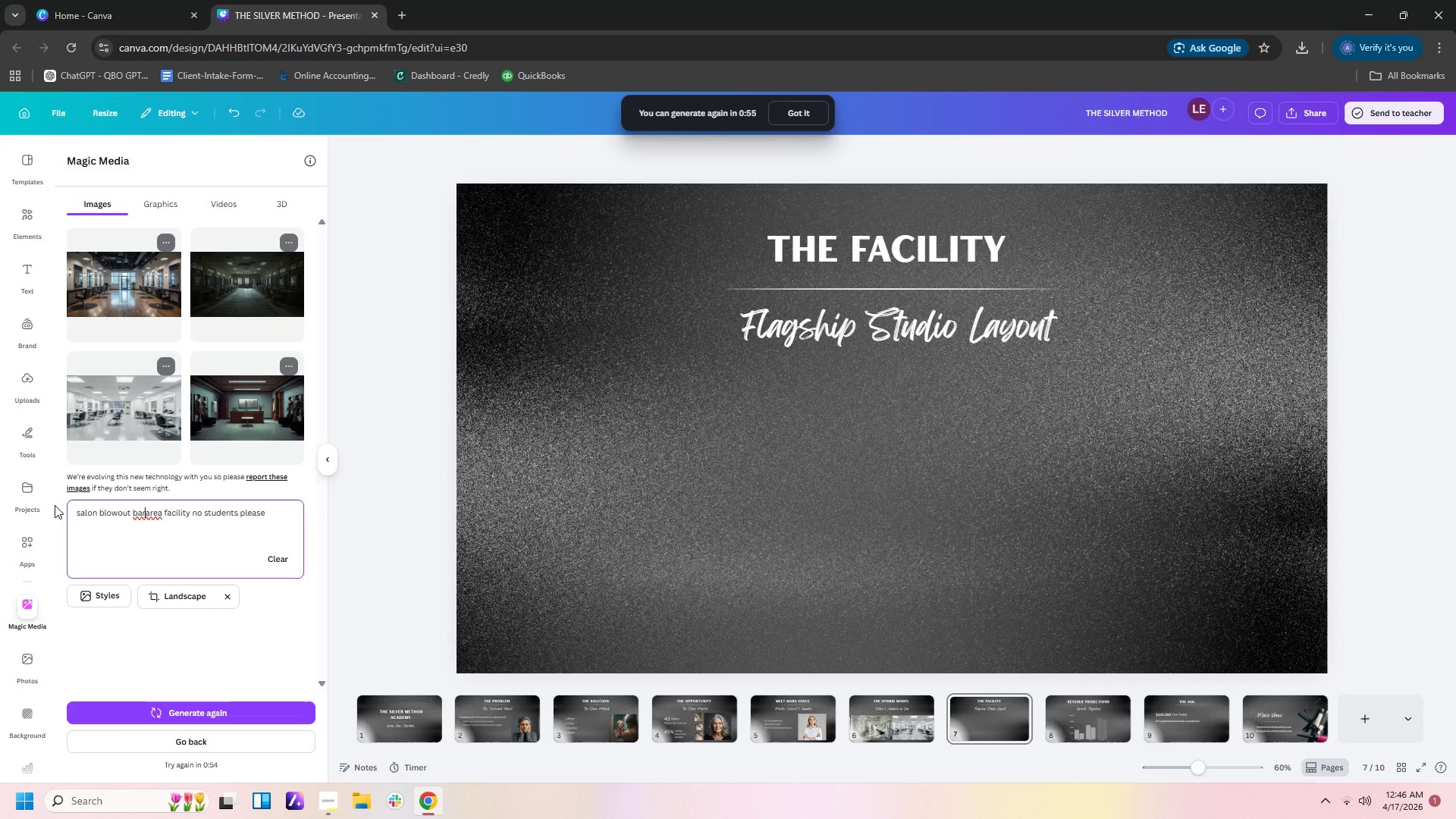 
hold_key(key=Delete, duration=1.5)
 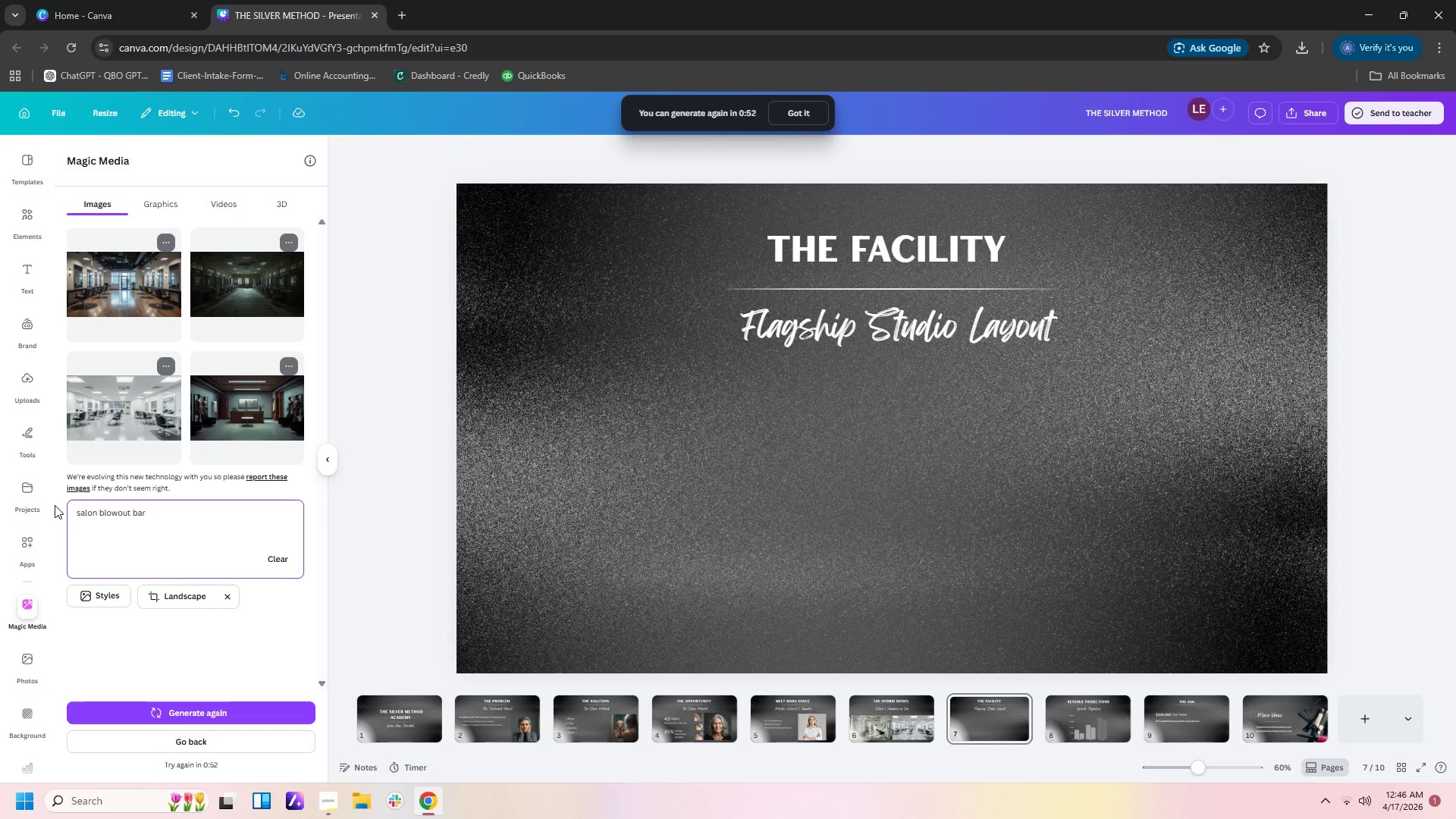 
key(Delete)
 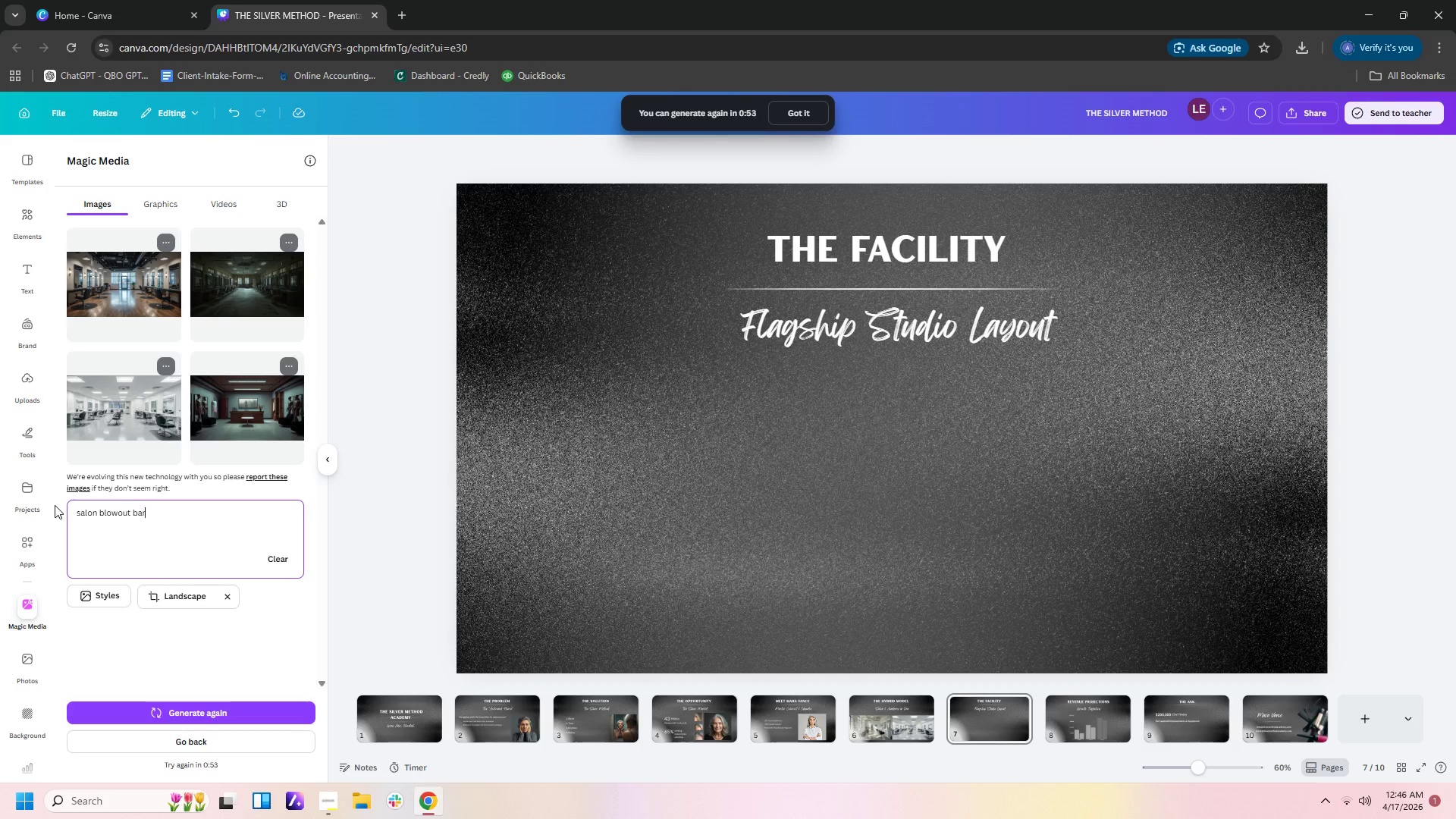 
key(Delete)
 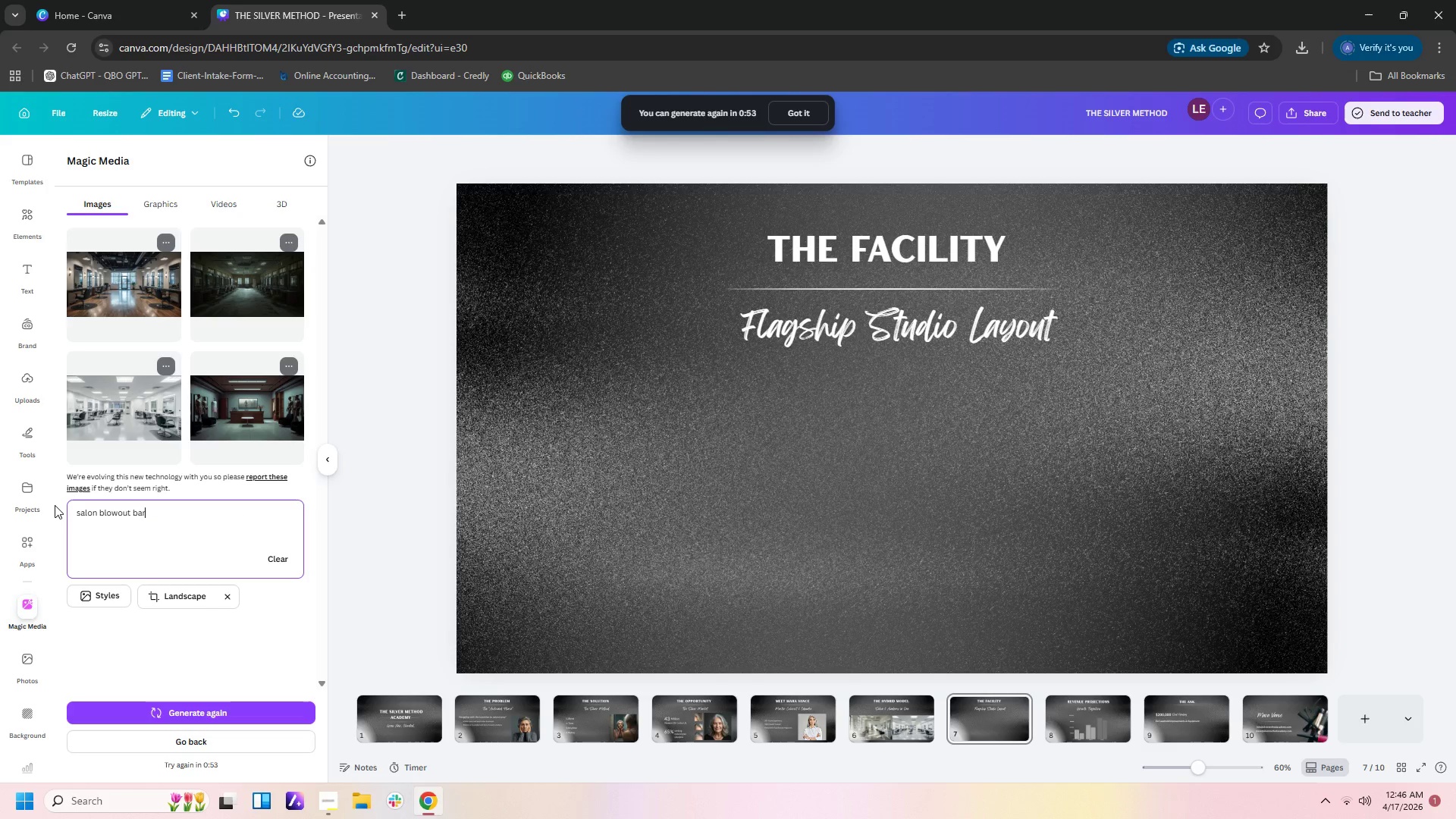 
key(Delete)
 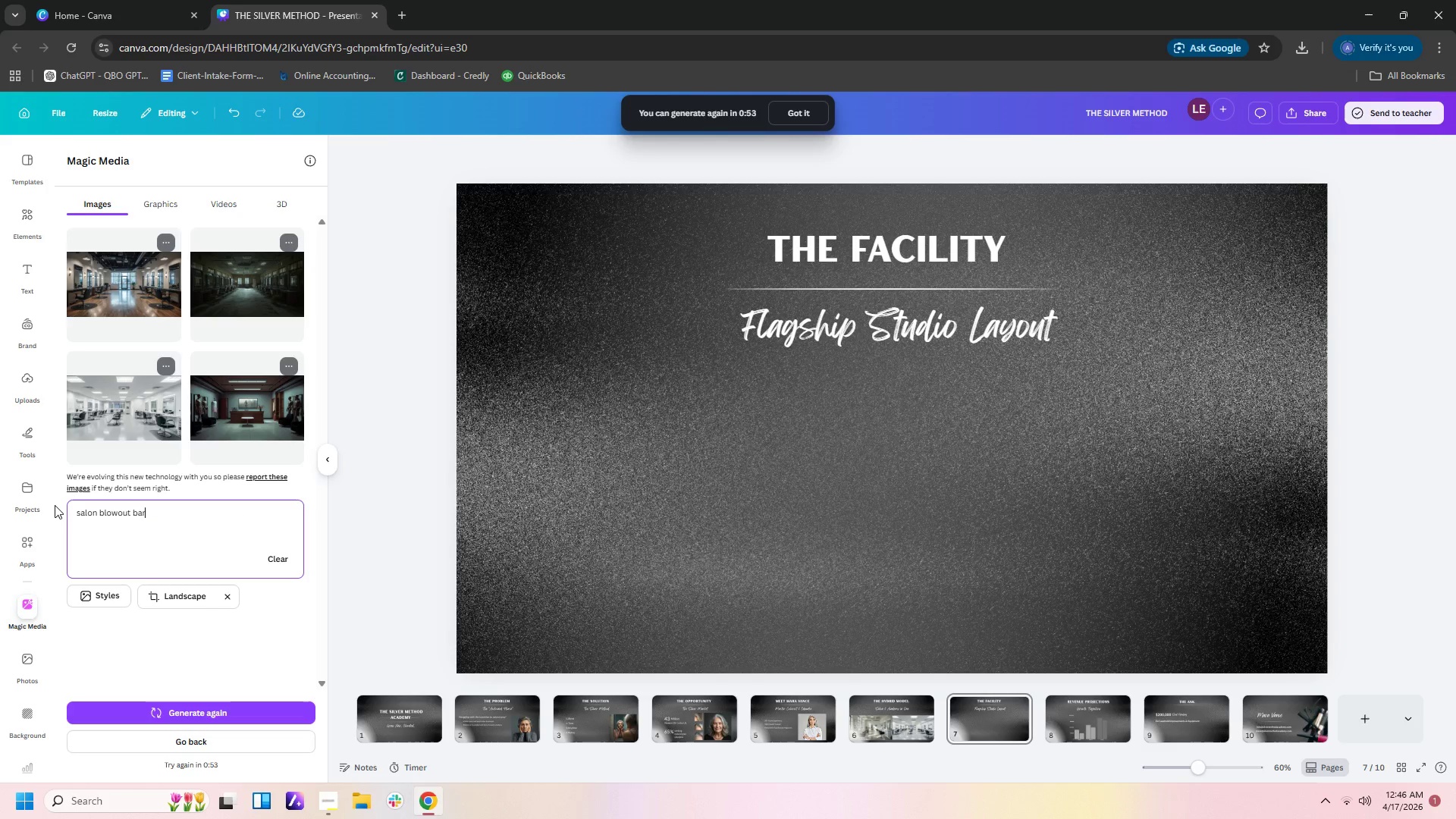 
key(Delete)
 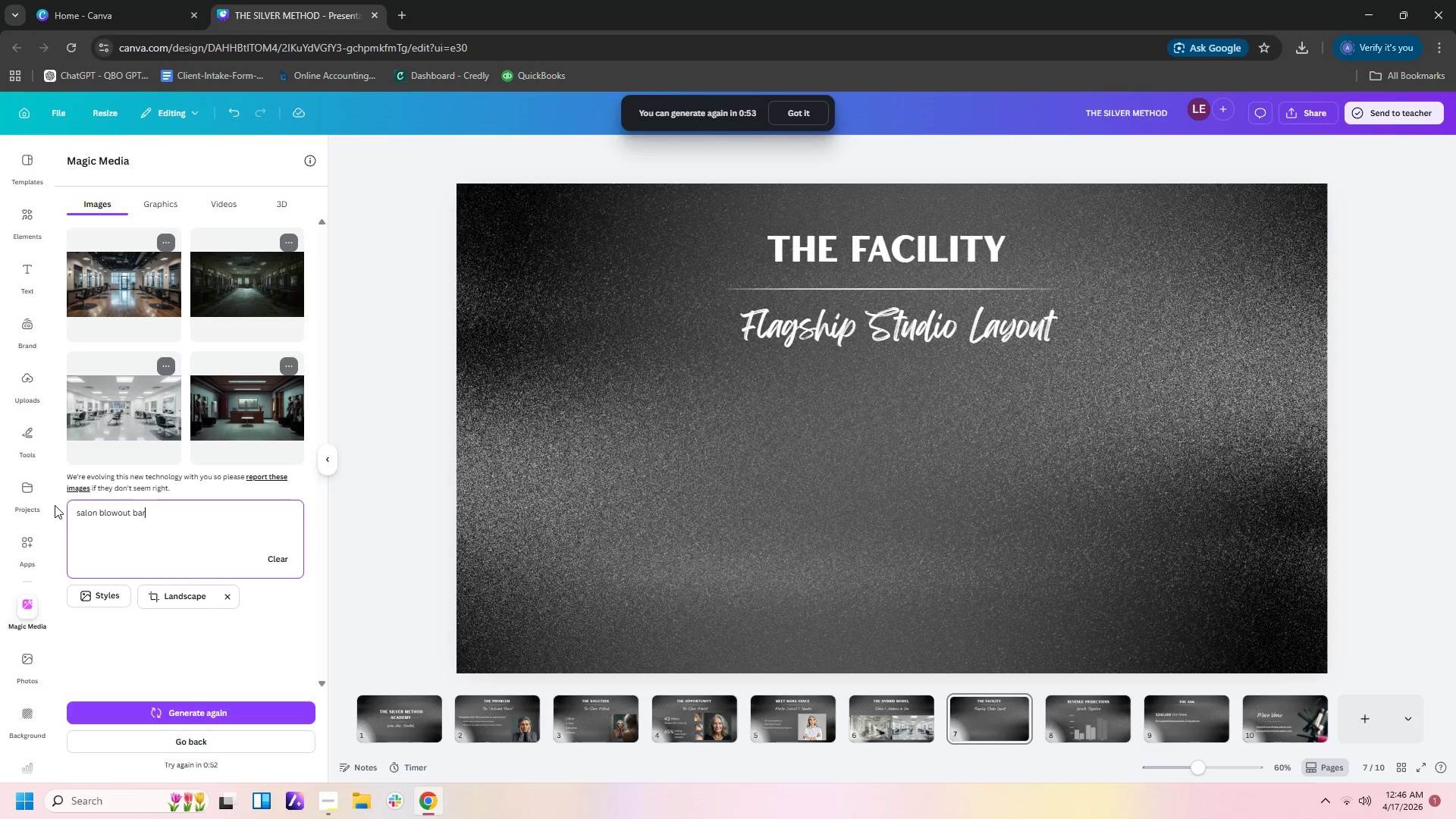 
key(Delete)
 